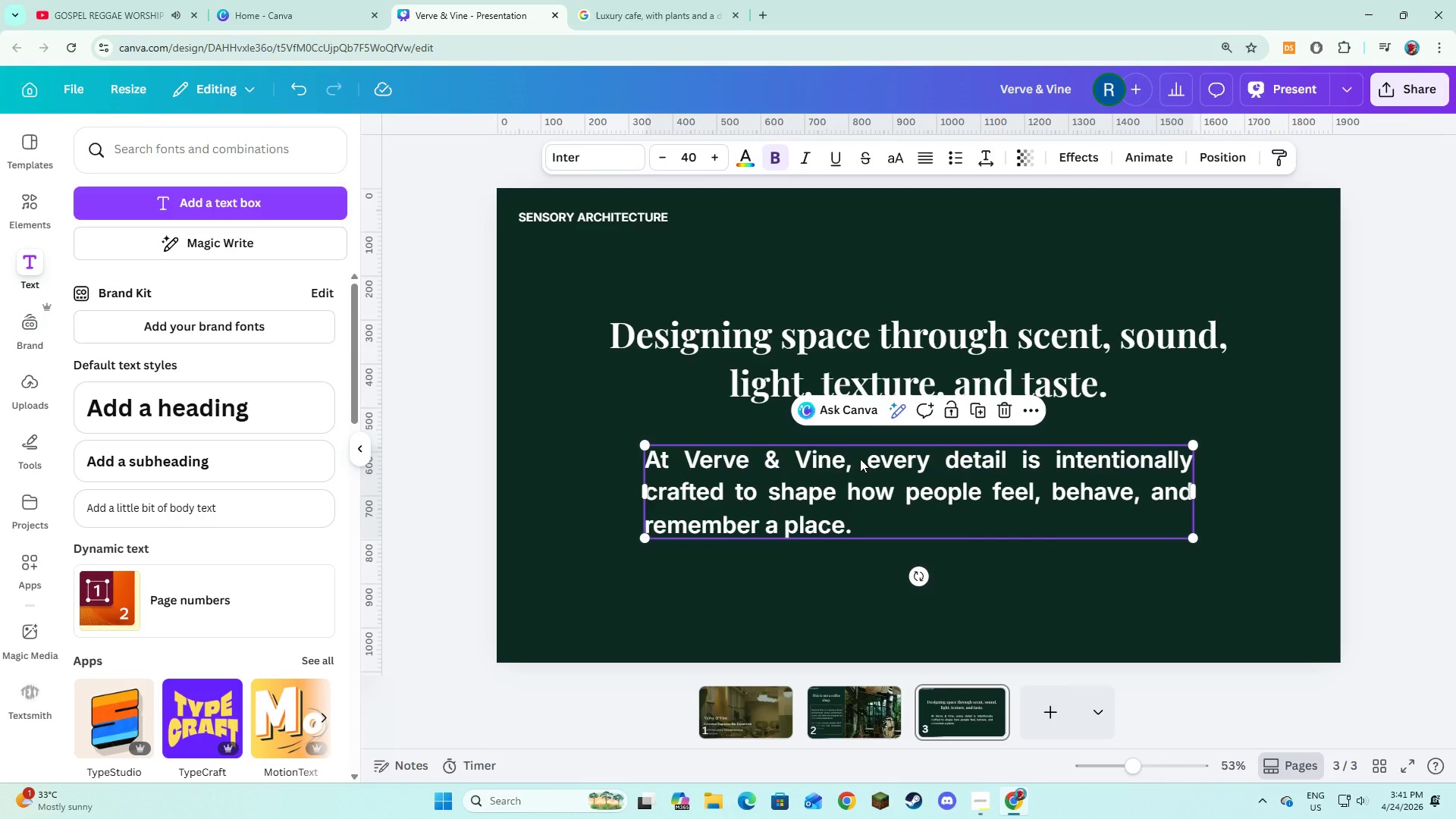 
left_click([724, 381])
 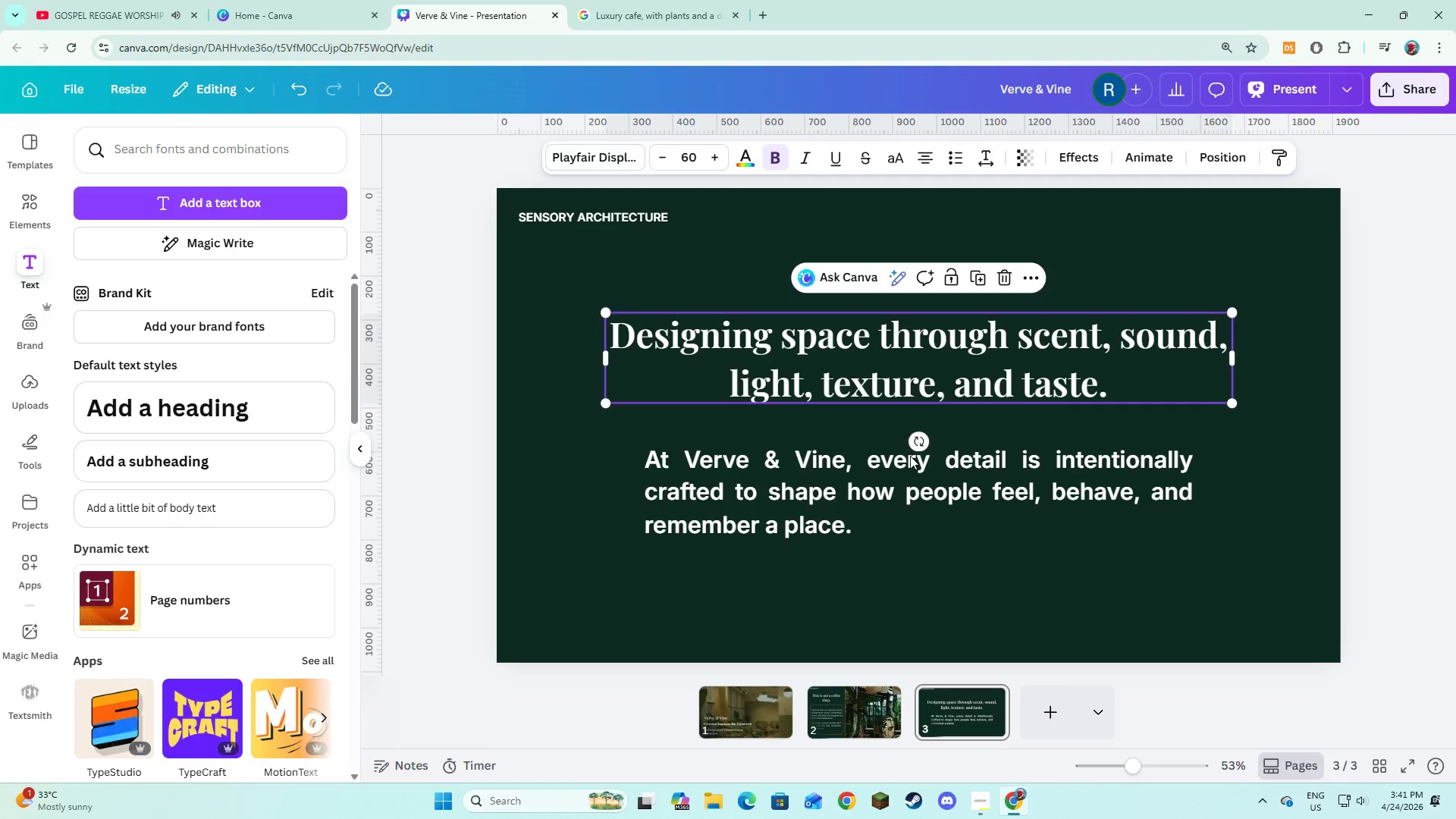 
left_click([907, 471])
 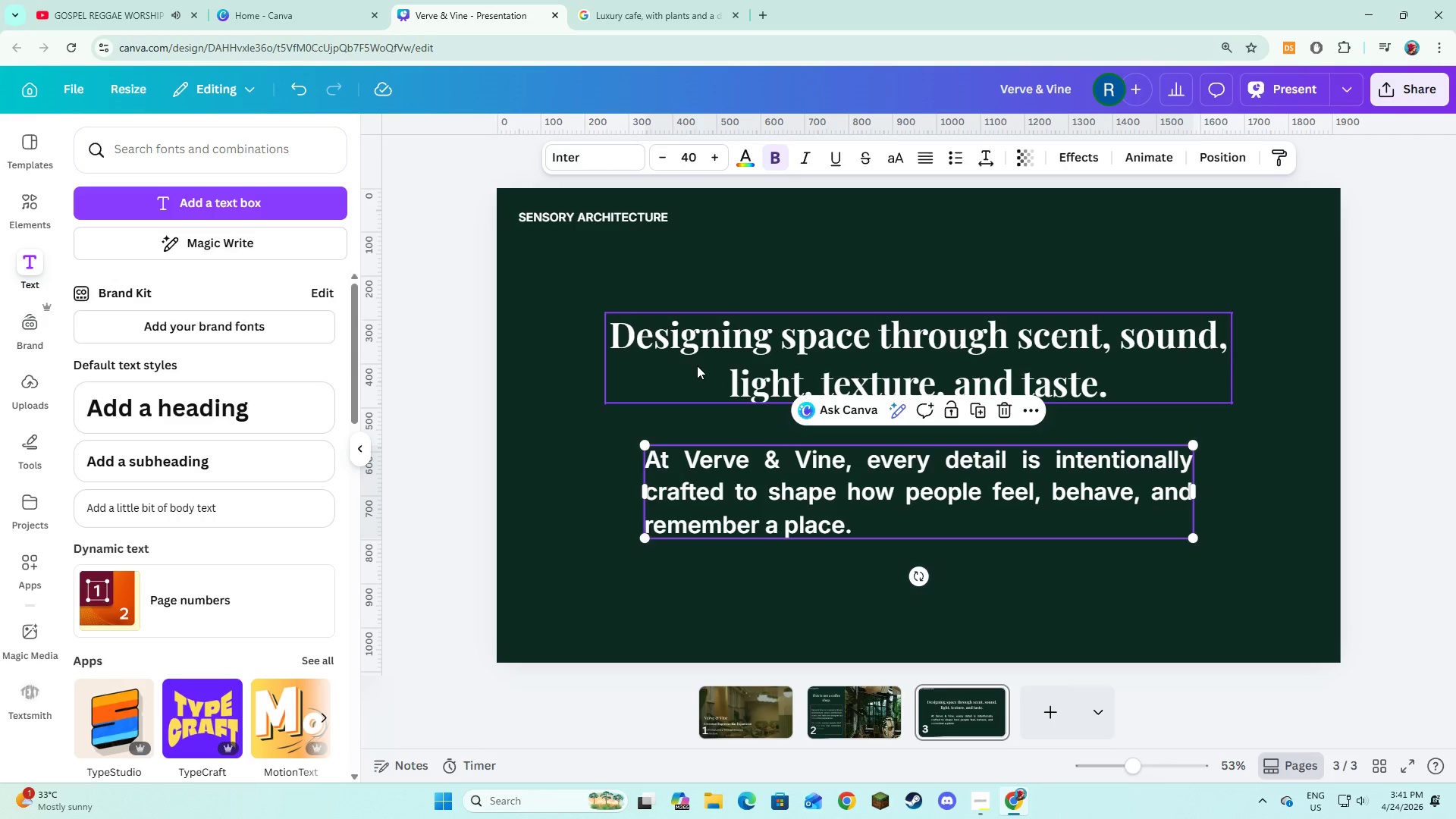 
left_click([697, 366])
 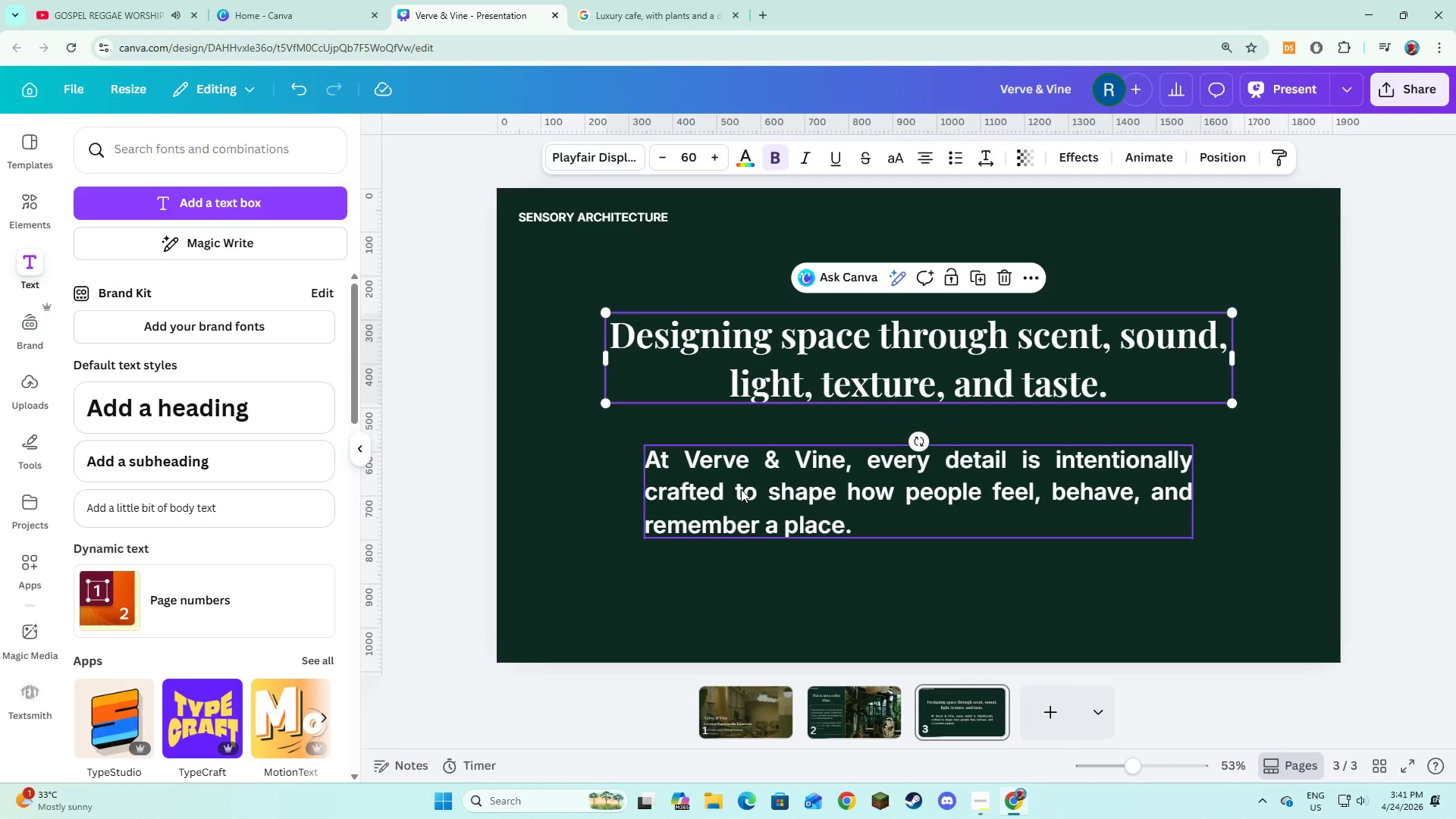 
left_click([741, 490])
 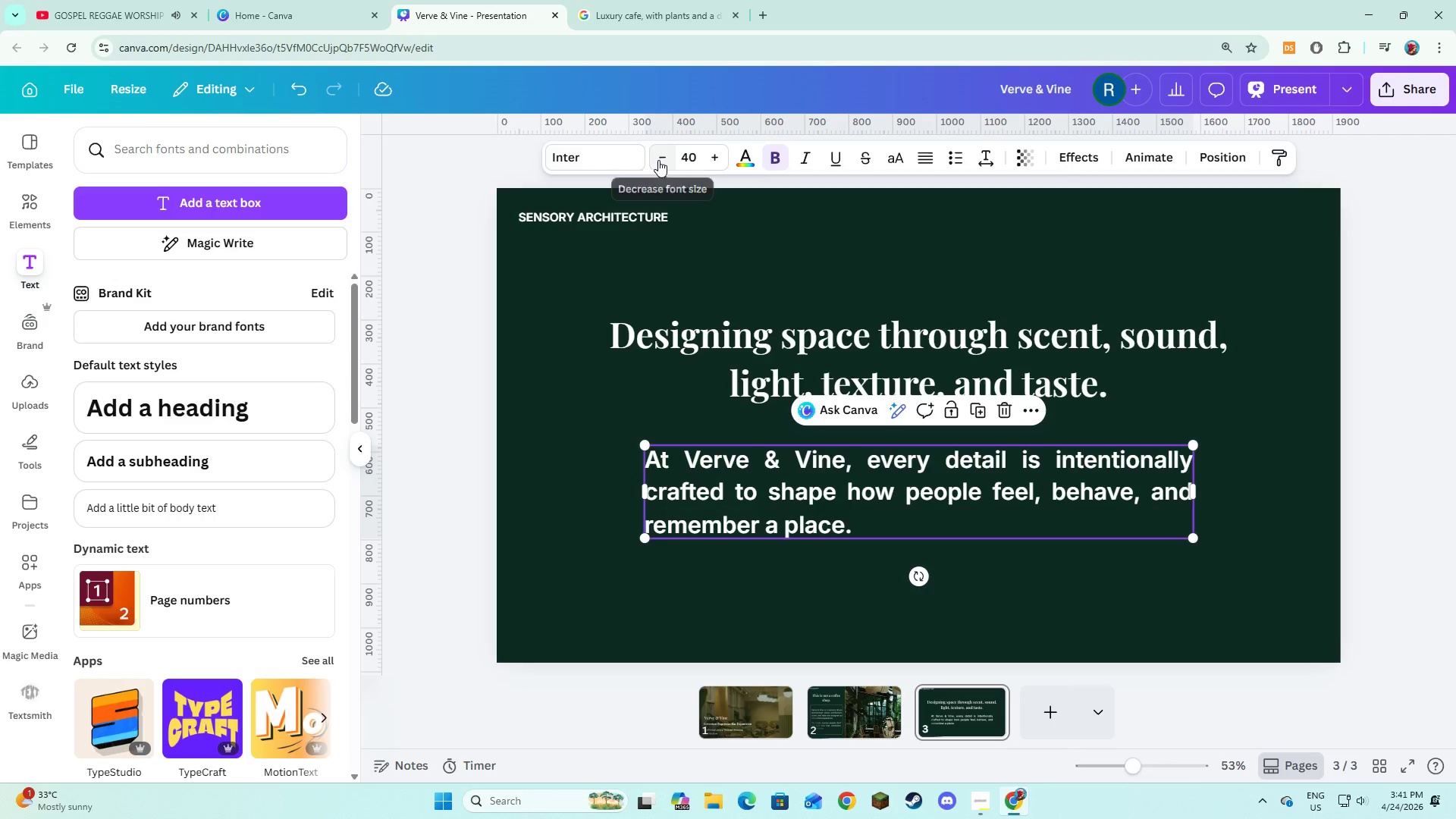 
double_click([658, 160])
 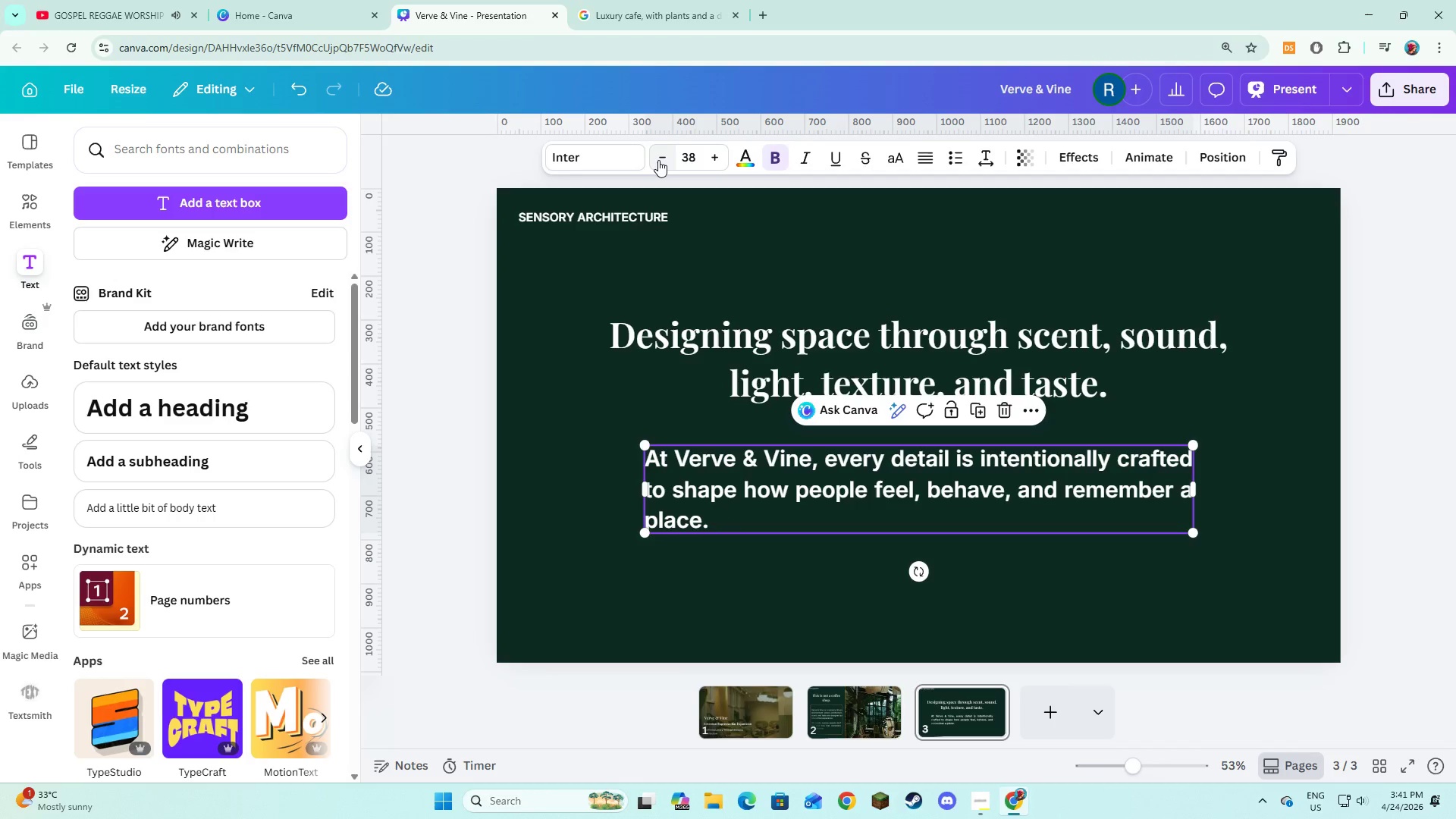 
triple_click([658, 160])
 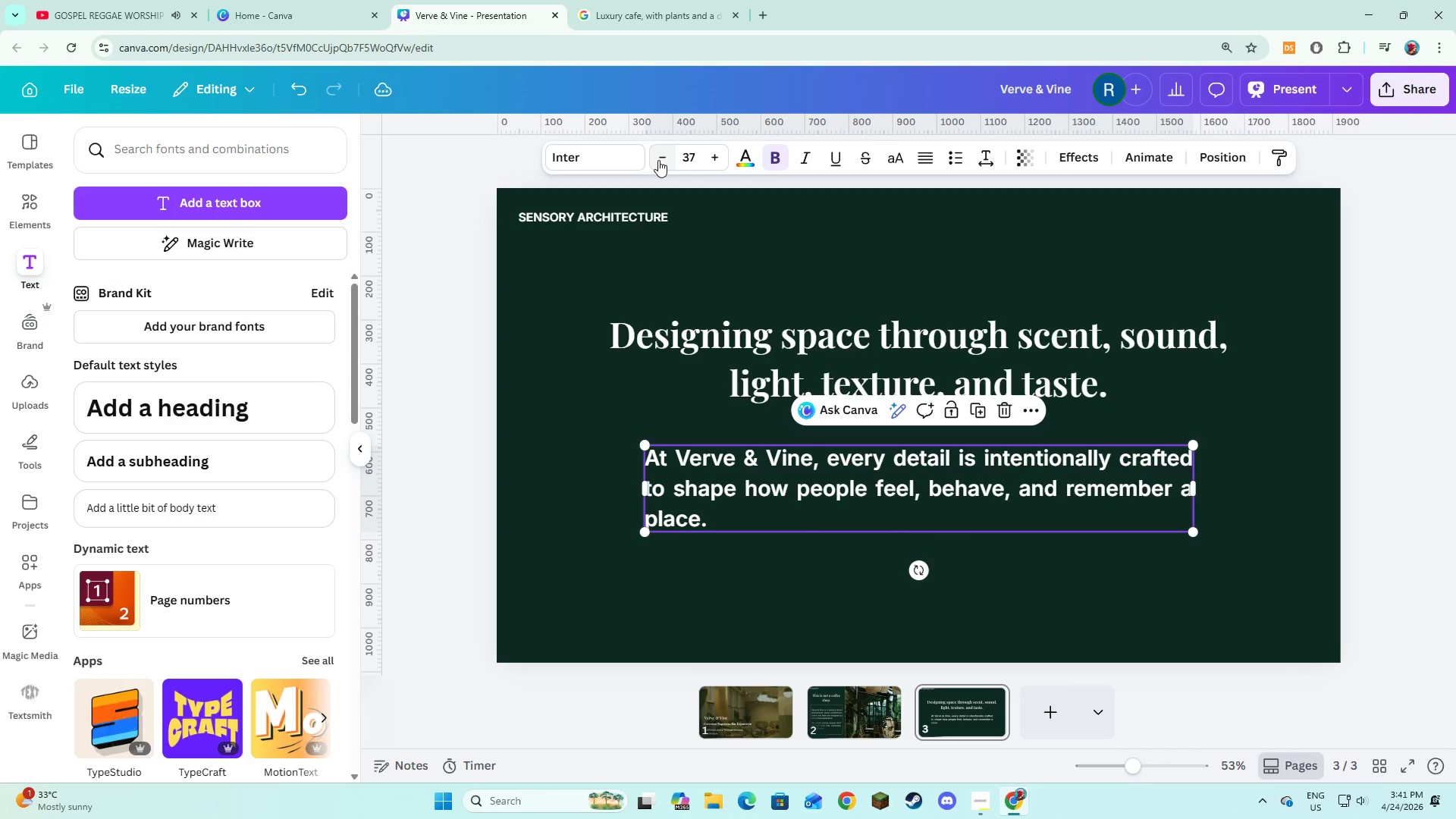 
left_click([658, 160])
 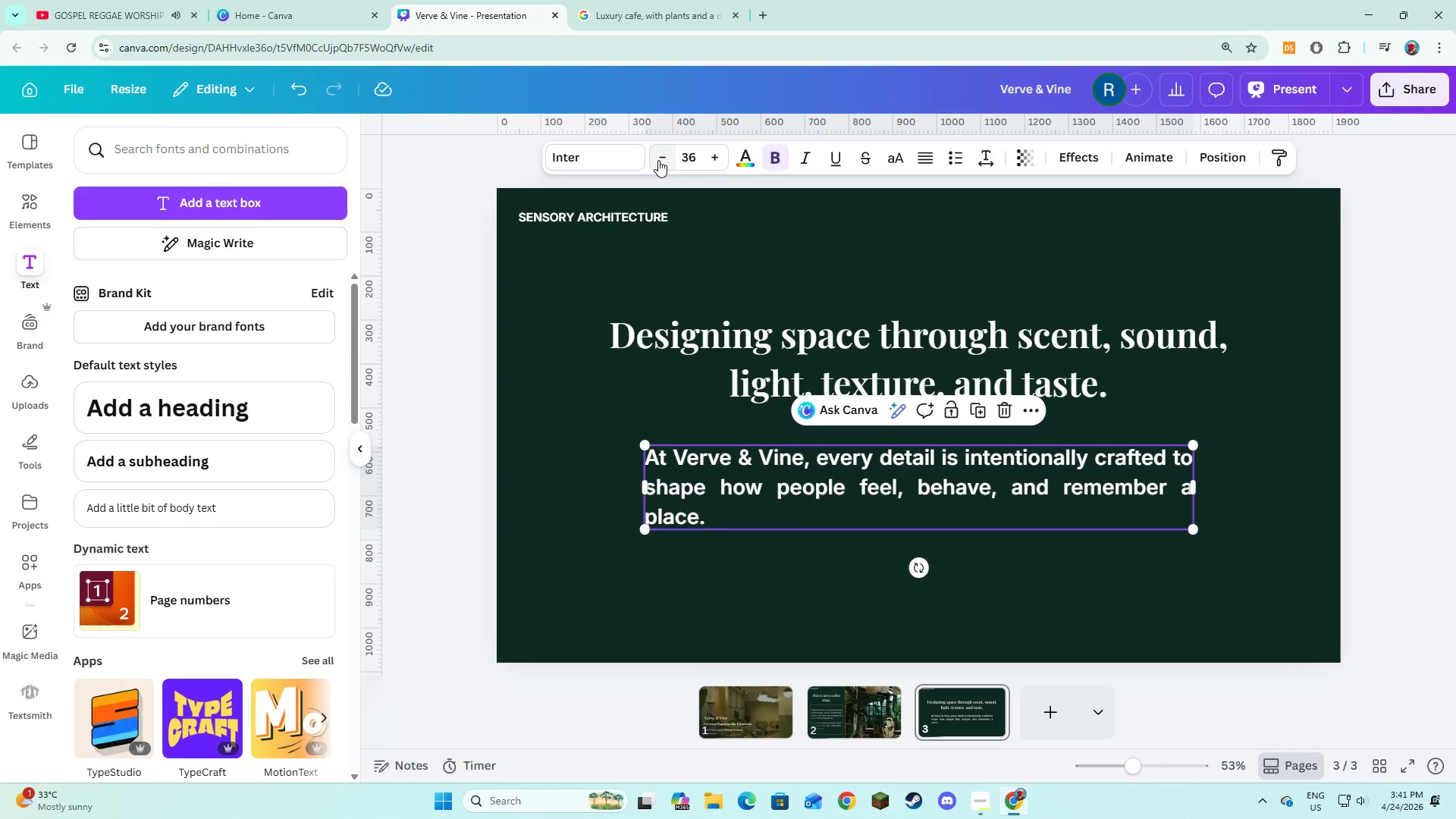 
left_click([658, 160])
 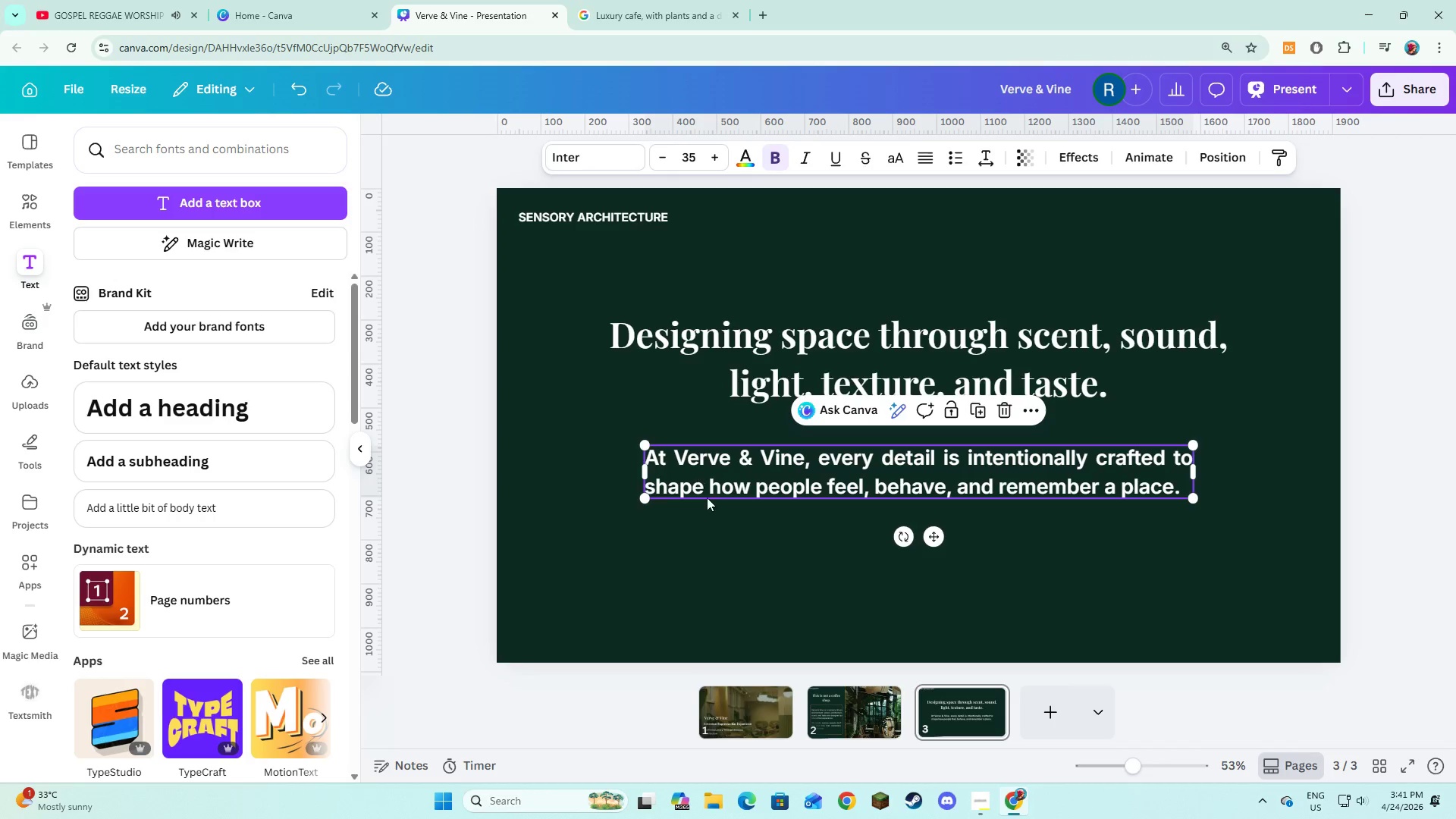 
left_click([717, 517])
 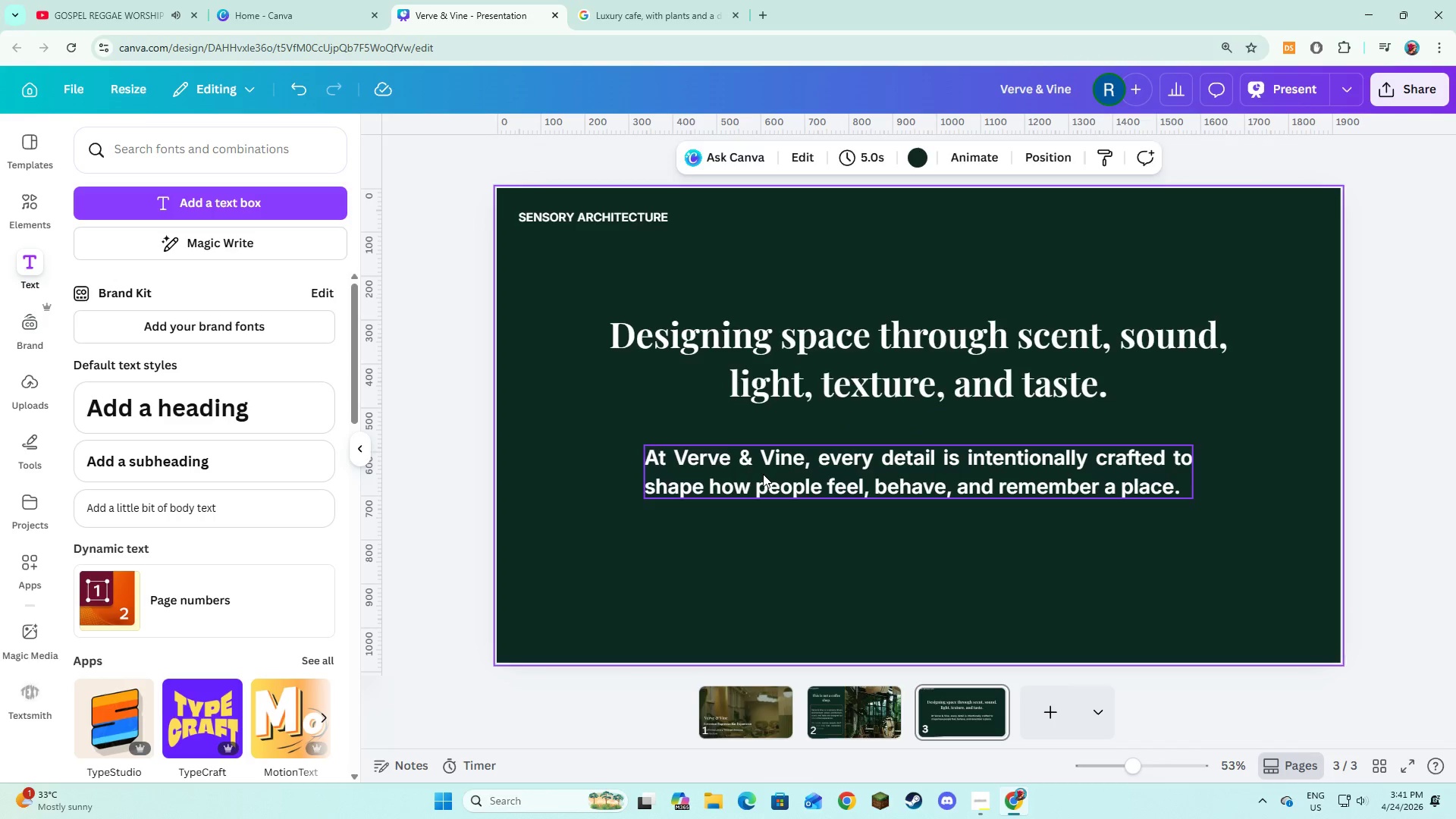 
left_click_drag(start_coordinate=[763, 474], to_coordinate=[762, 485])
 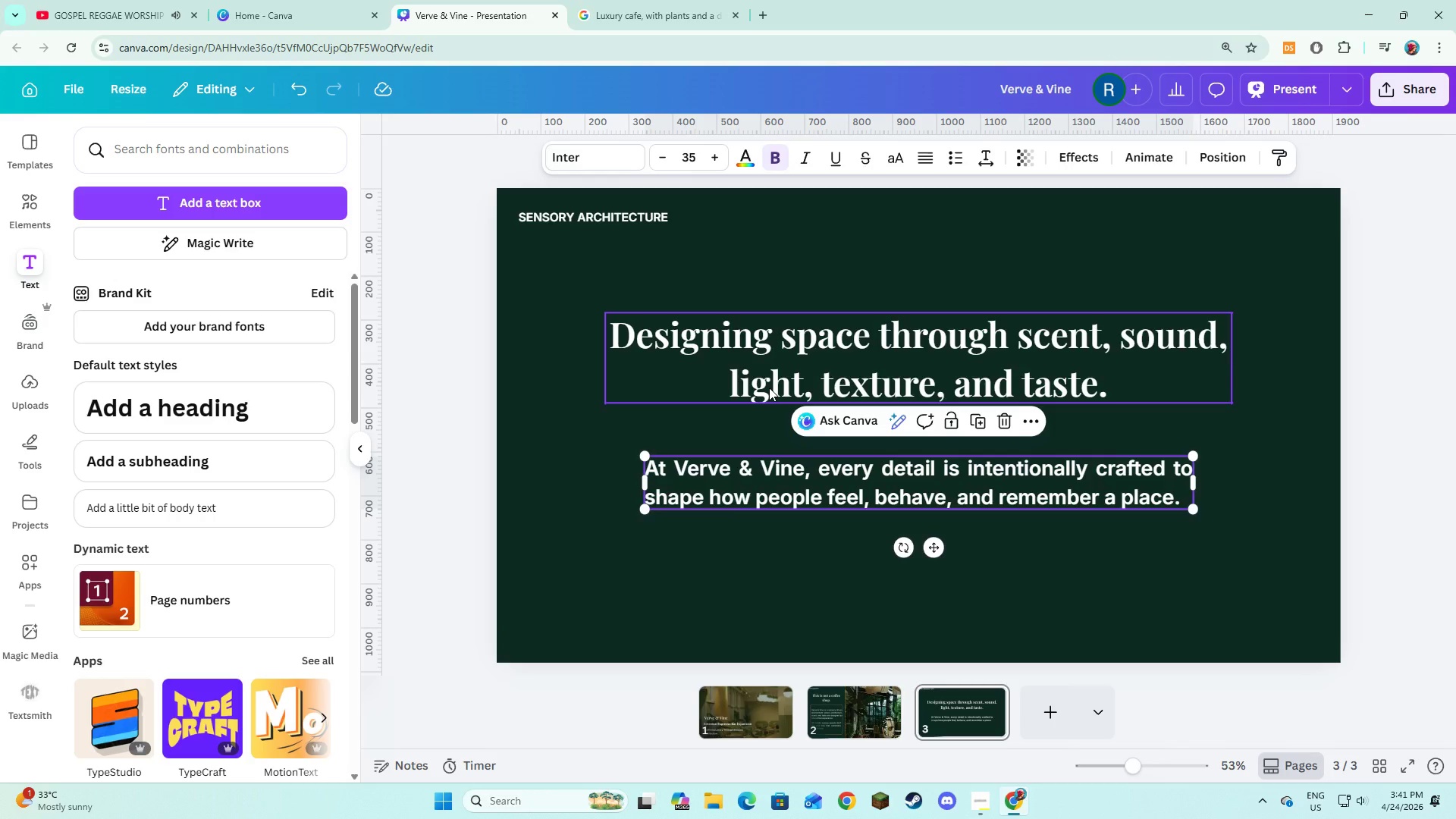 
left_click_drag(start_coordinate=[769, 388], to_coordinate=[769, 397])
 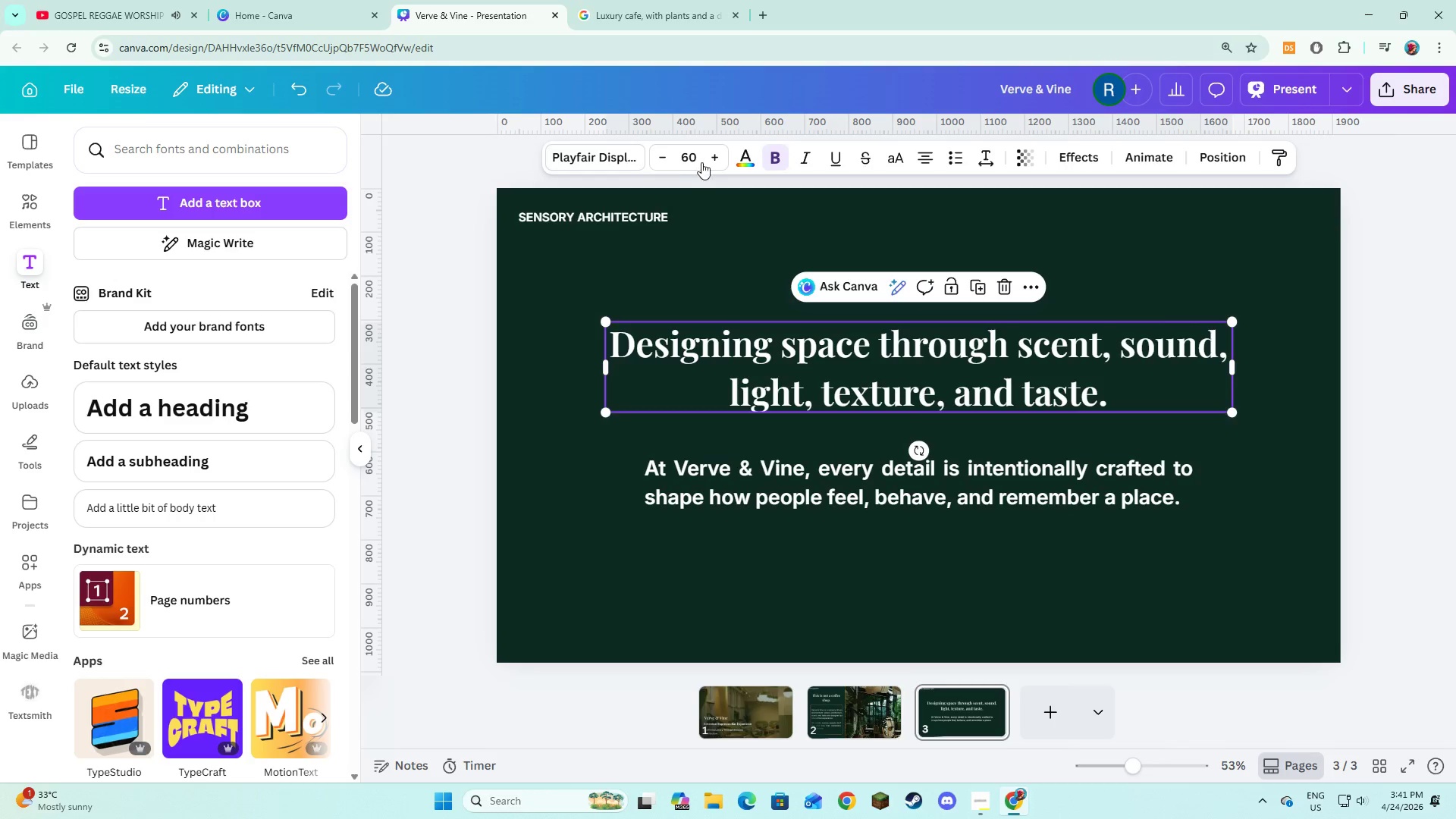 
double_click([706, 161])
 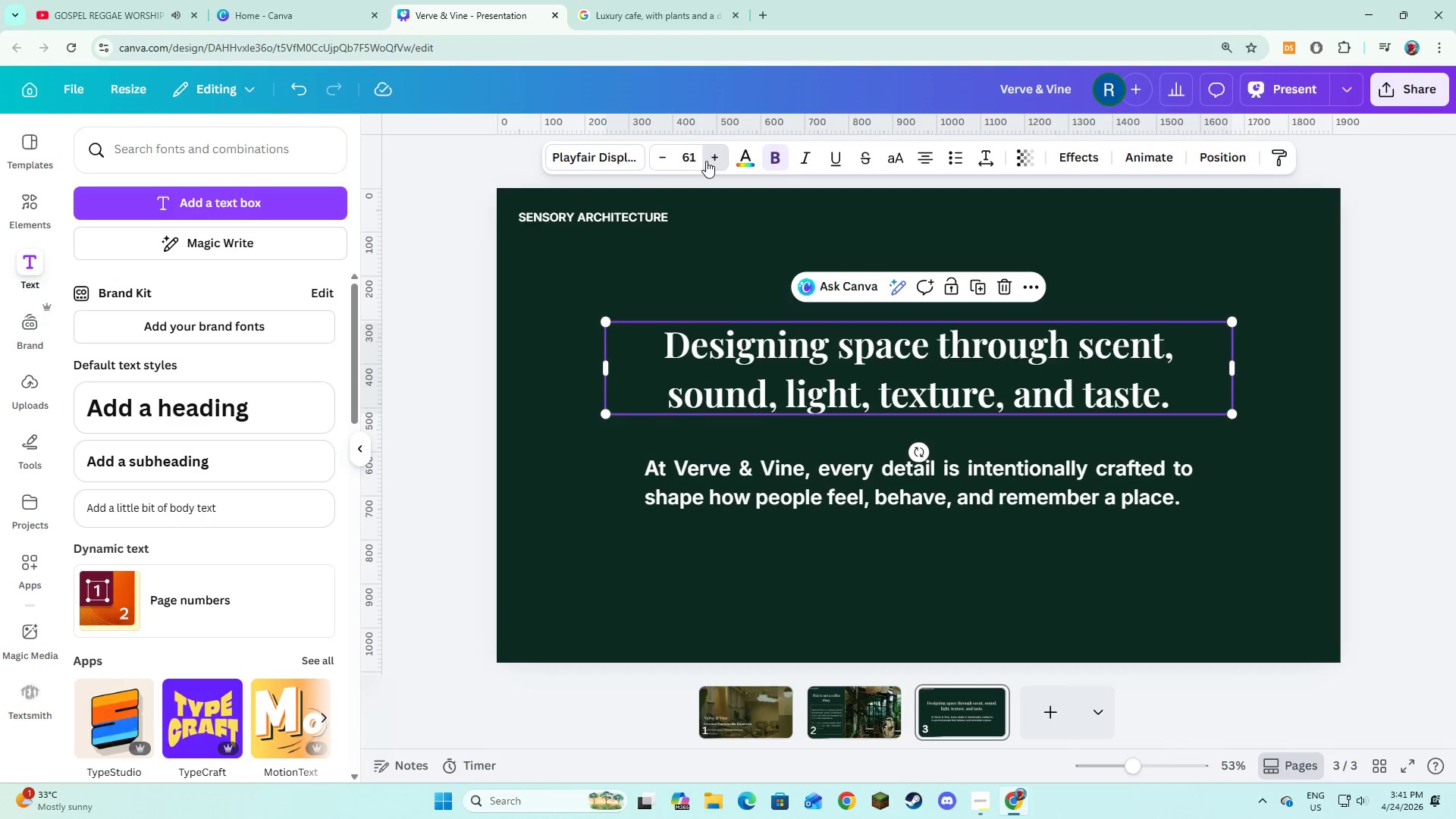 
triple_click([706, 161])
 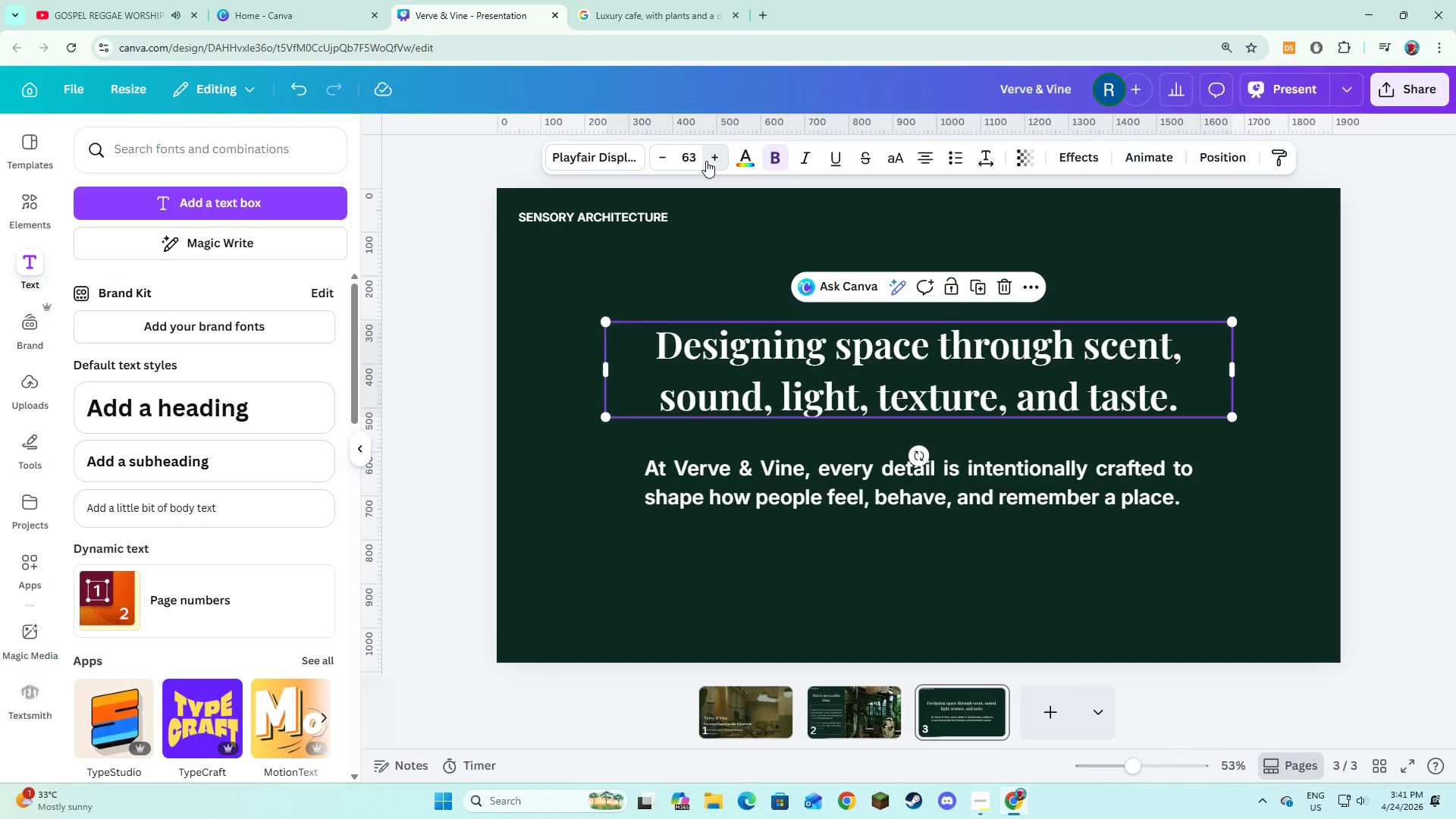 
triple_click([706, 161])
 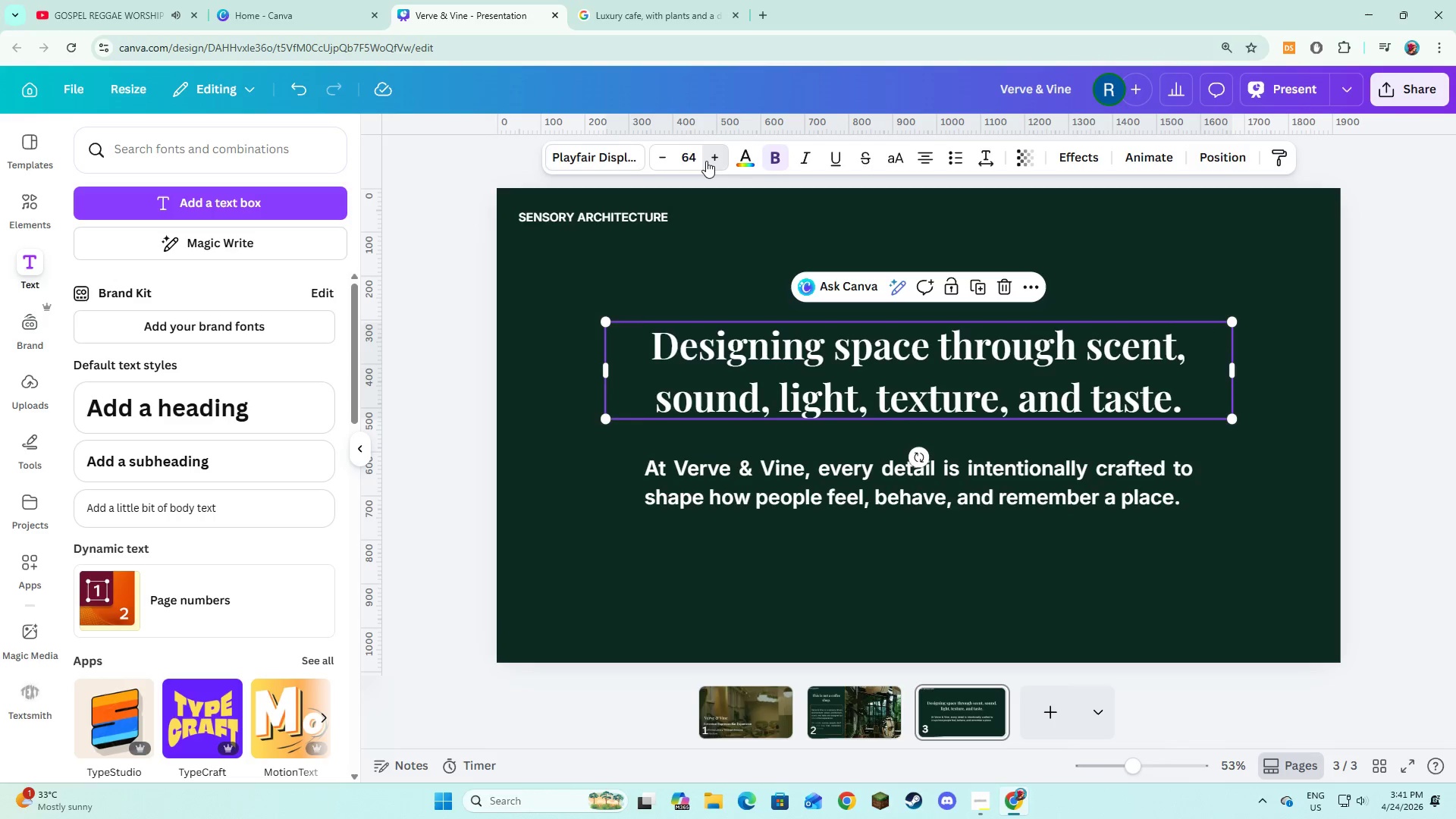 
triple_click([706, 161])
 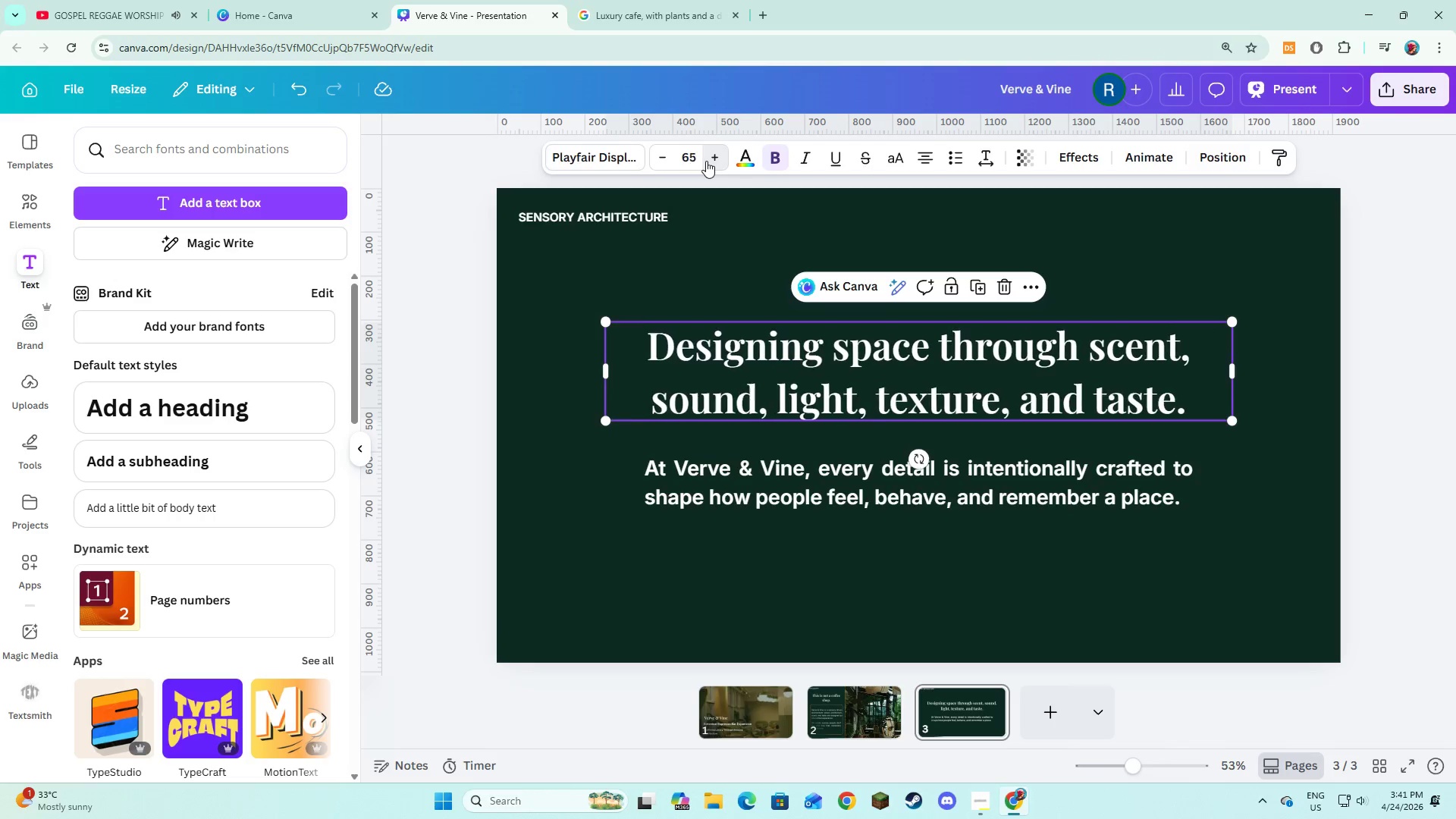 
triple_click([706, 161])
 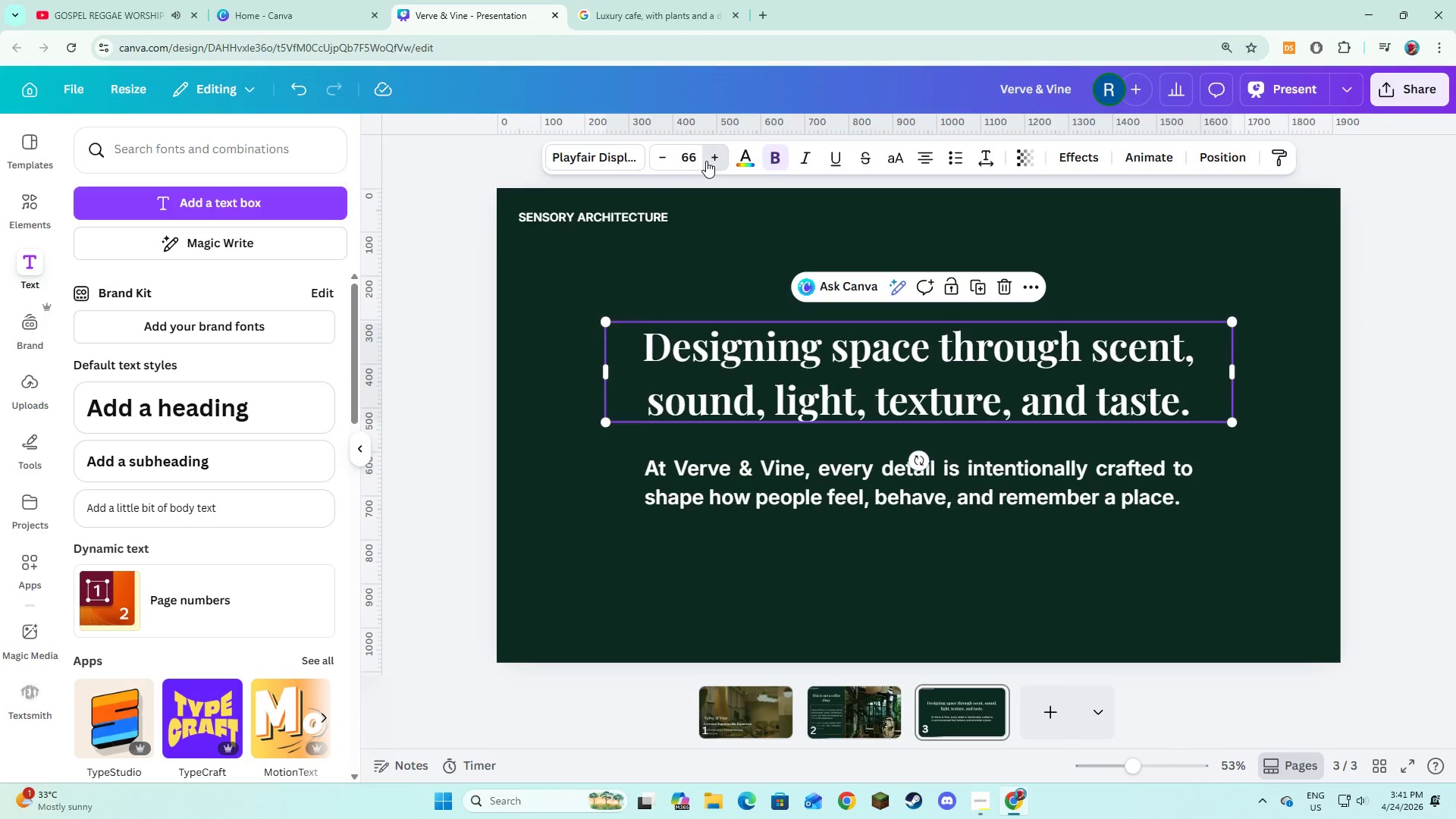 
triple_click([706, 161])
 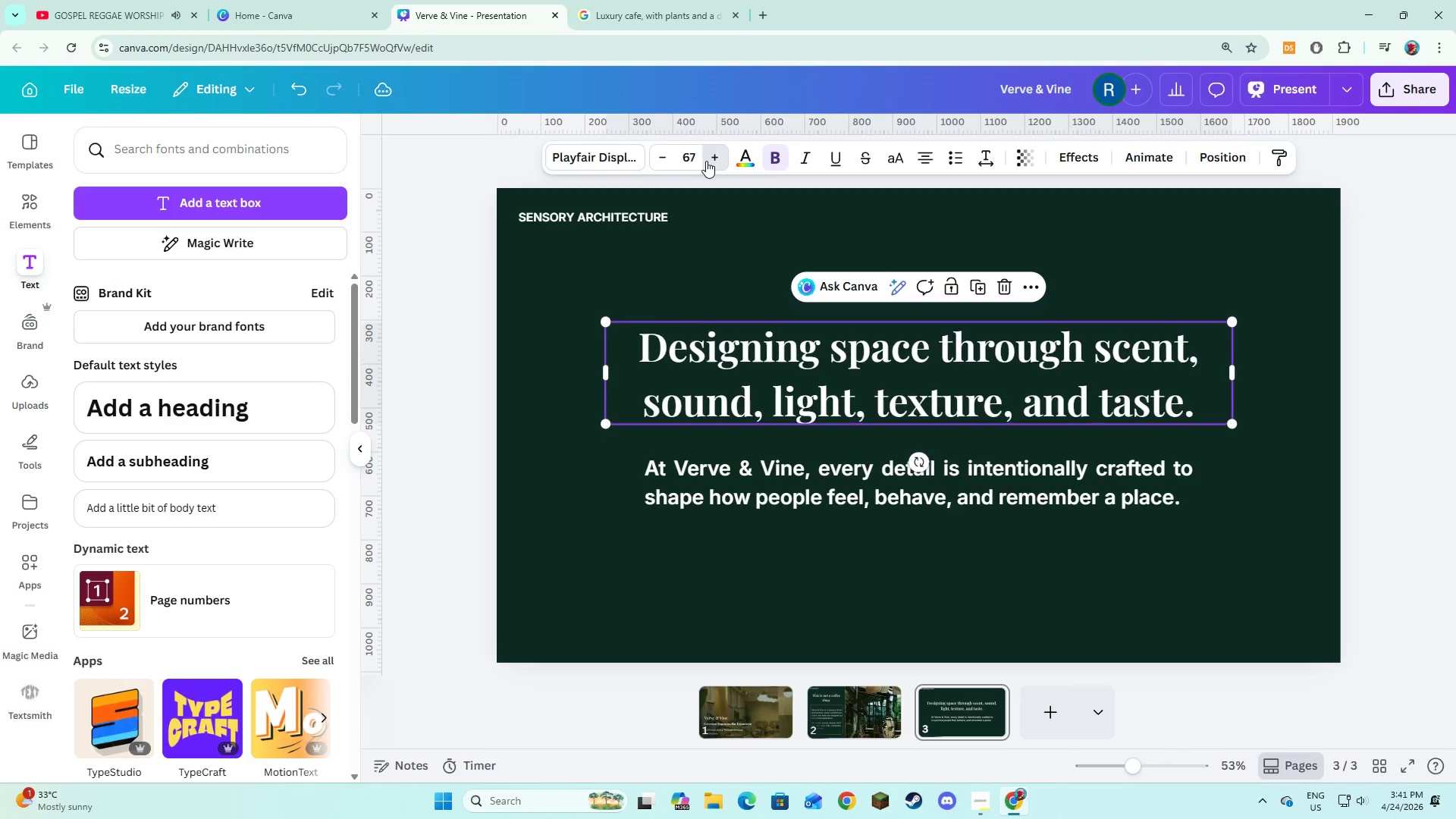 
triple_click([706, 161])
 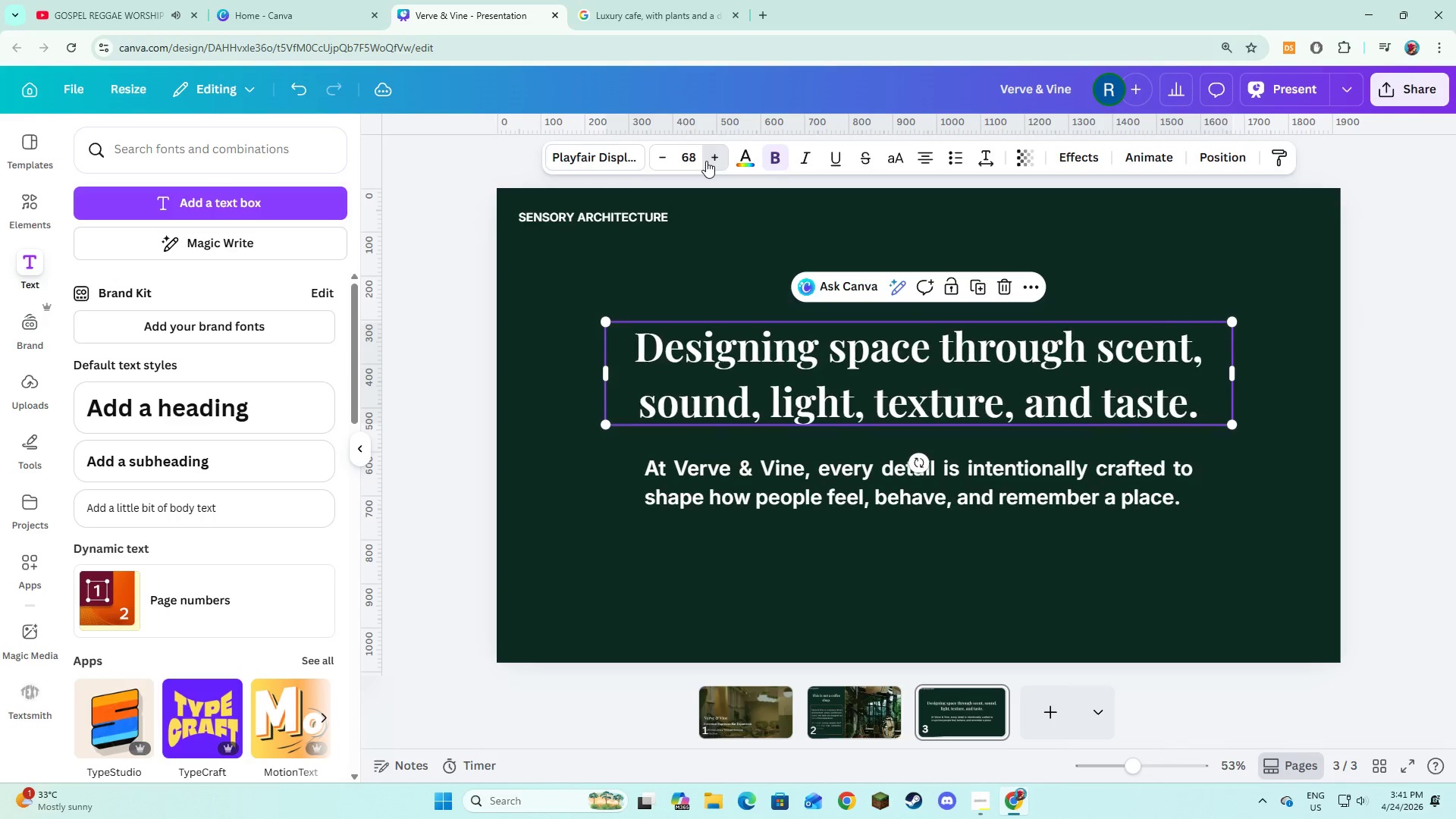 
triple_click([706, 161])
 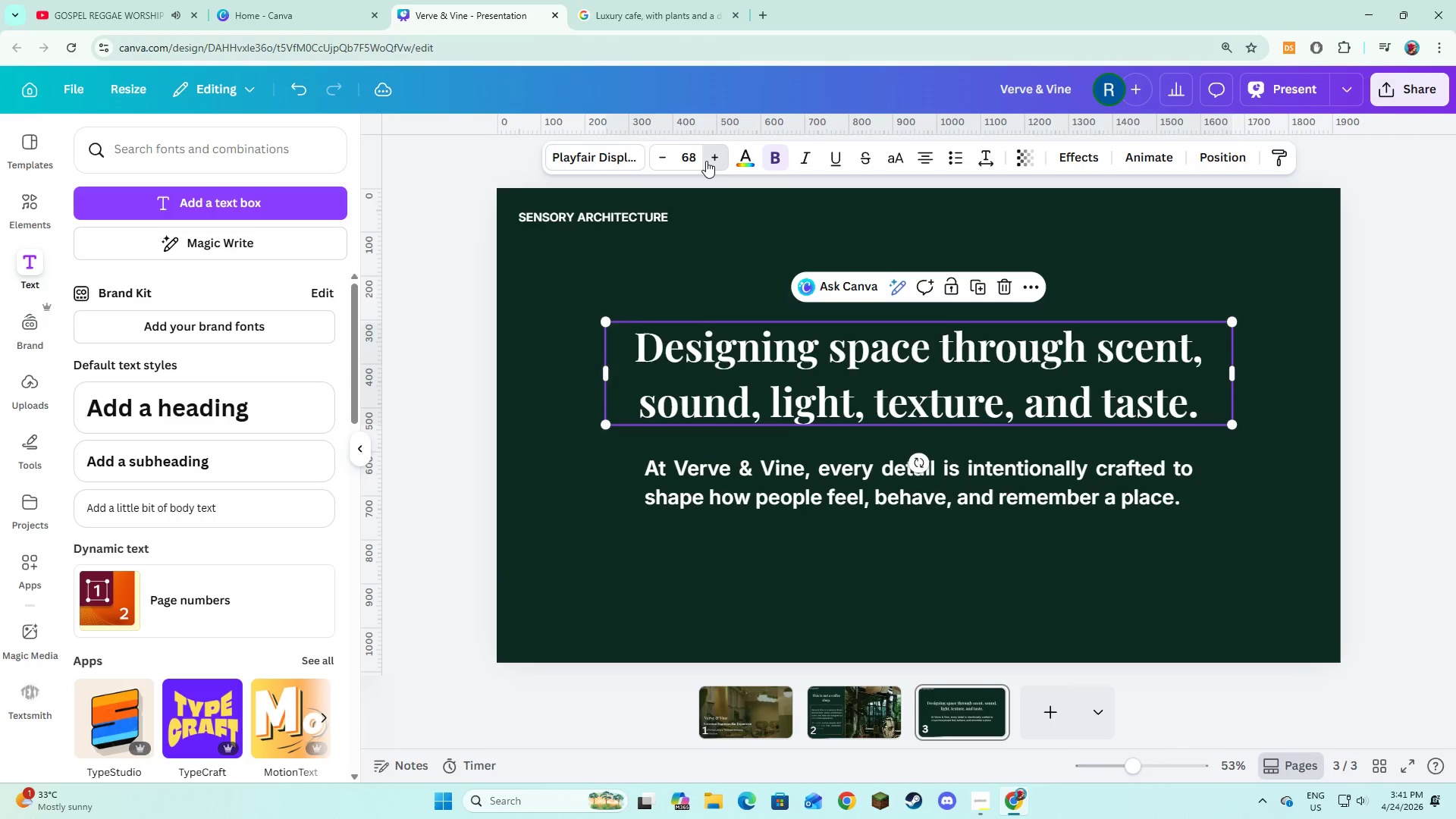 
triple_click([706, 161])
 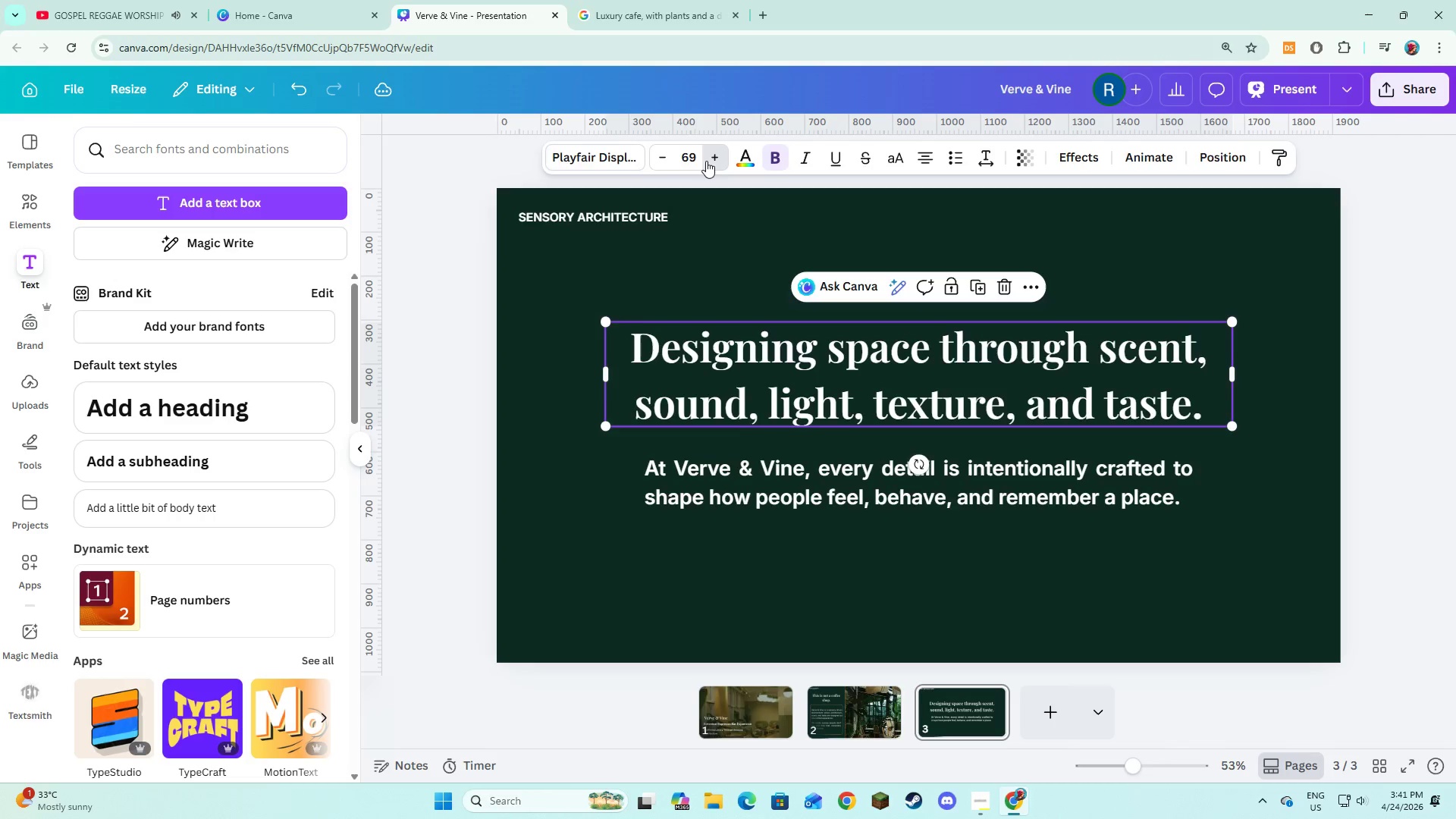 
triple_click([706, 161])
 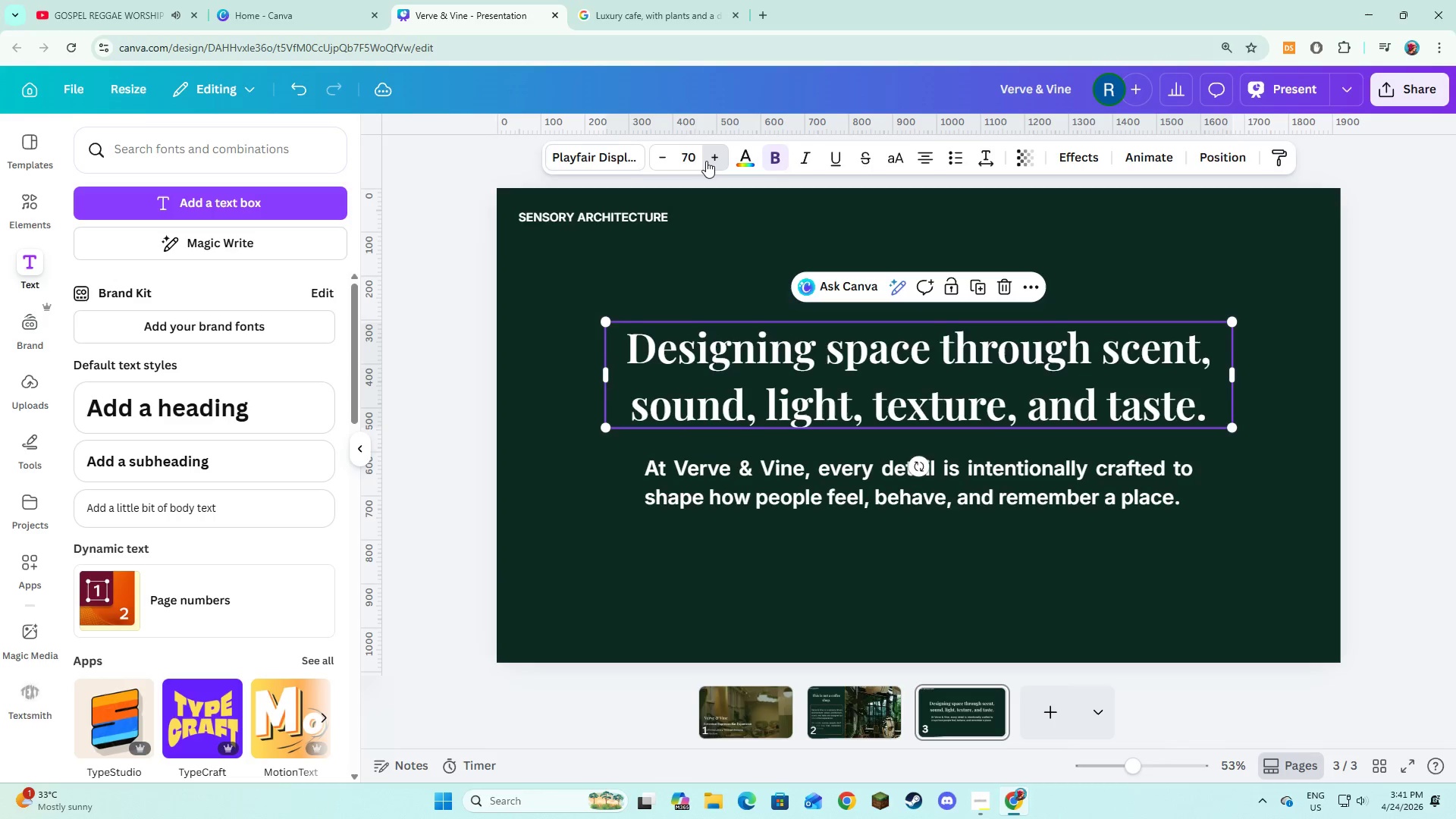 
triple_click([706, 161])
 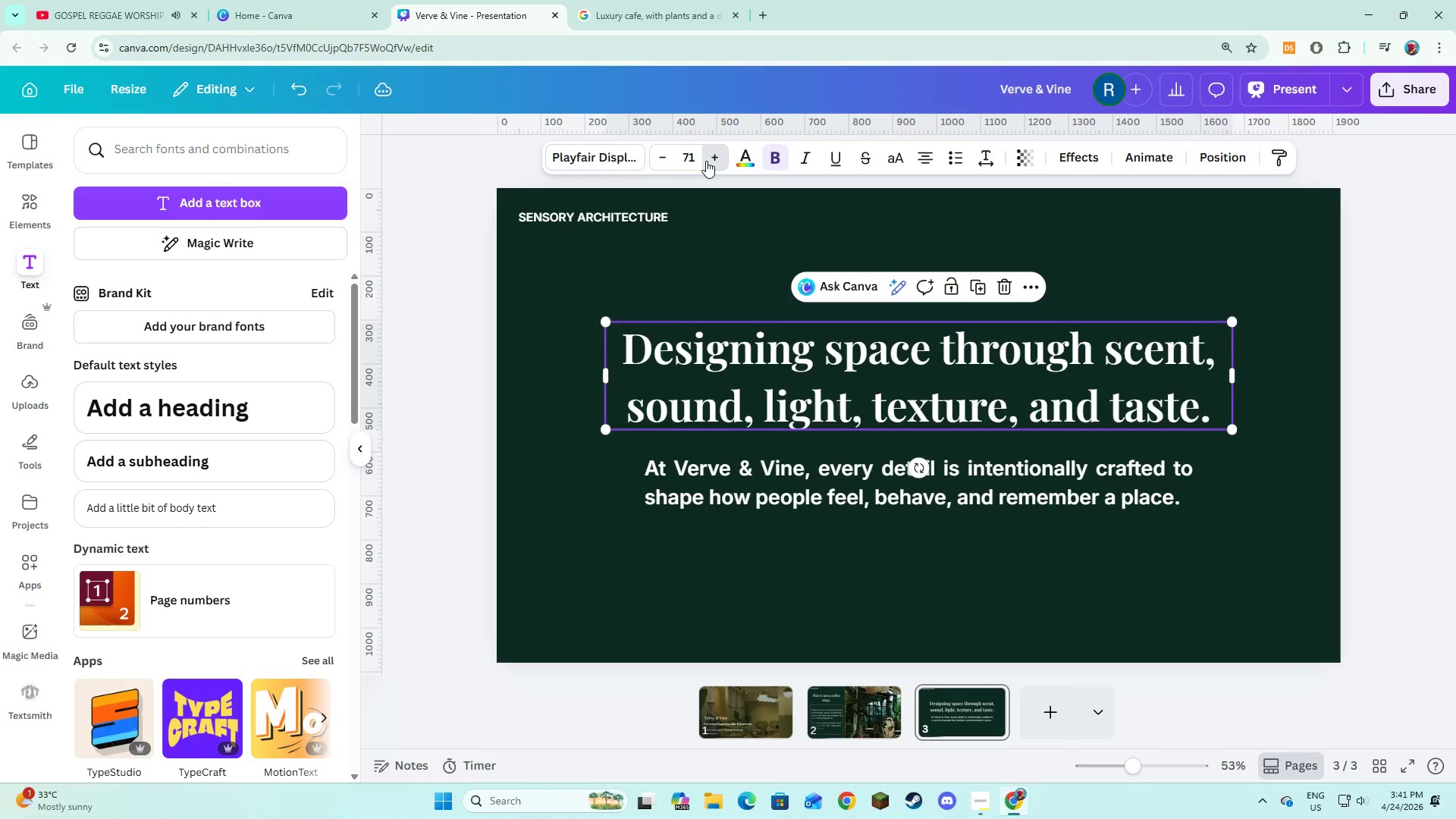 
triple_click([706, 161])
 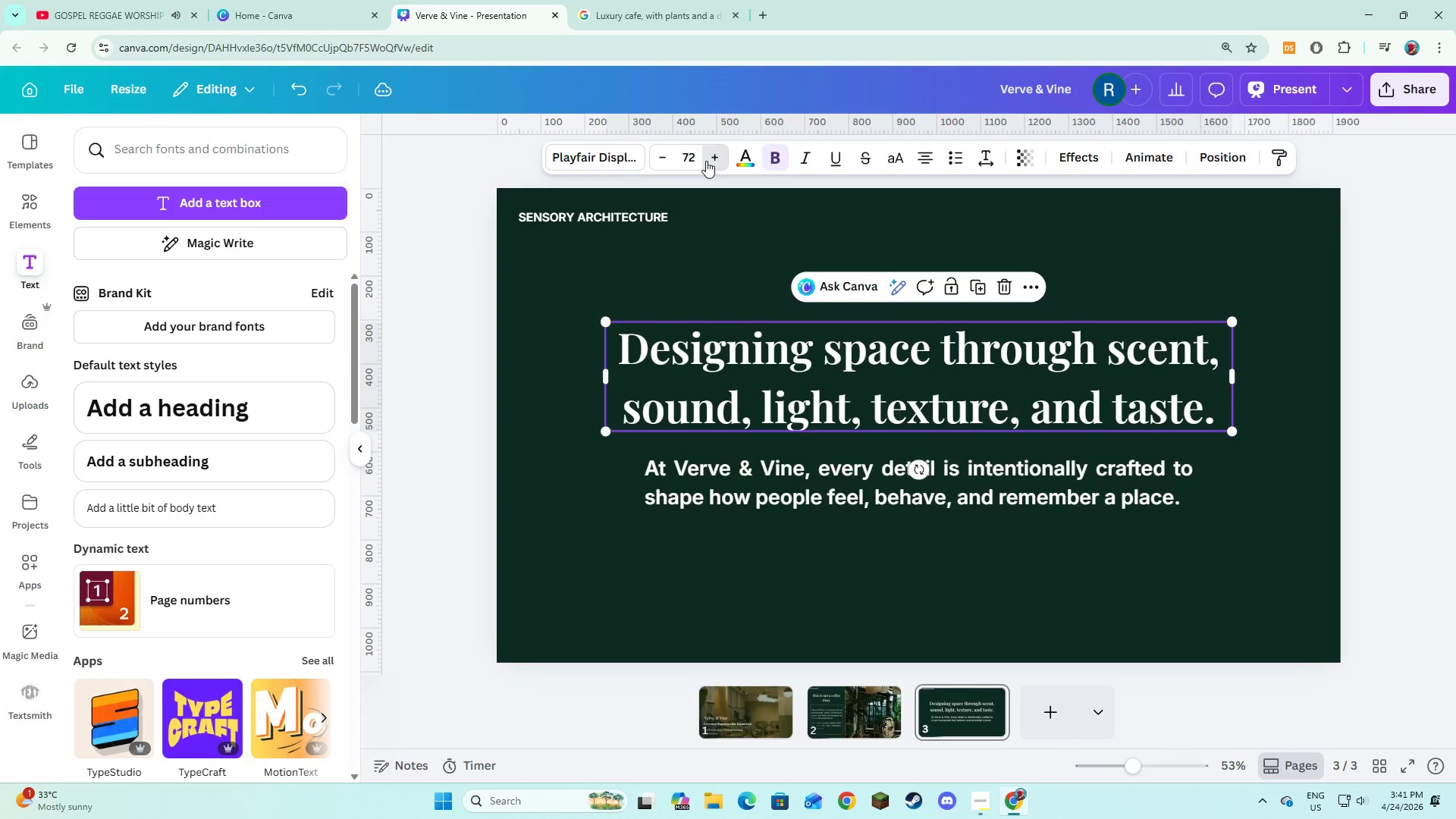 
triple_click([706, 161])
 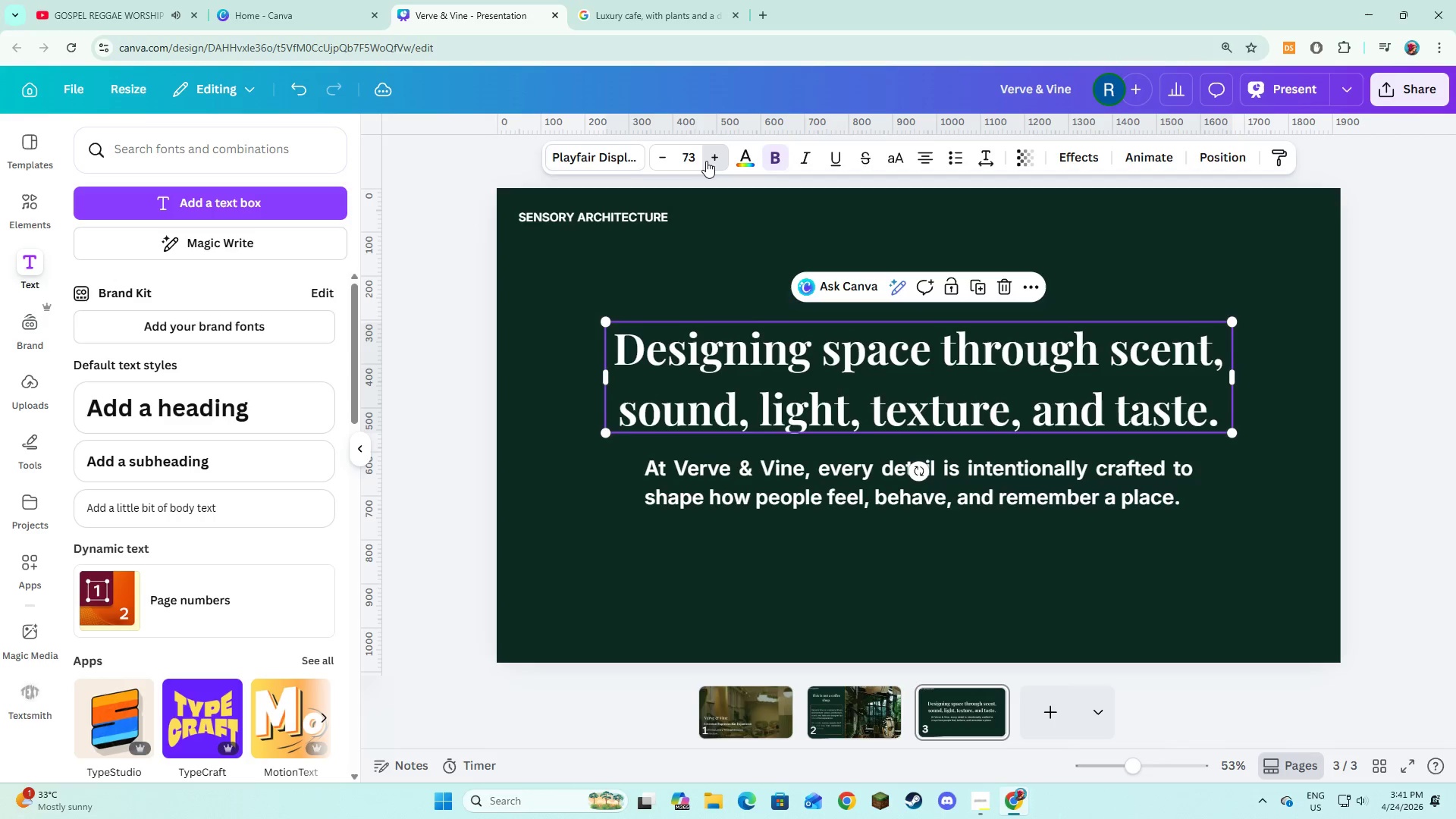 
triple_click([706, 161])
 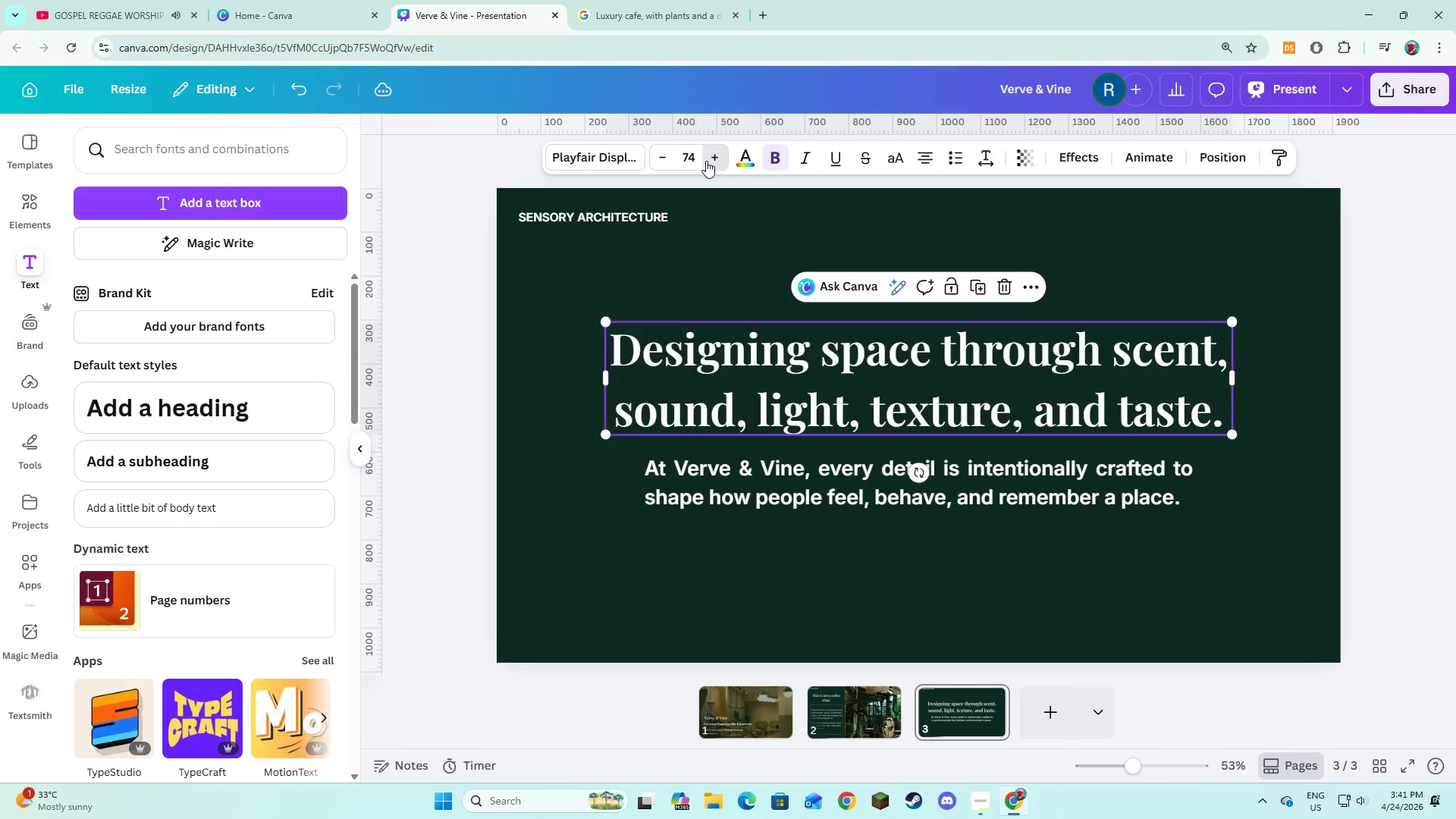 
triple_click([706, 161])
 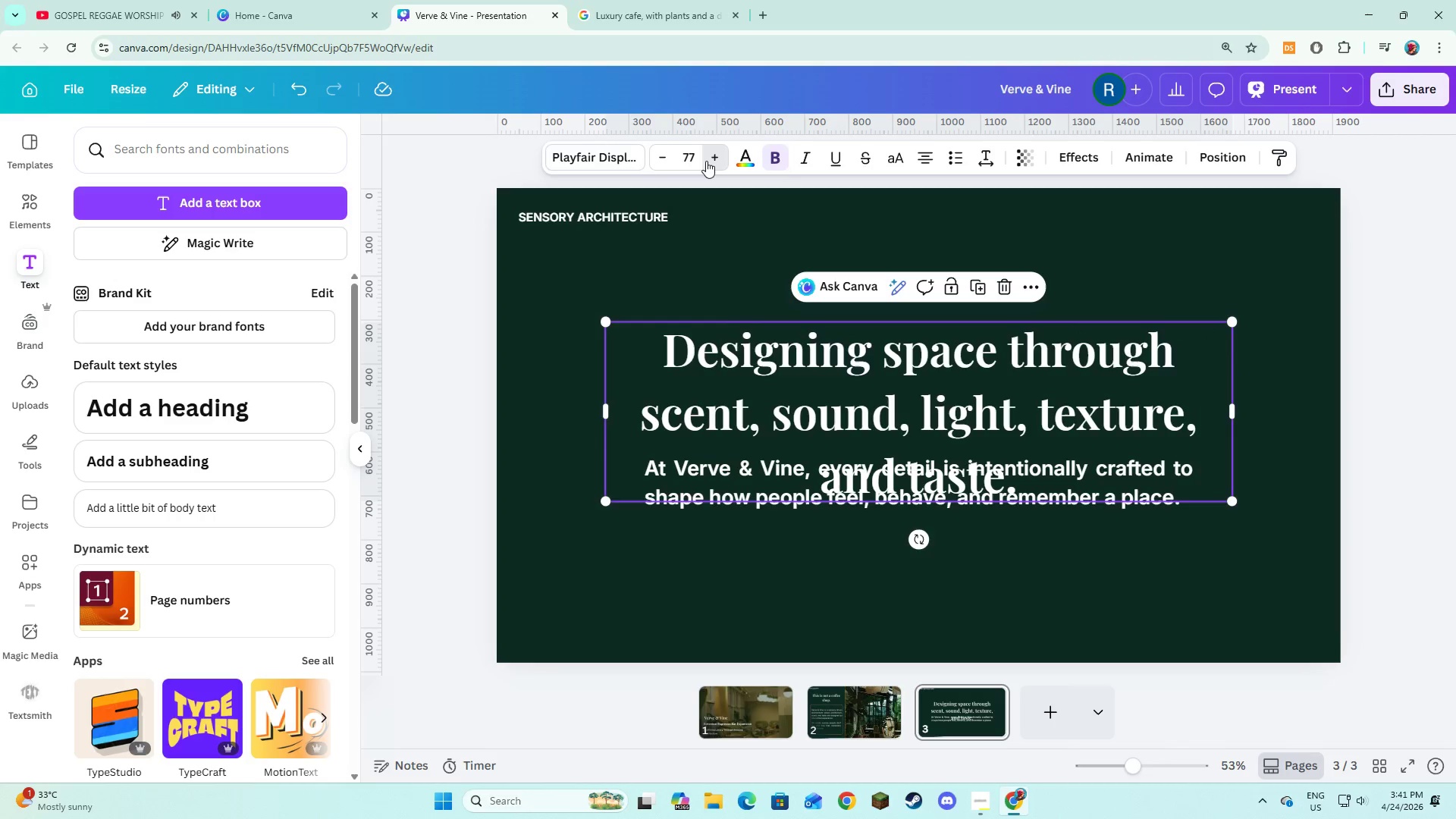 
double_click([706, 161])
 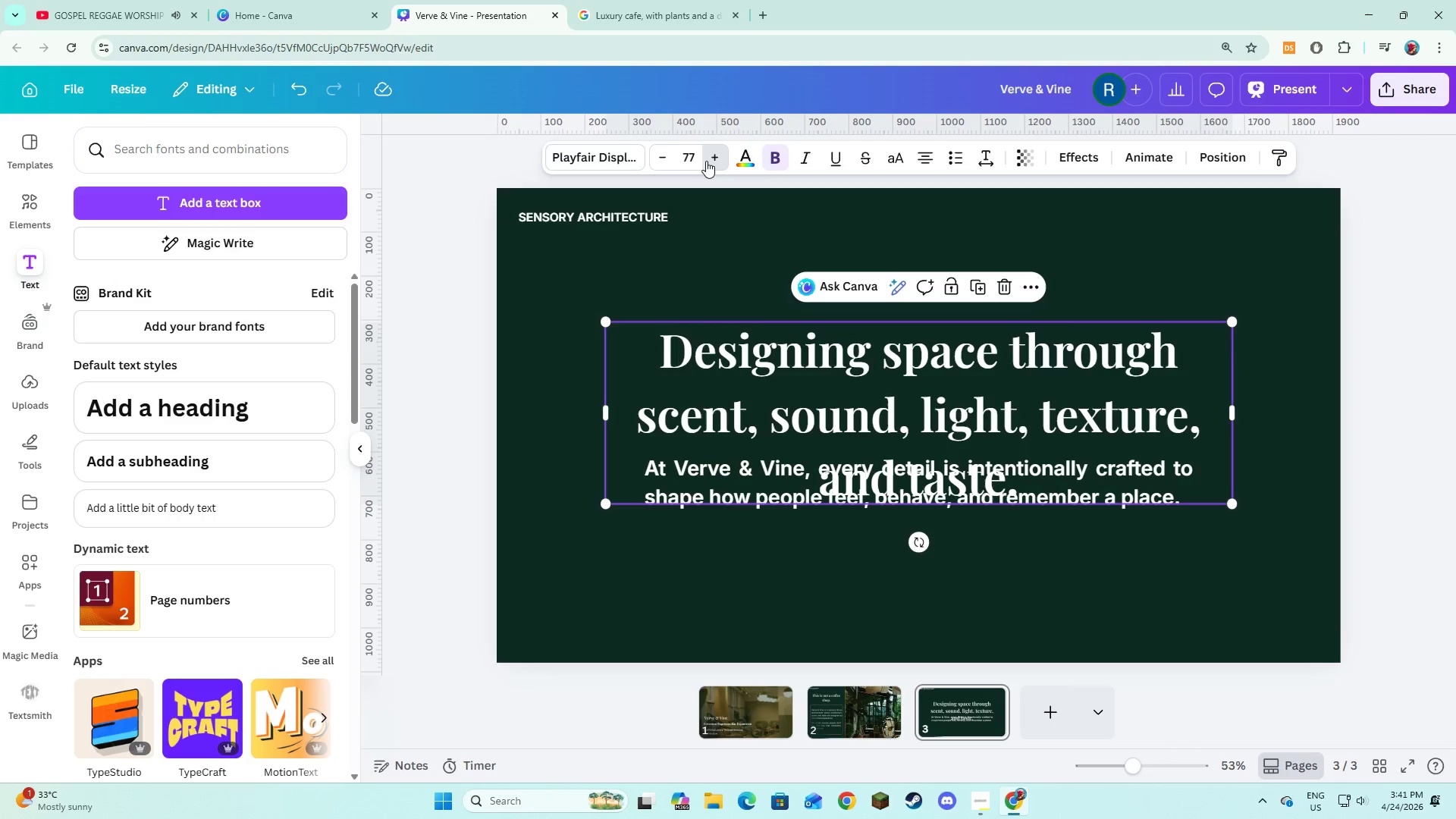 
triple_click([706, 161])
 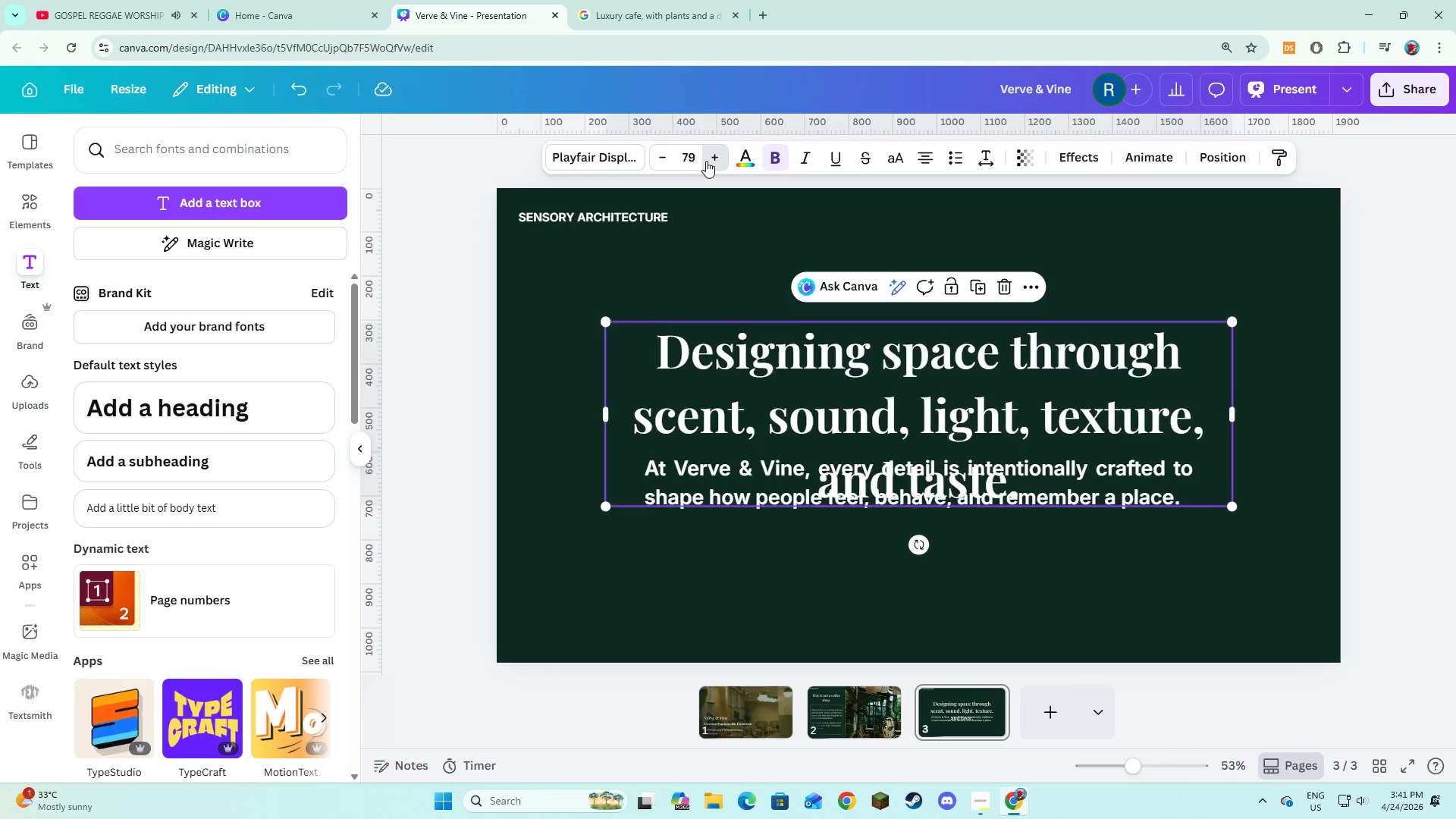 
triple_click([706, 161])
 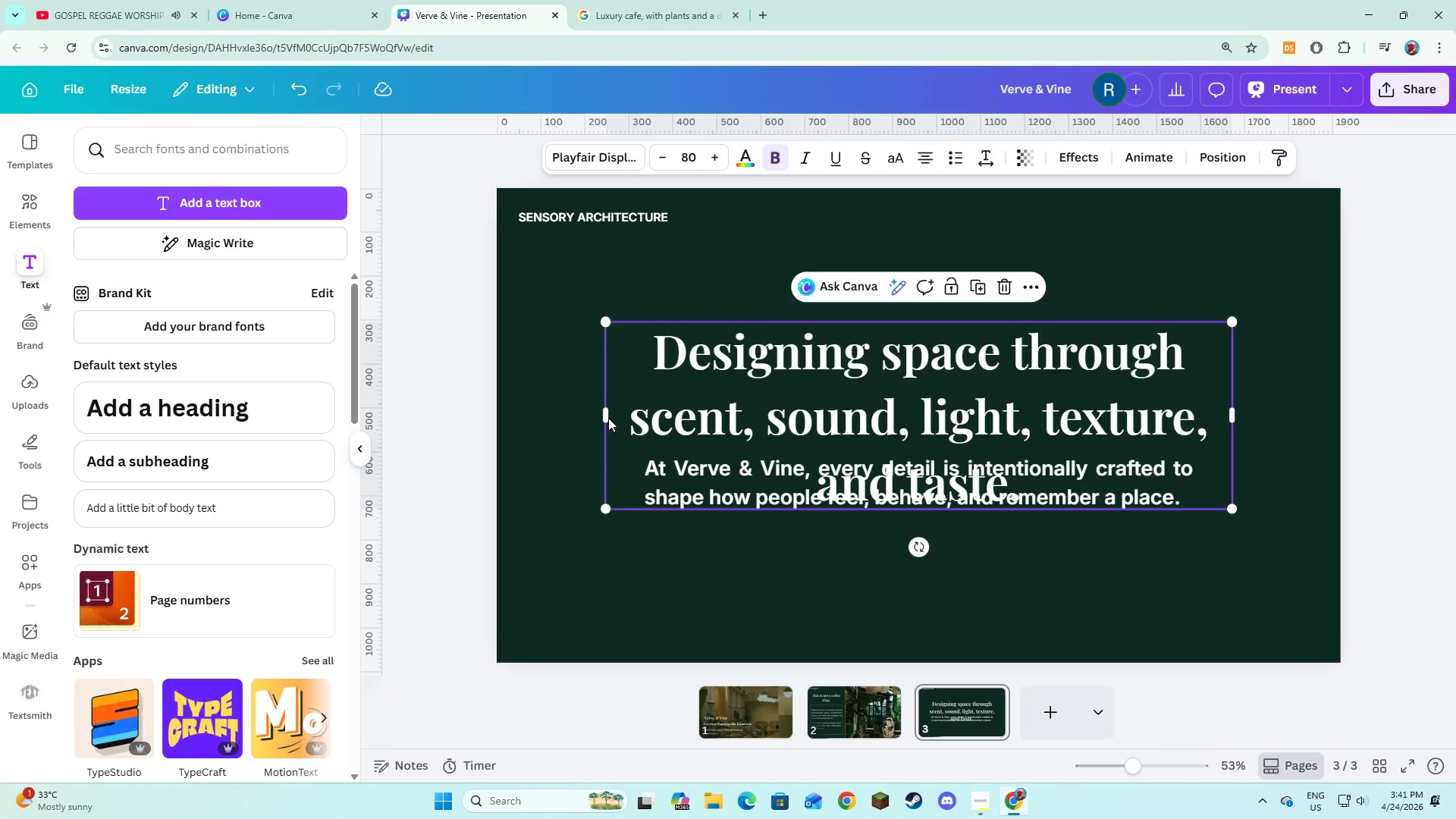 
left_click_drag(start_coordinate=[604, 413], to_coordinate=[541, 413])
 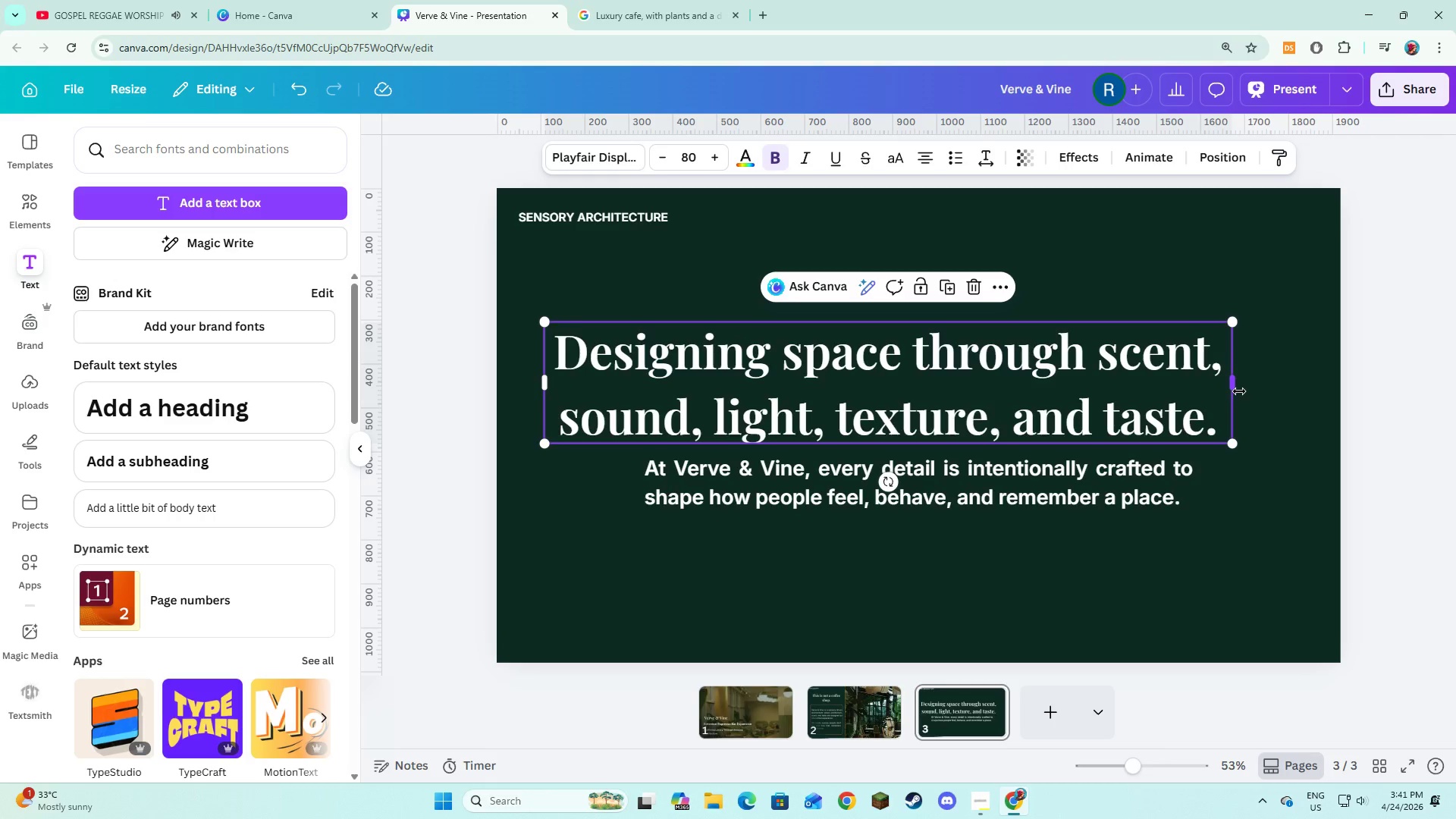 
left_click_drag(start_coordinate=[1237, 388], to_coordinate=[1329, 444])
 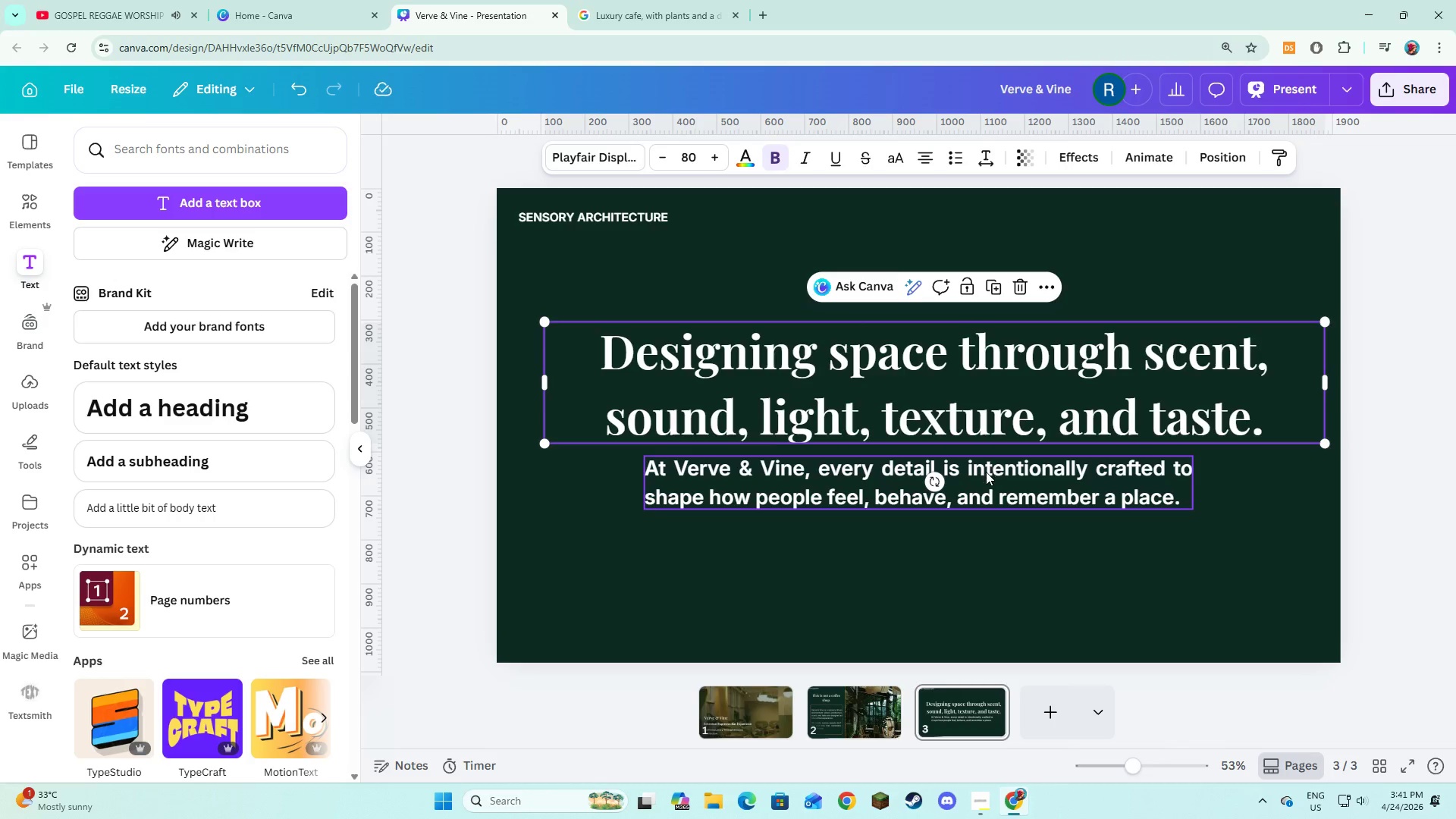 
left_click([986, 472])
 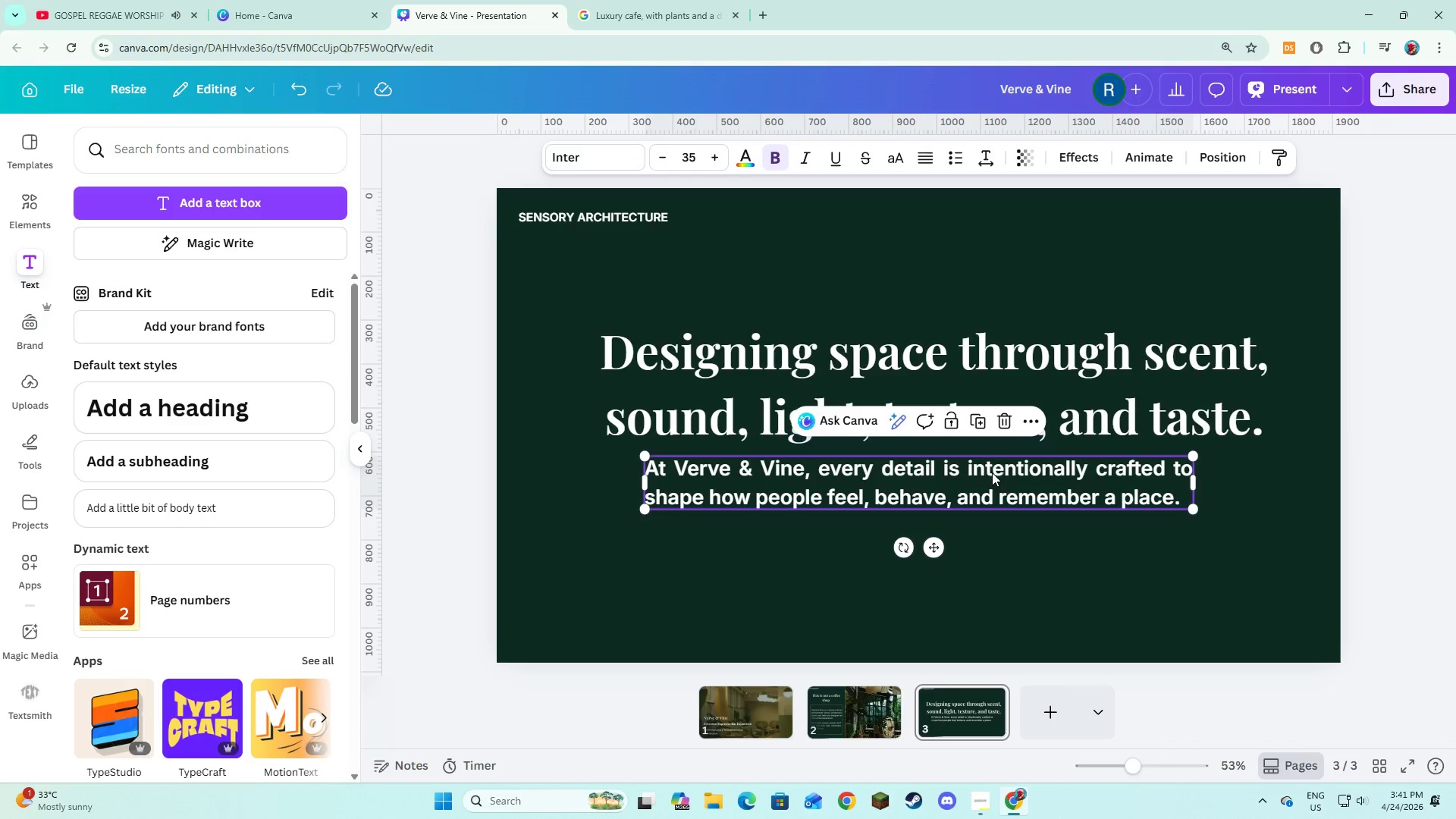 
left_click_drag(start_coordinate=[993, 473], to_coordinate=[990, 504])
 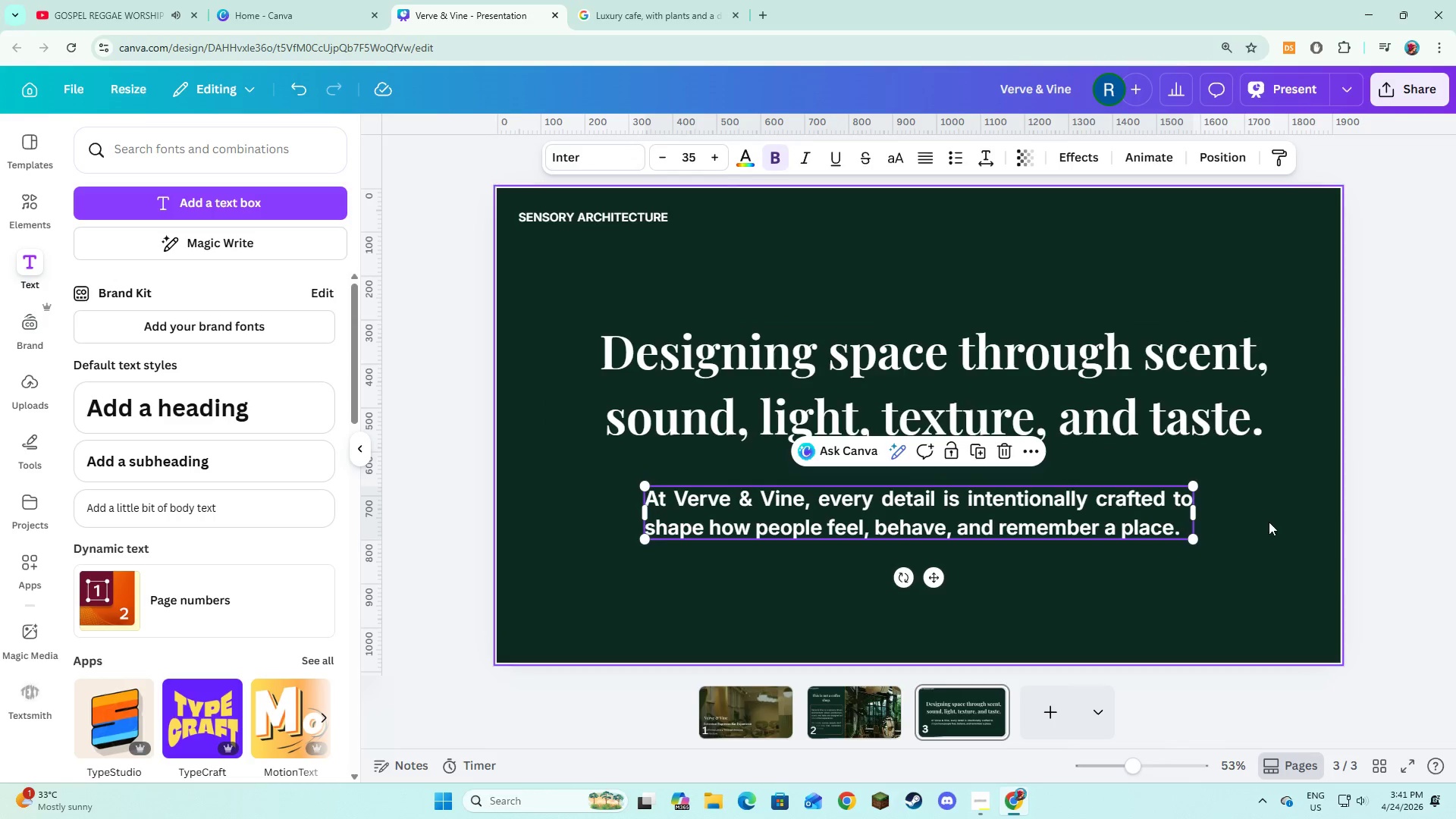 
left_click([1269, 522])
 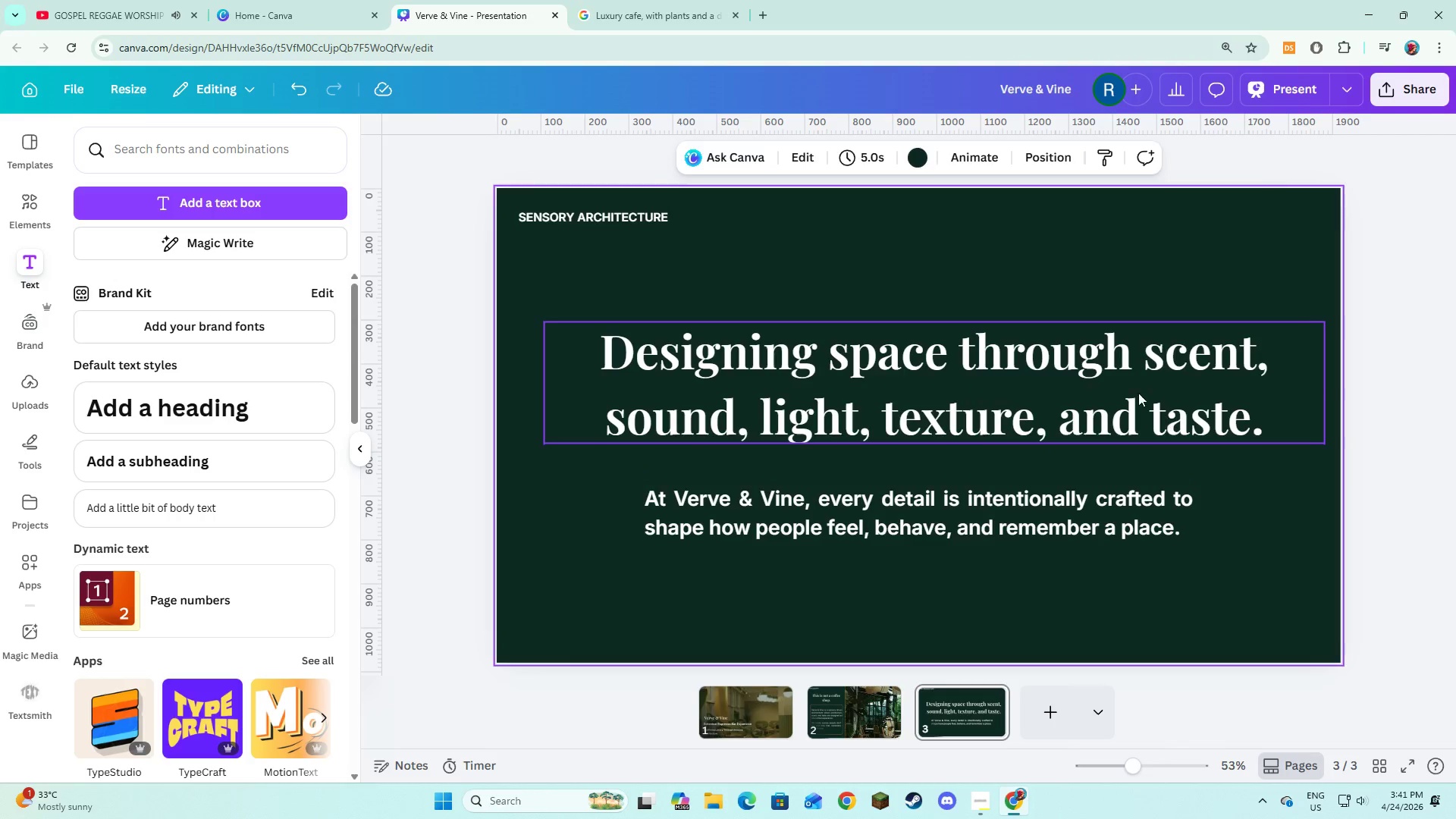 
left_click([1138, 391])
 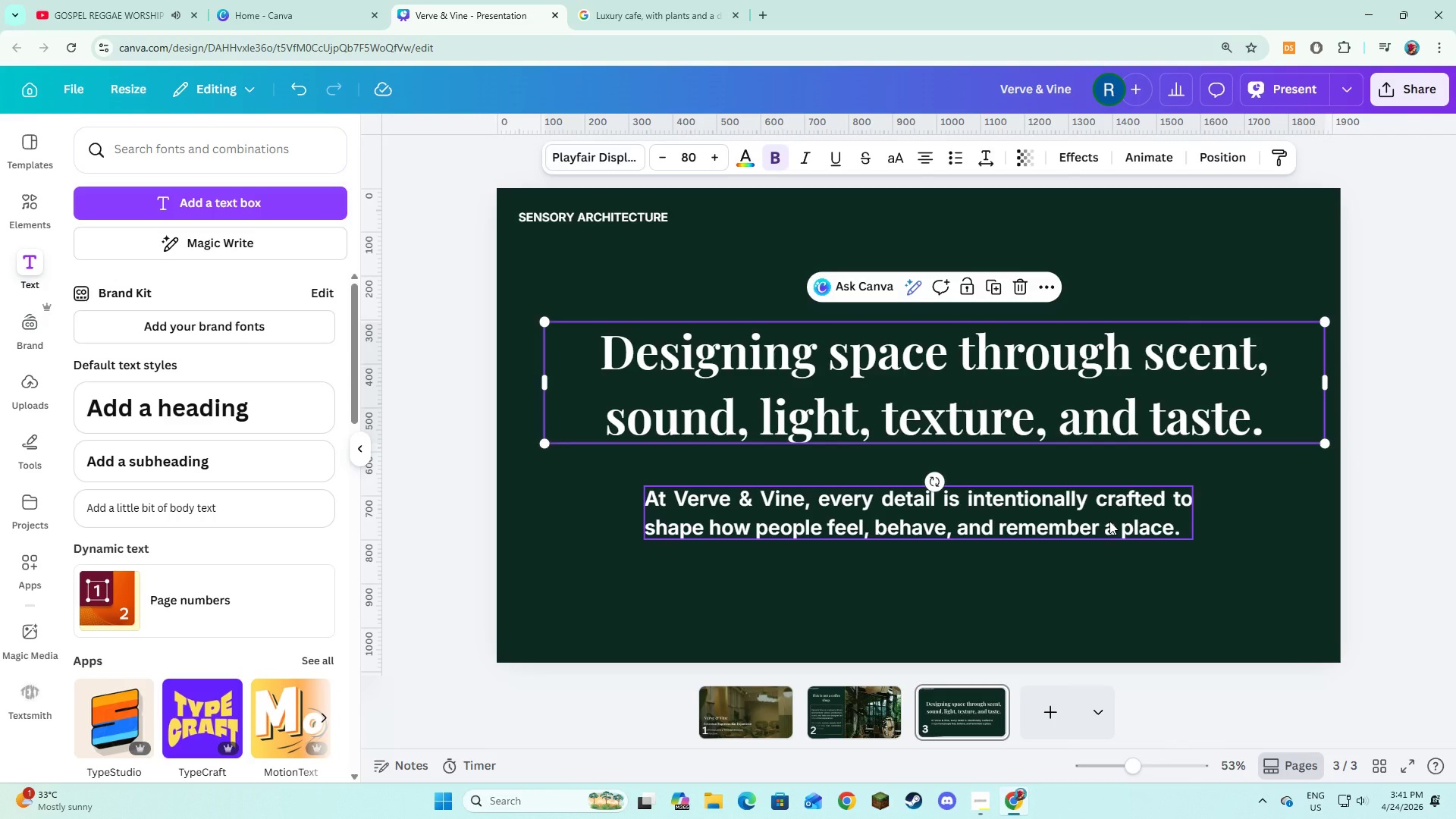 
left_click([1109, 521])
 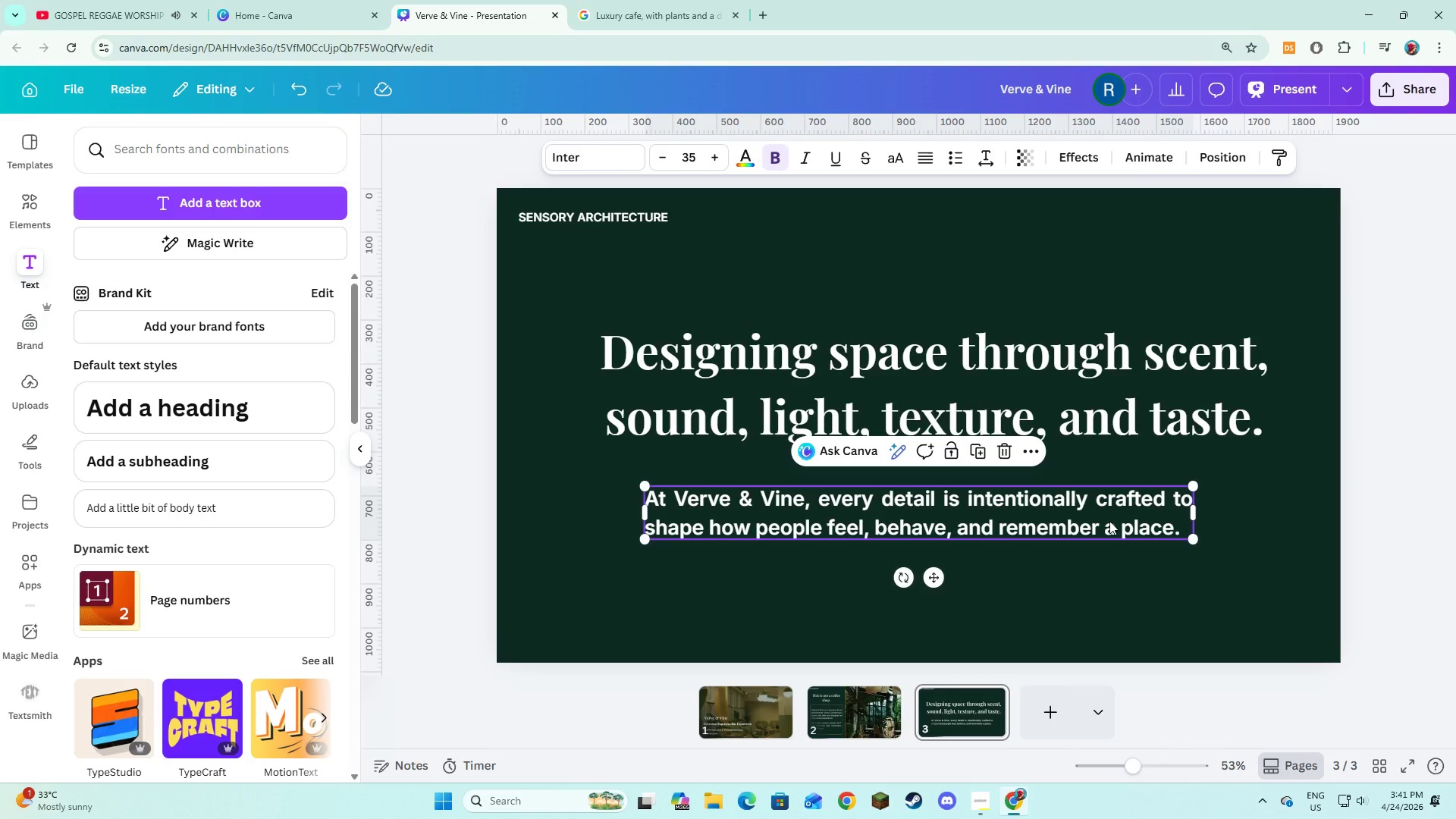 
left_click_drag(start_coordinate=[1109, 521], to_coordinate=[1109, 513])
 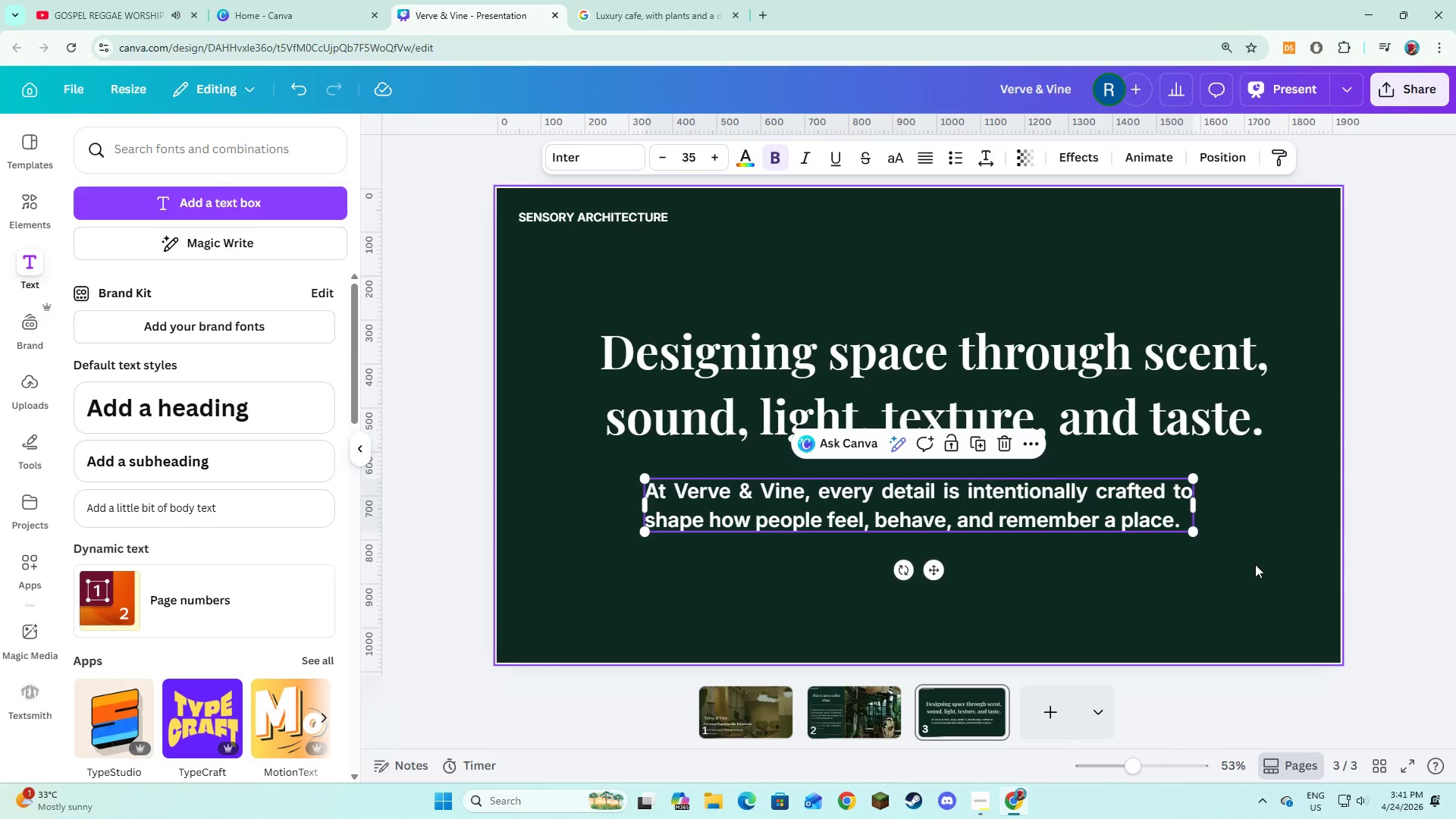 
left_click([1255, 564])
 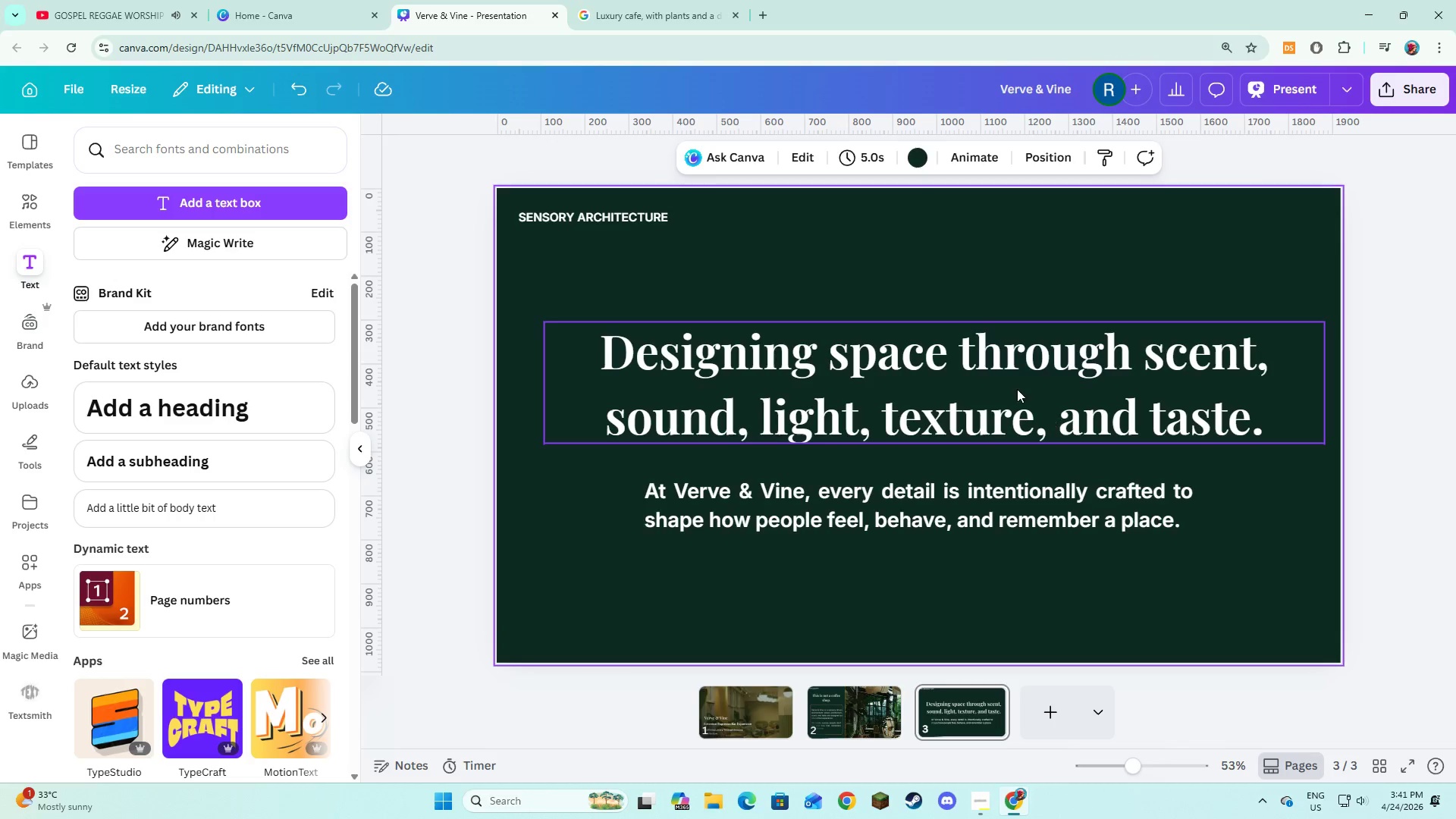 
left_click([1017, 389])
 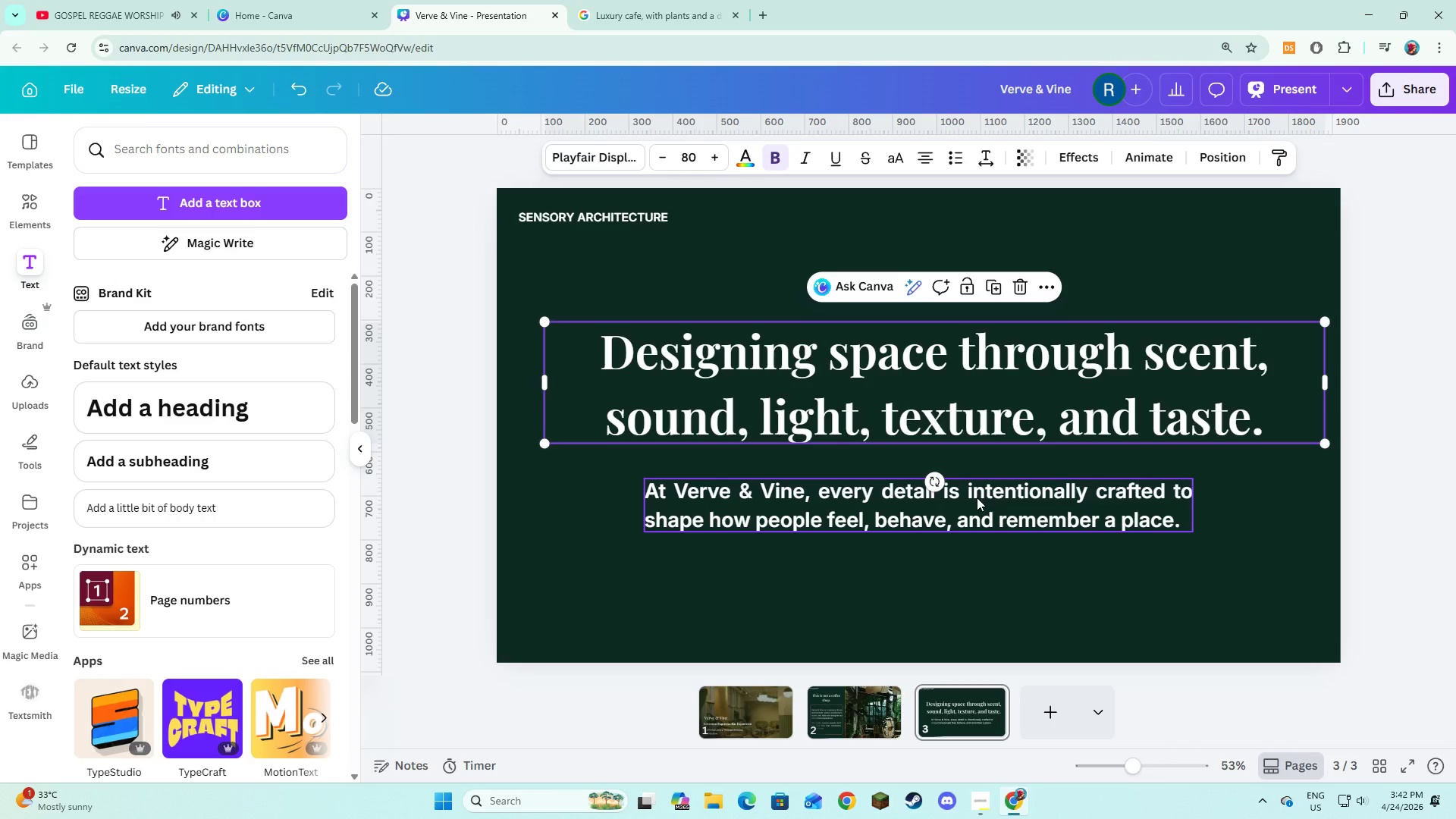 
hold_key(key=ShiftLeft, duration=0.48)
 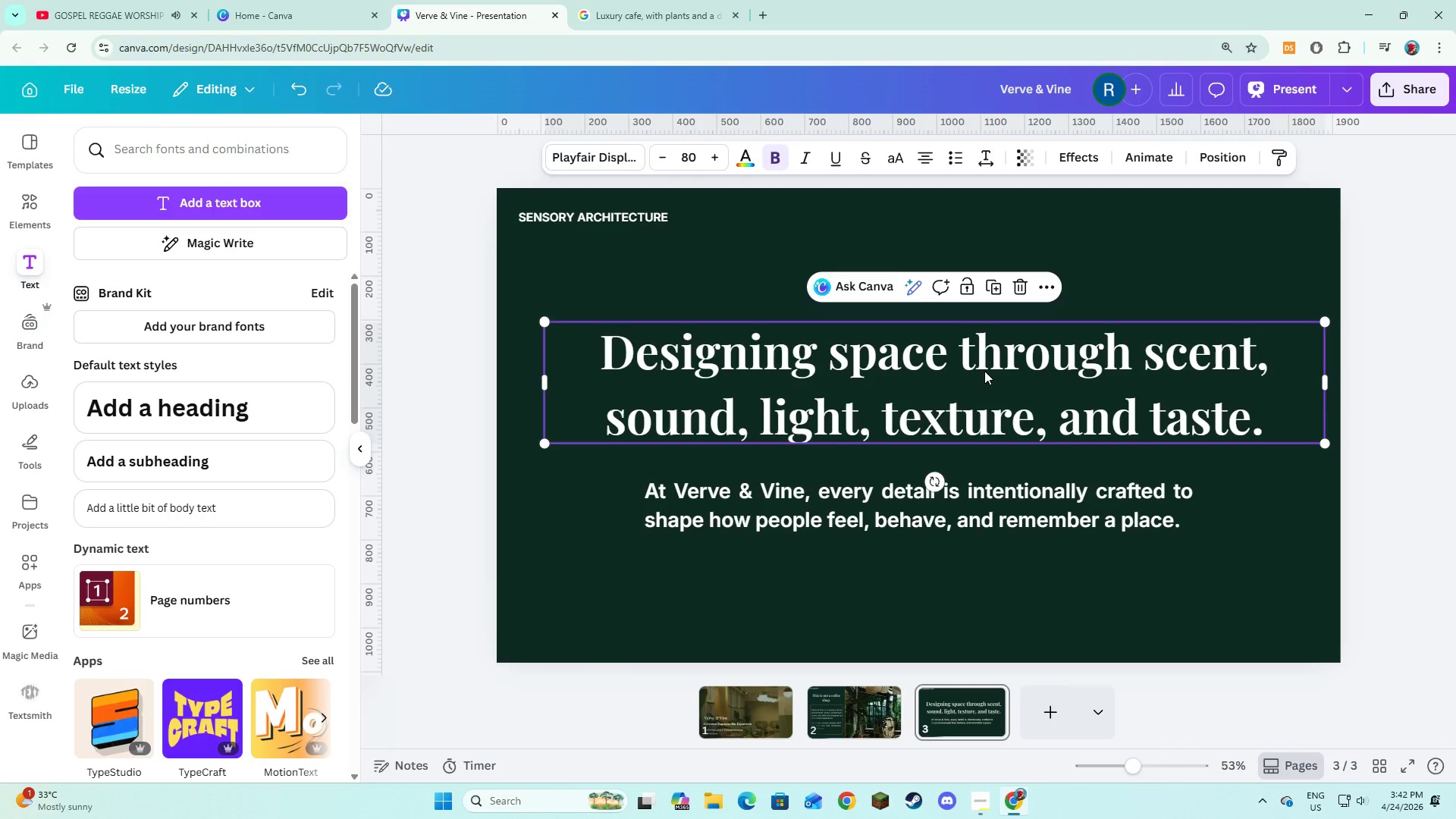 
left_click_drag(start_coordinate=[984, 371], to_coordinate=[972, 371])
 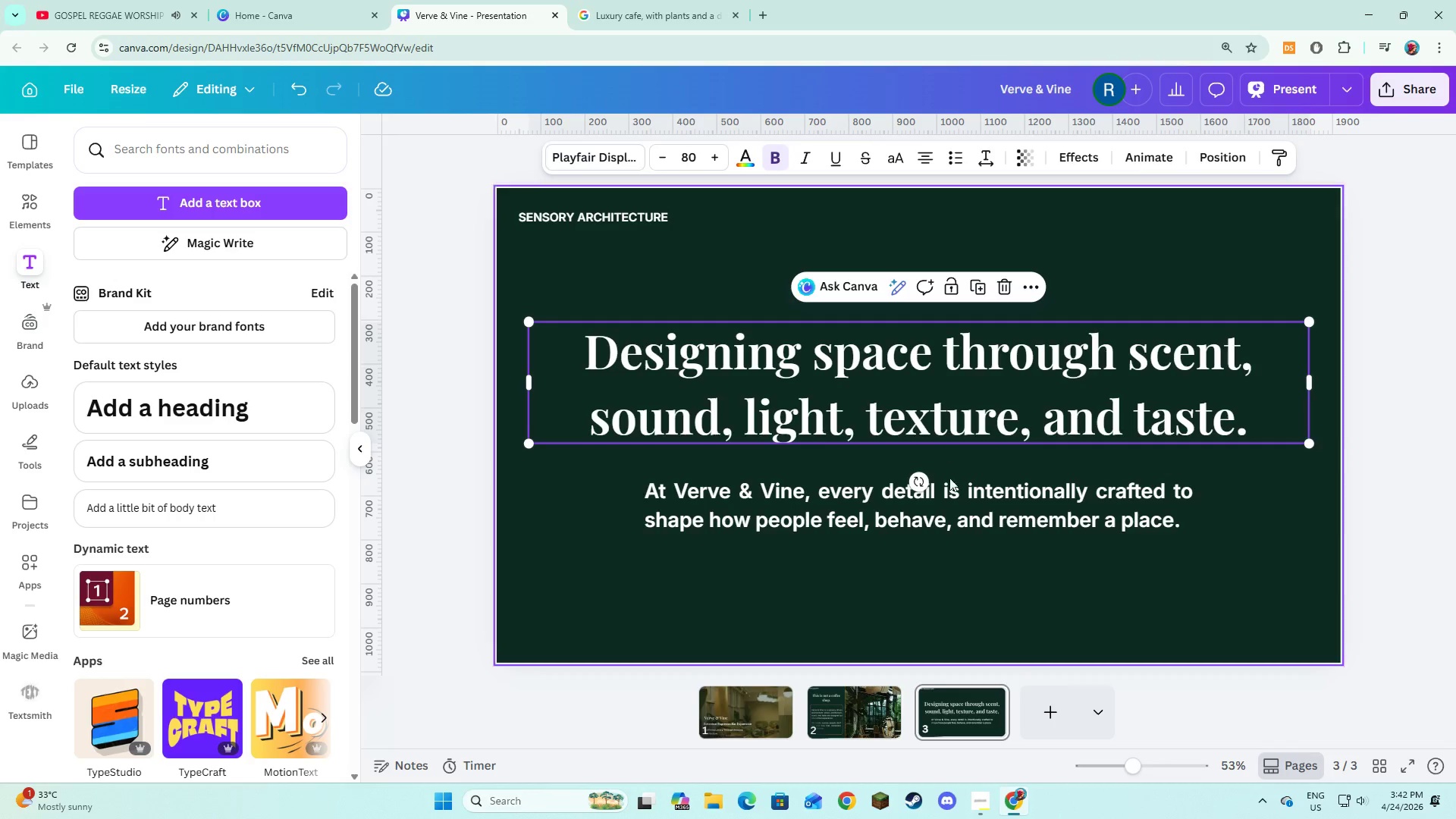 
hold_key(key=ShiftLeft, duration=0.7)
 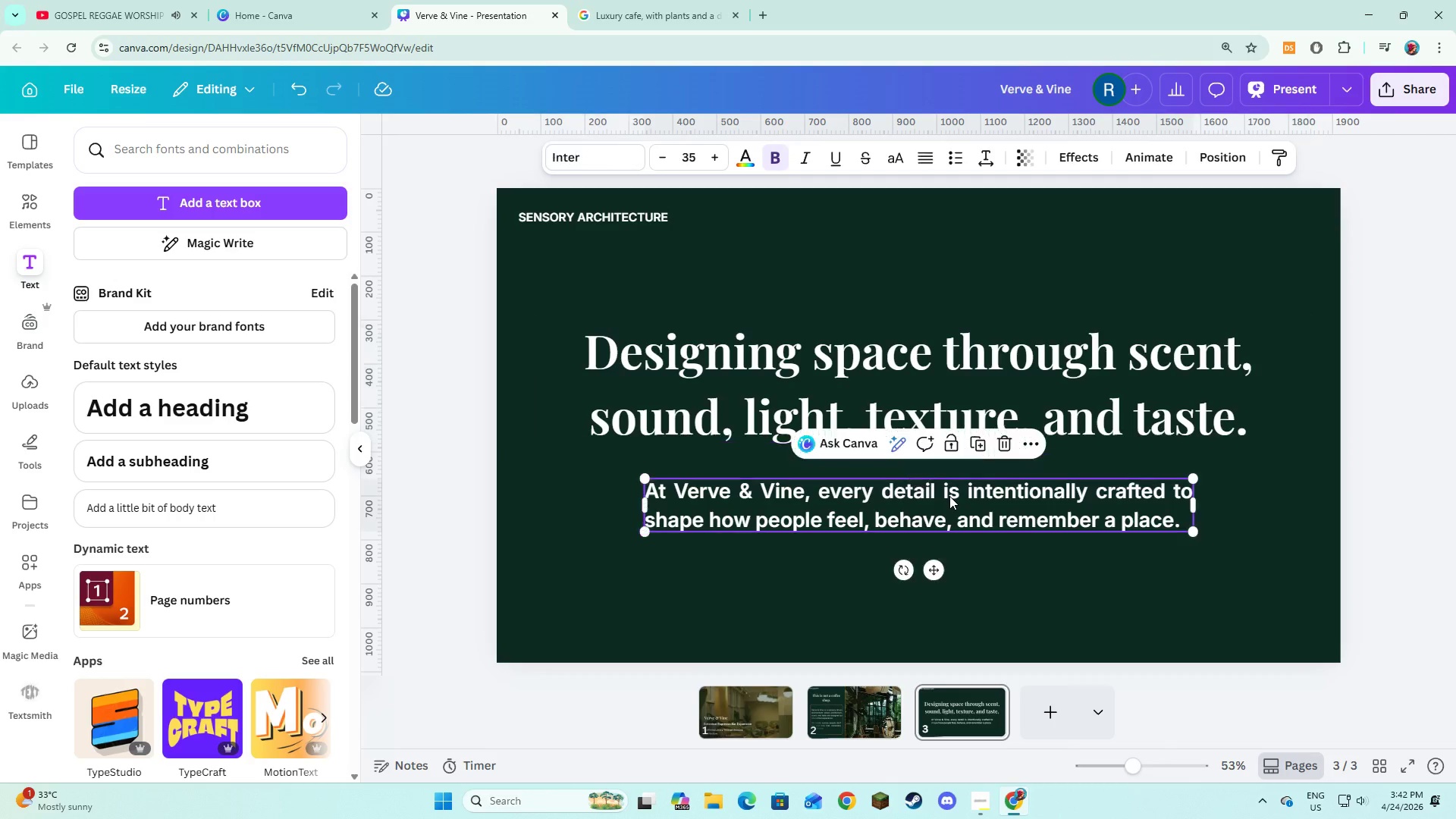 
left_click([949, 496])
 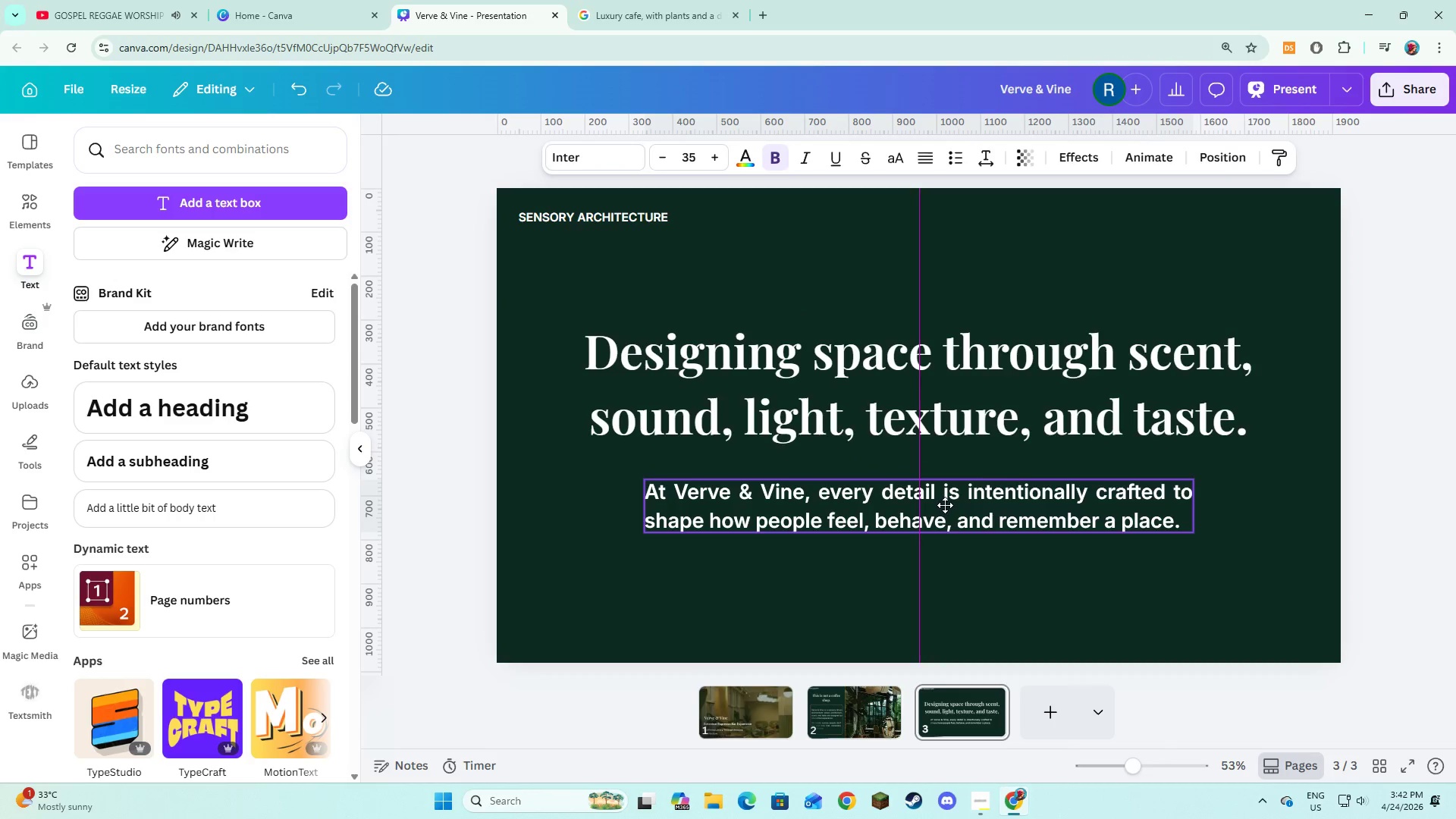 
hold_key(key=ShiftLeft, duration=0.86)
left_click([771, 378])
 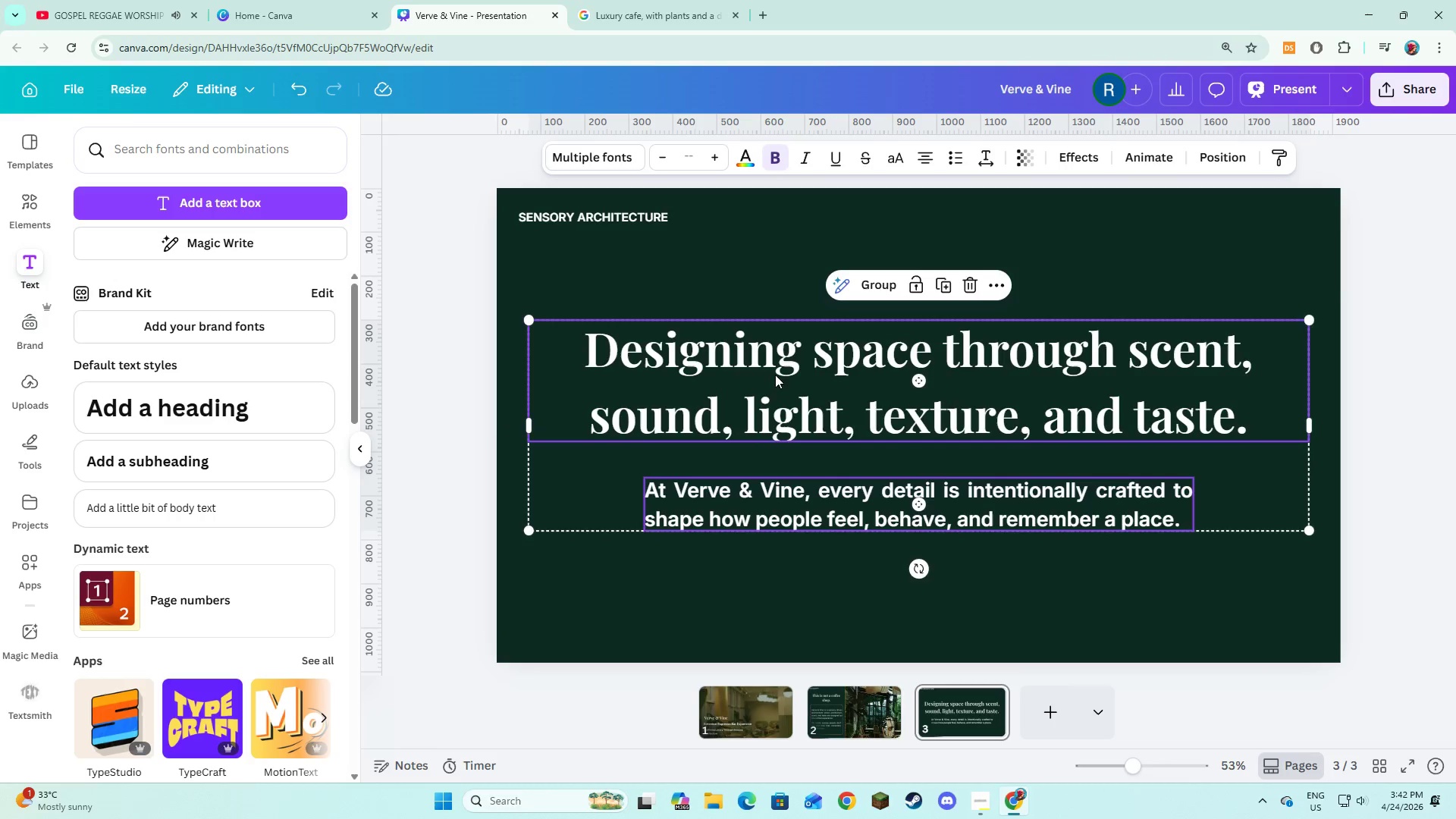 
left_click([740, 574])
 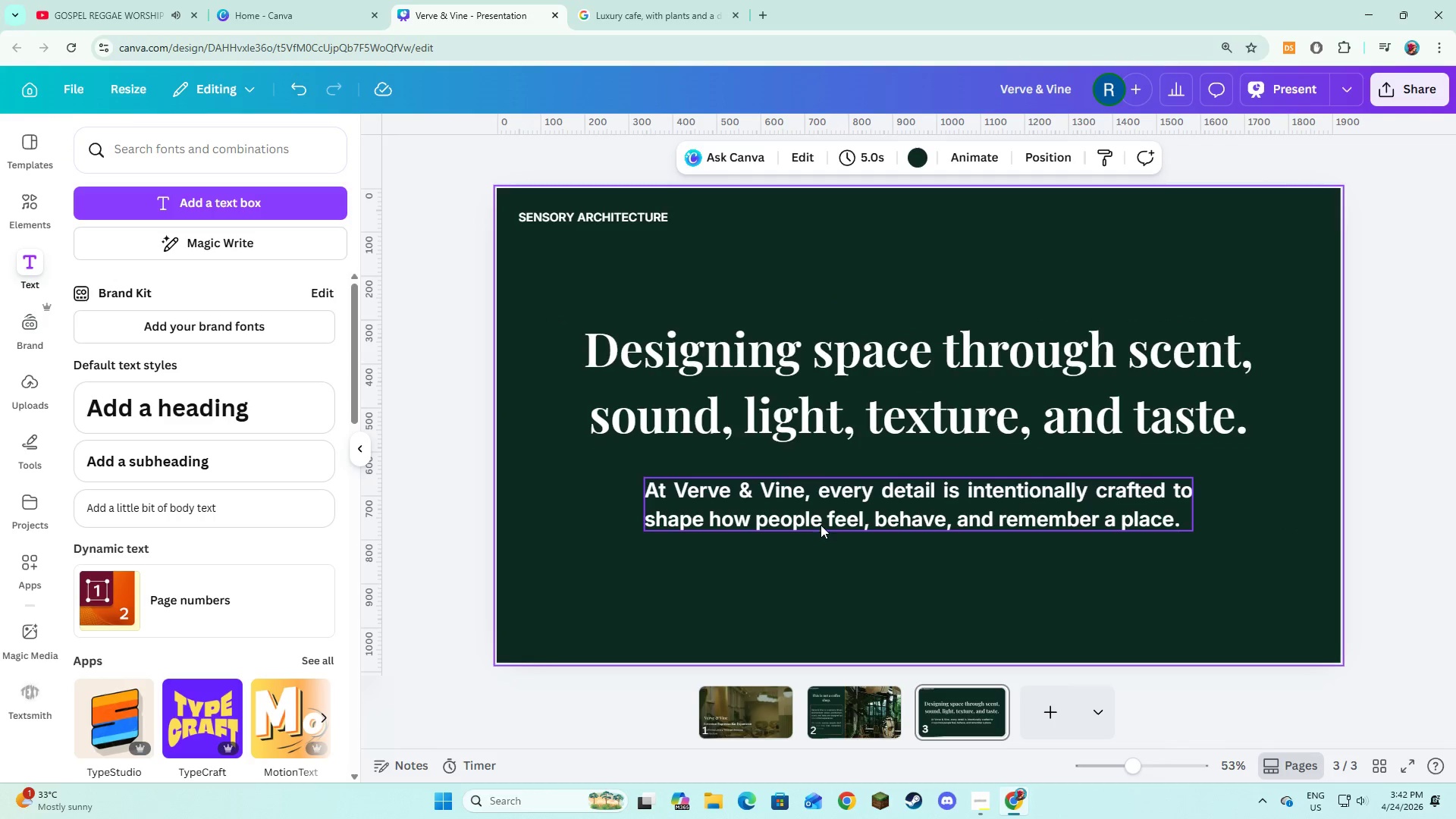 
left_click([896, 444])
 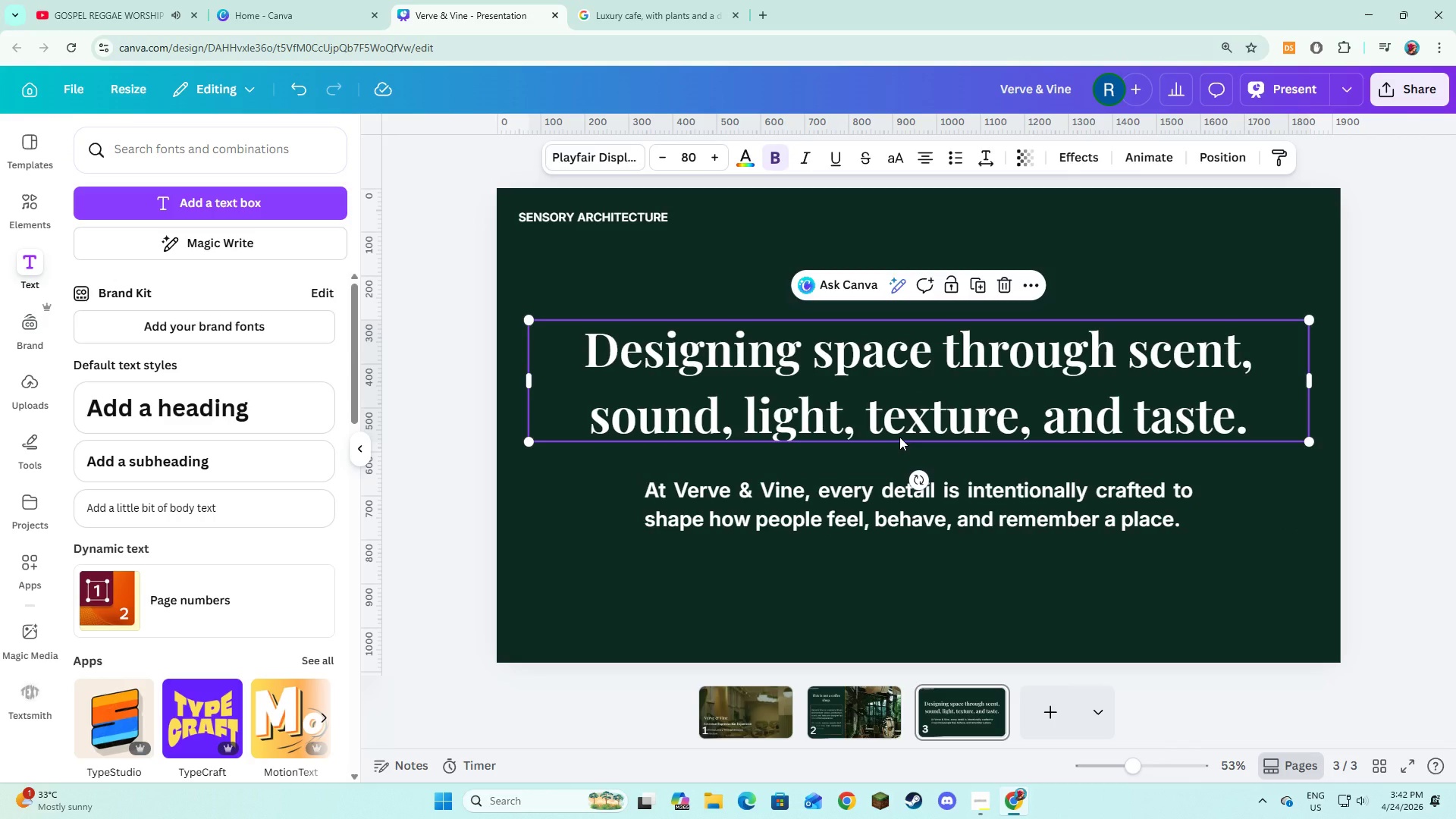 
left_click([909, 549])
 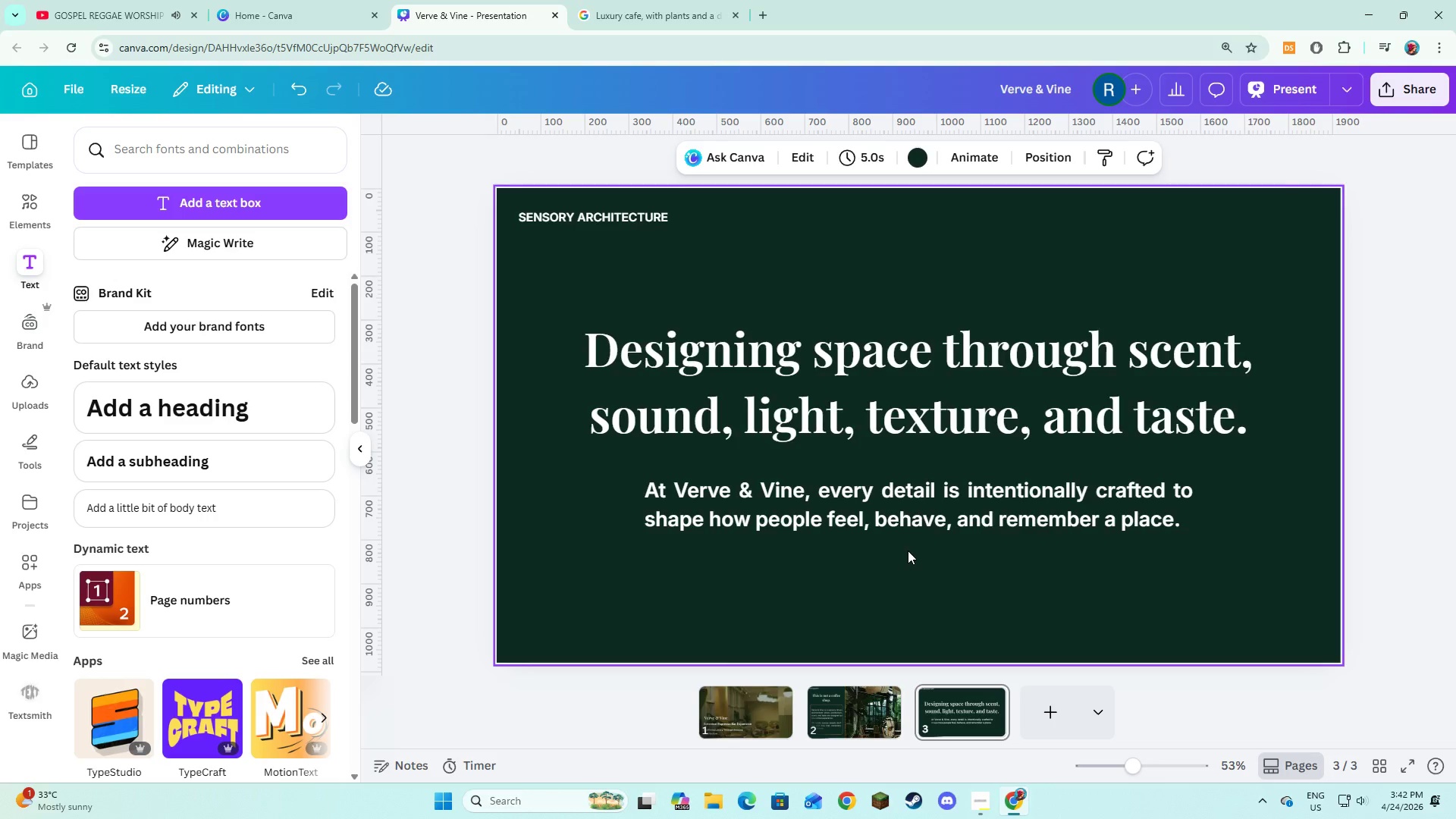 
wait(7.12)
 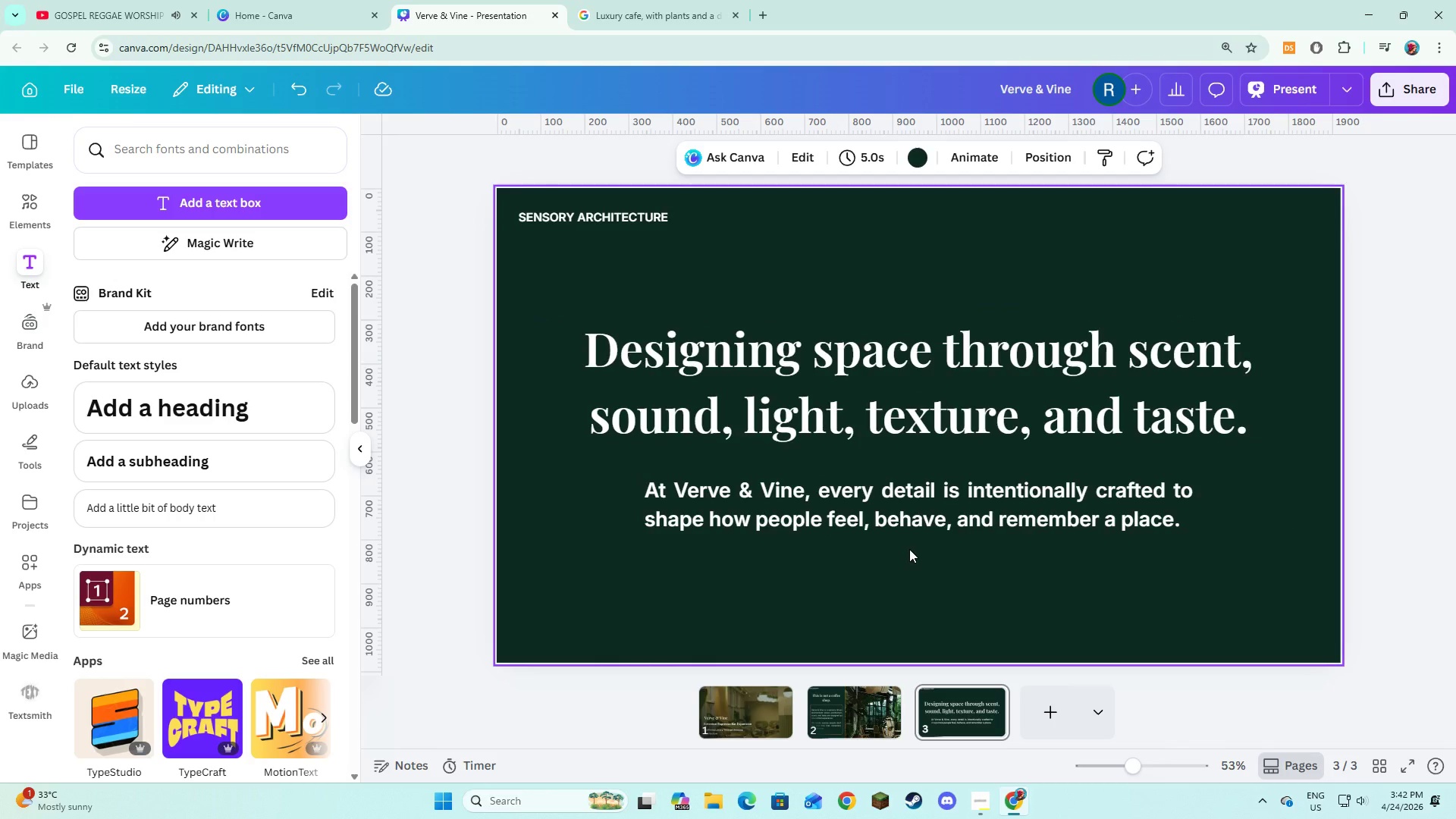 
left_click([21, 215])
 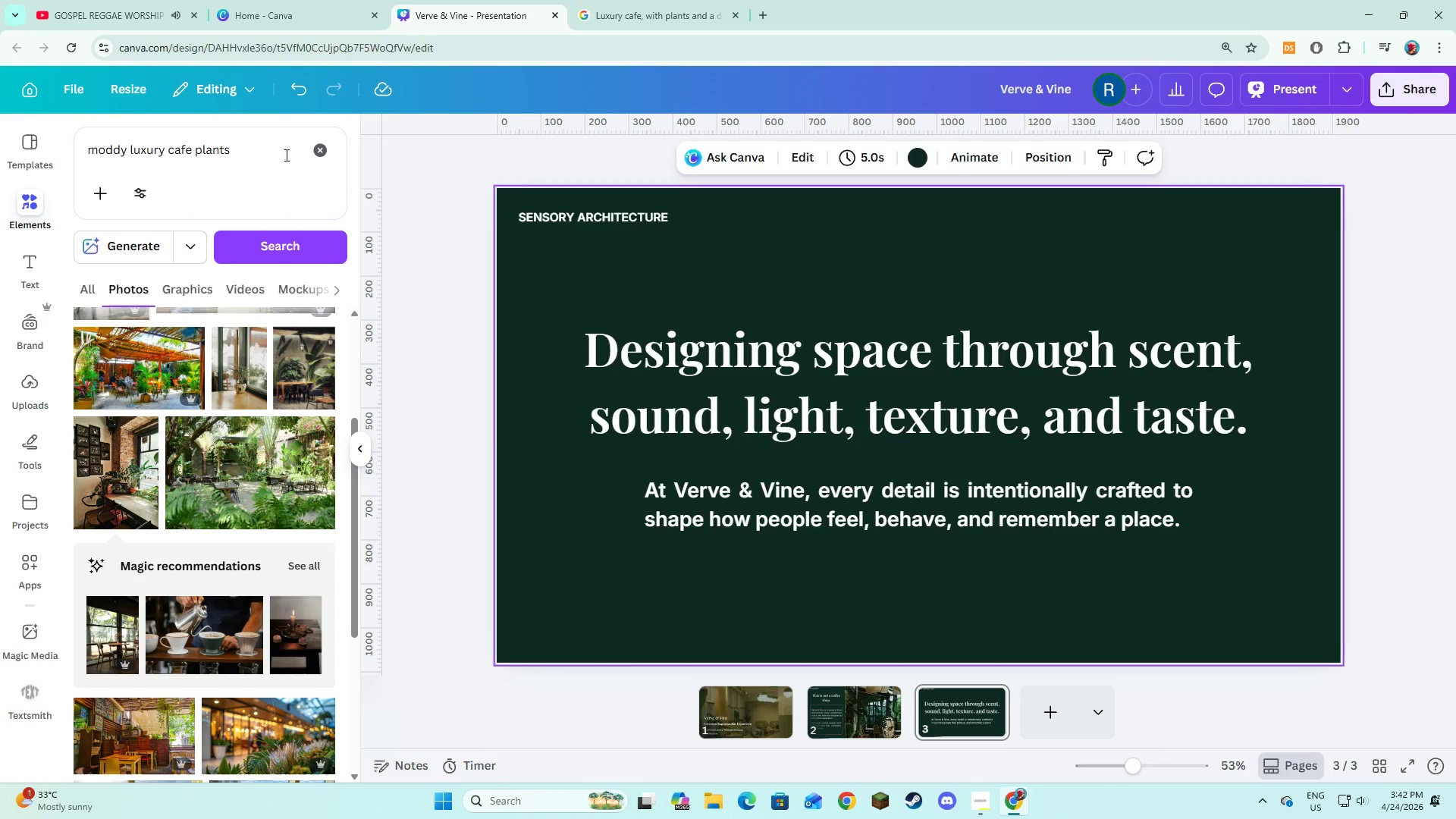 
left_click([317, 159])
 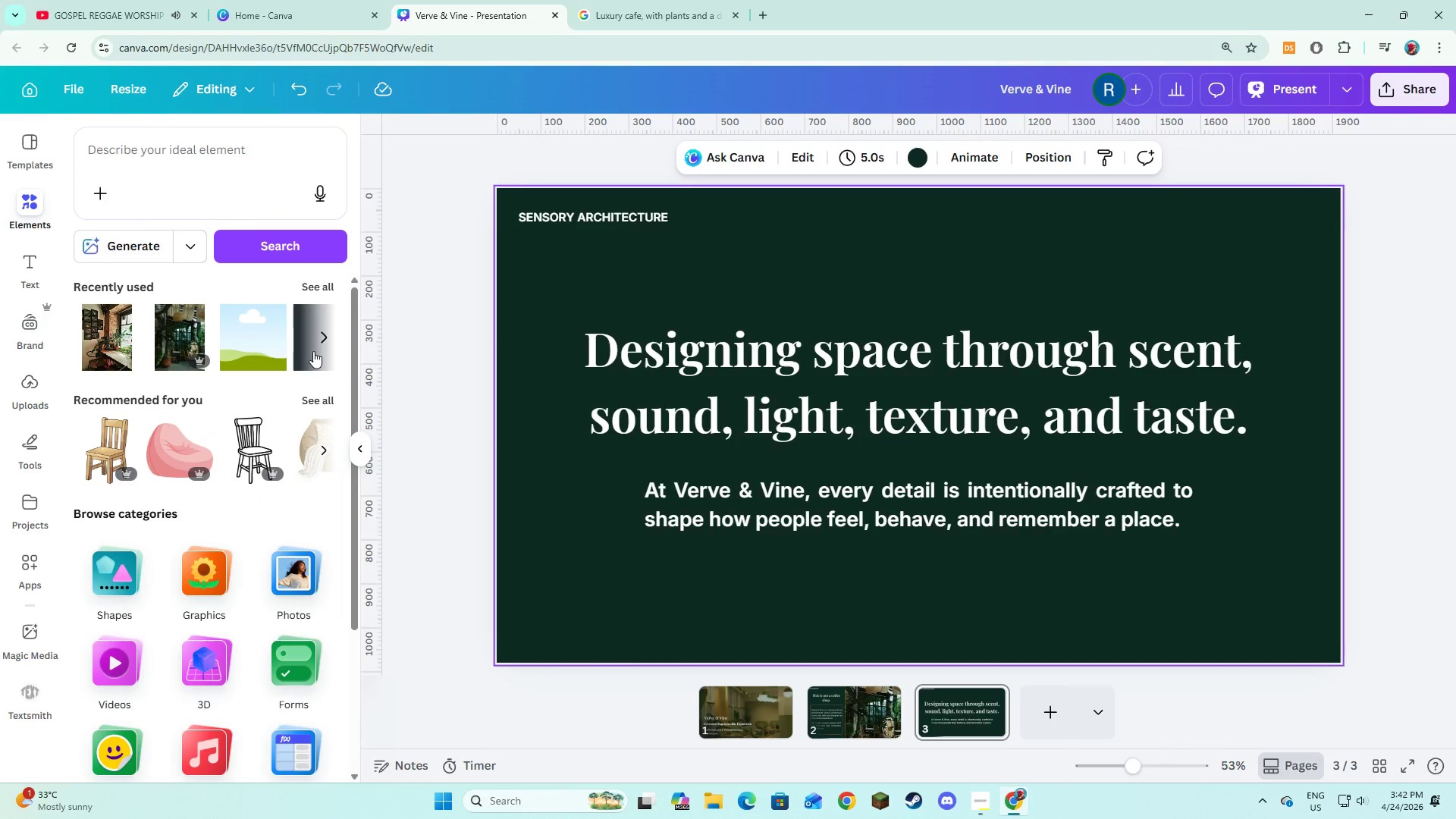 
left_click([314, 342])
 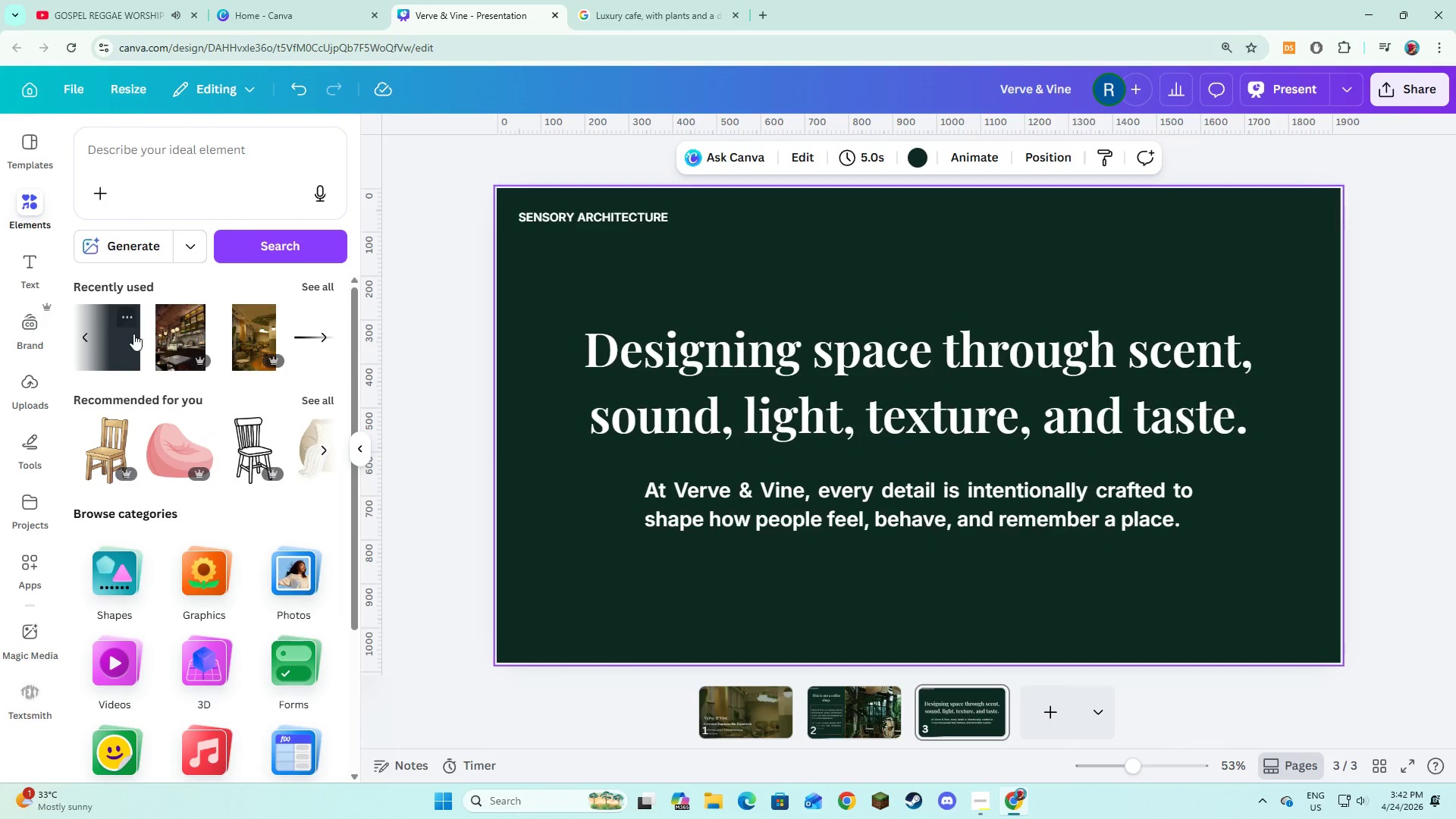 
left_click([133, 334])
 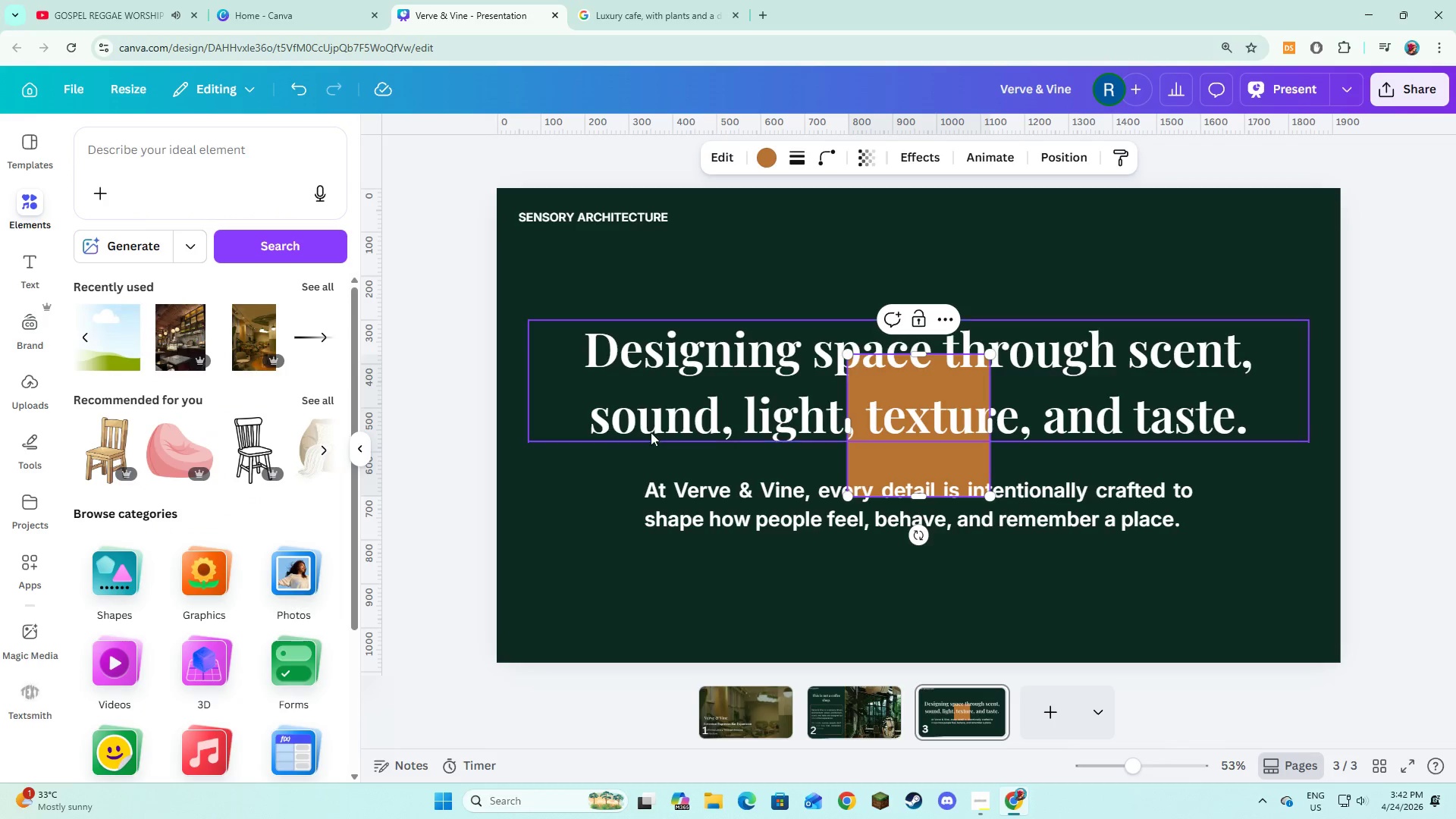 
left_click([557, 463])
 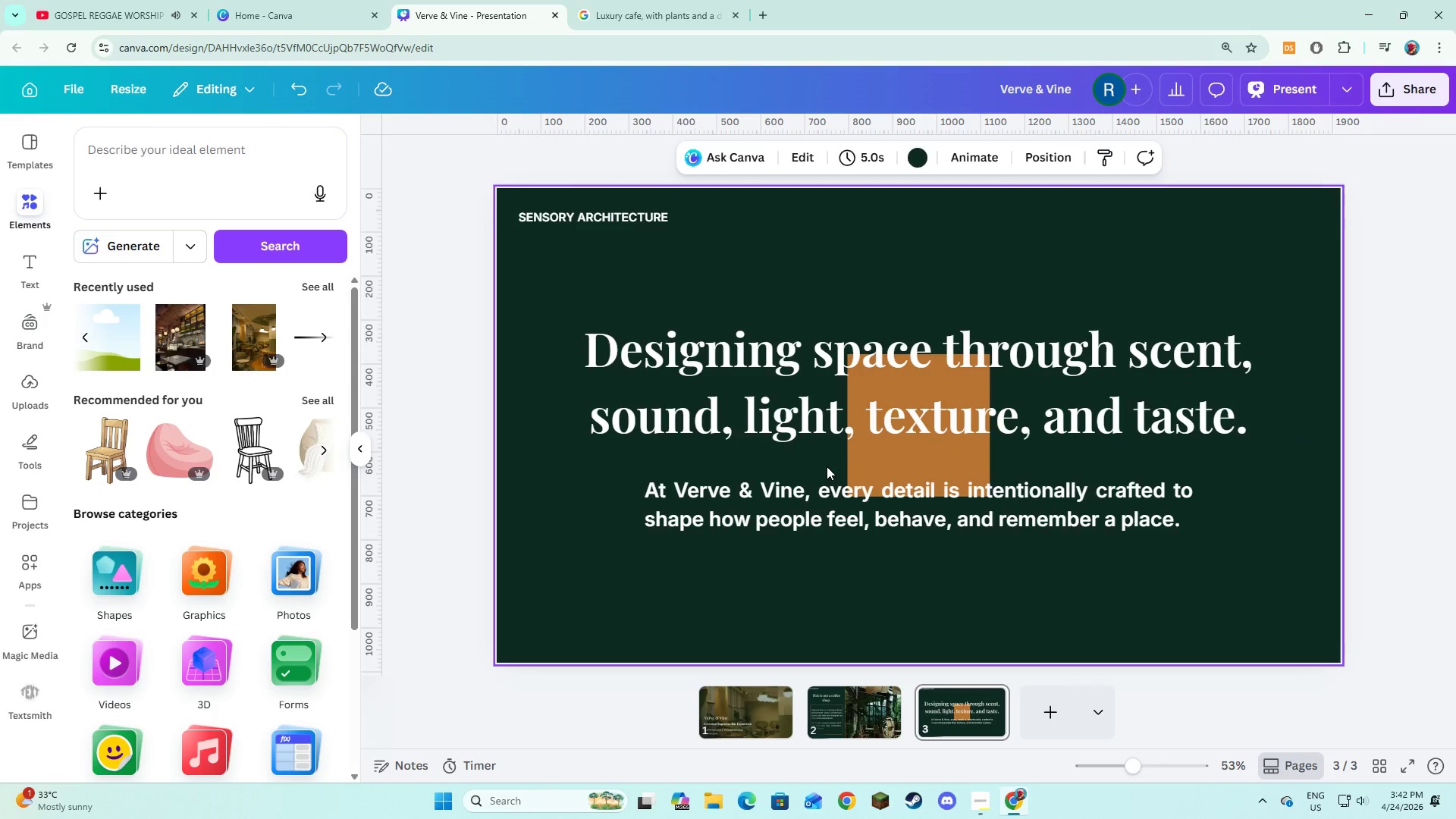 
left_click([848, 460])
 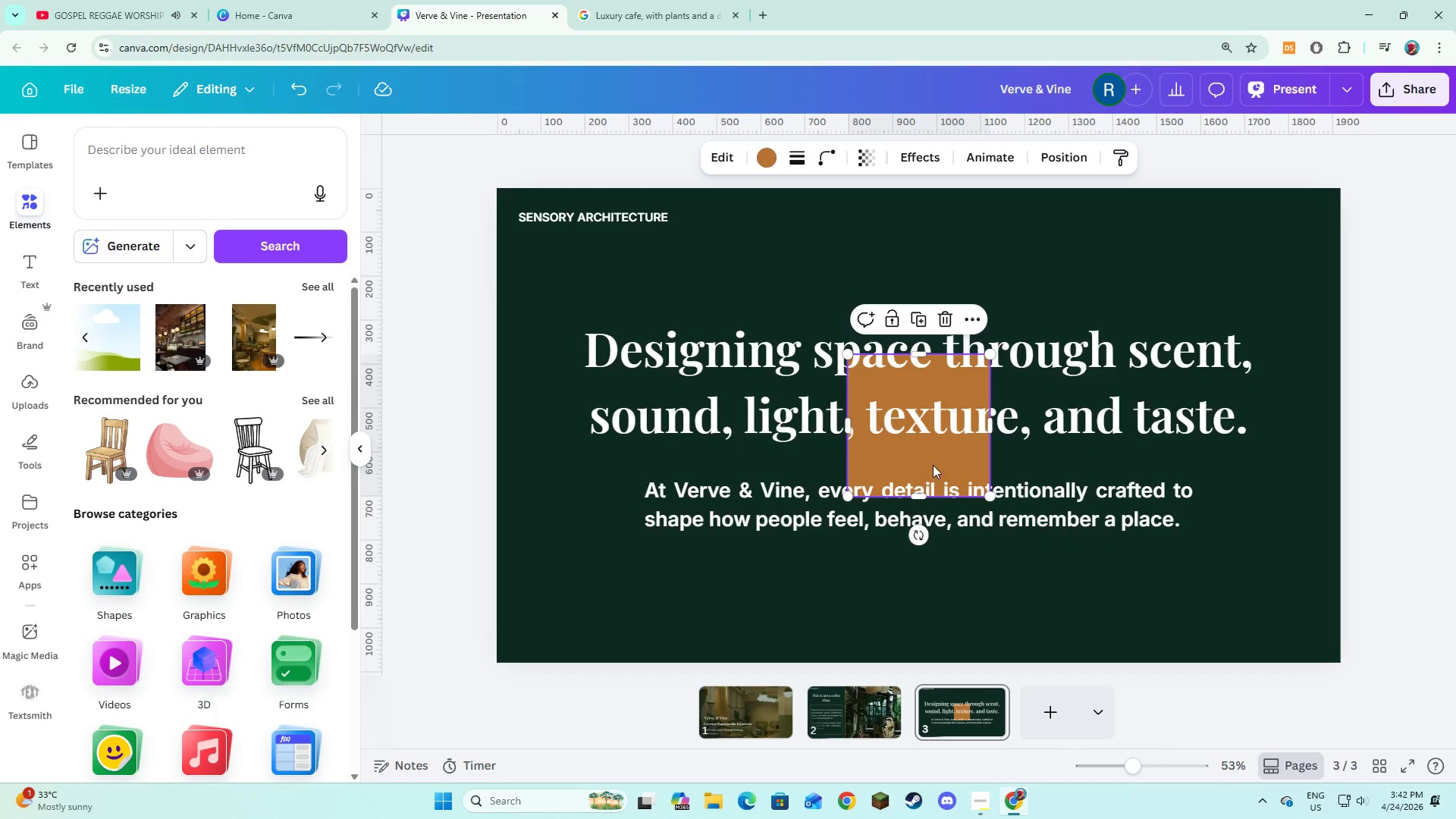 
left_click_drag(start_coordinate=[932, 457], to_coordinate=[635, 412])
 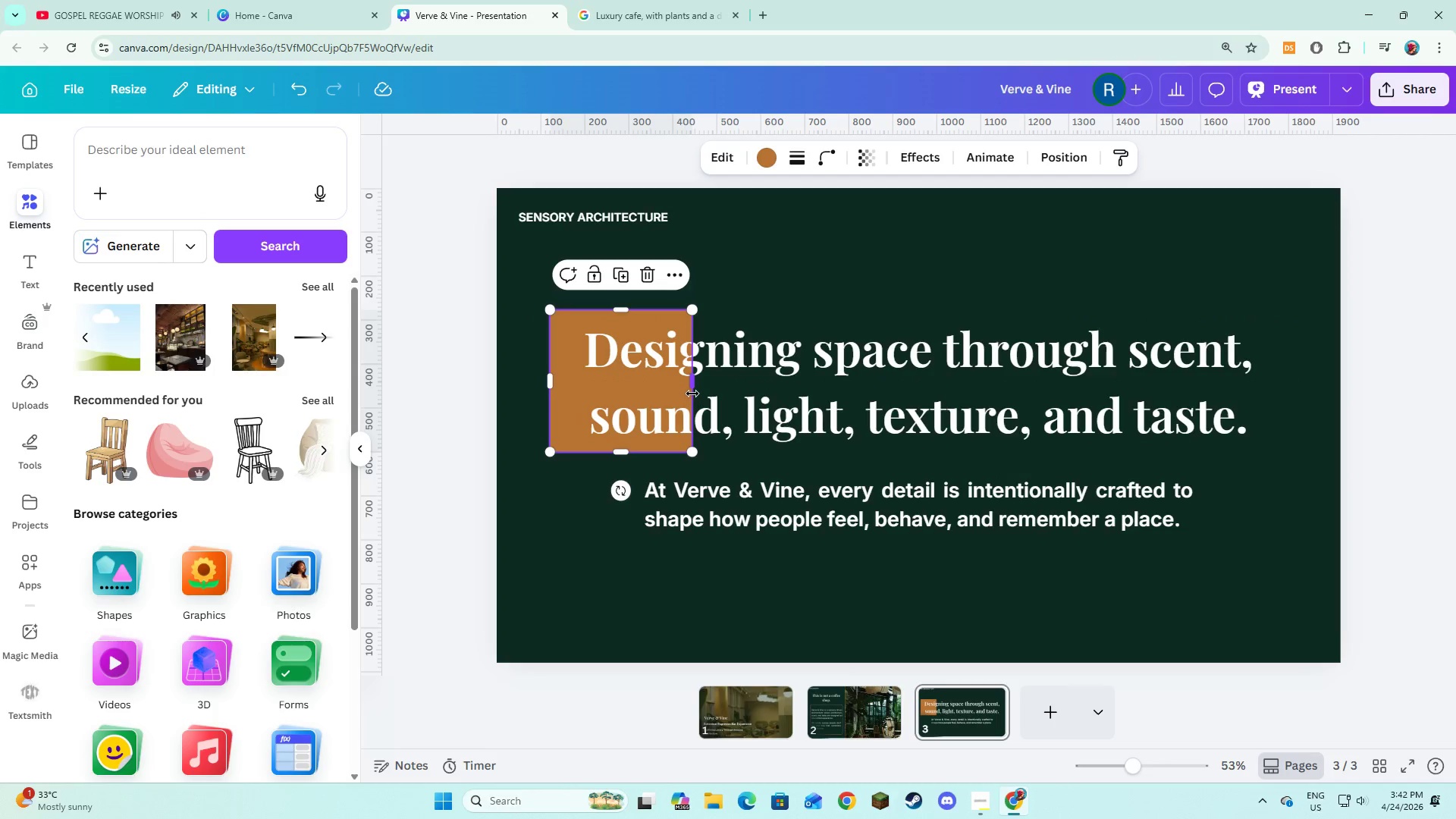 
left_click_drag(start_coordinate=[692, 394], to_coordinate=[1199, 497])
 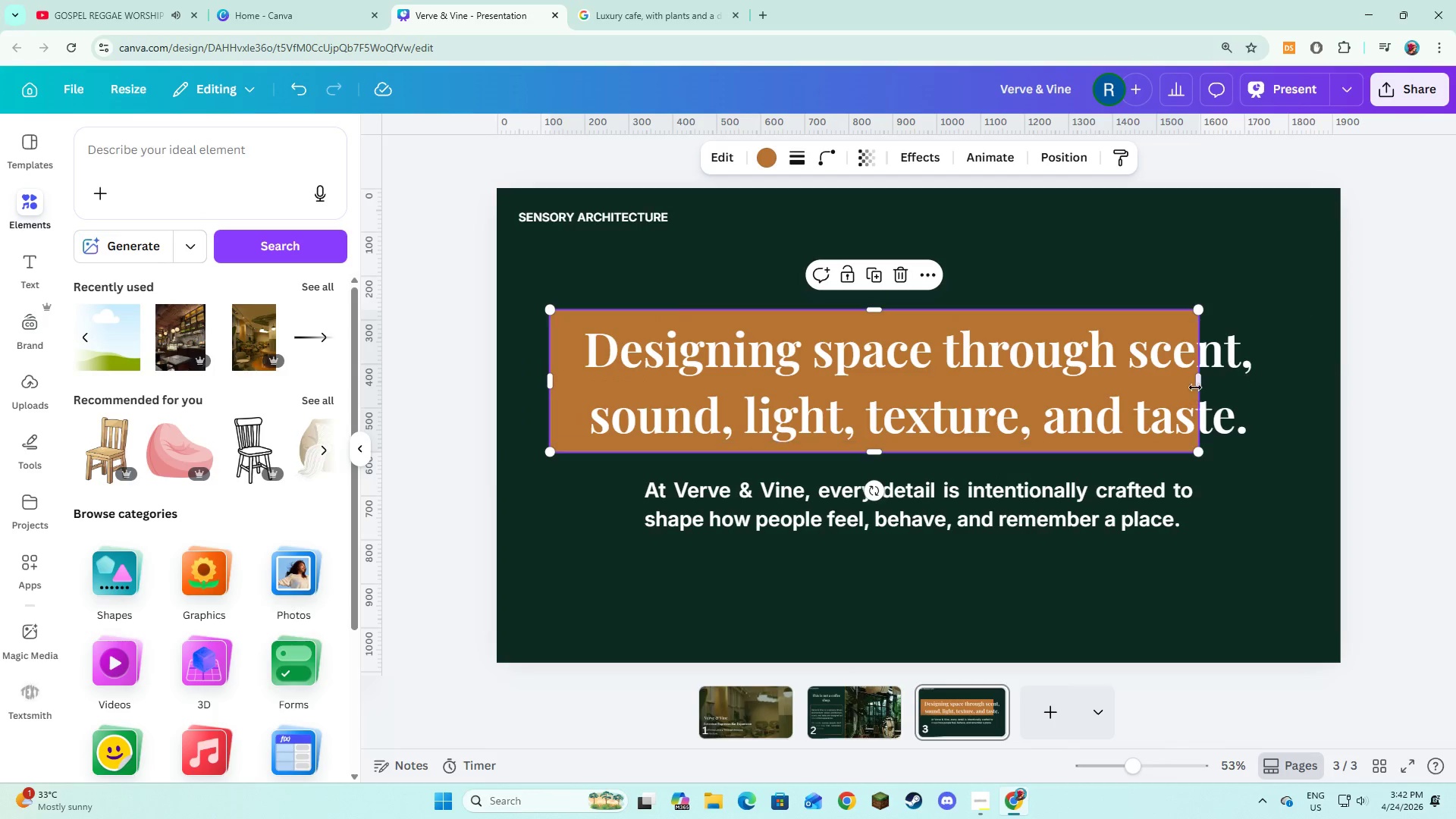 
left_click_drag(start_coordinate=[1197, 388], to_coordinate=[1280, 411])
 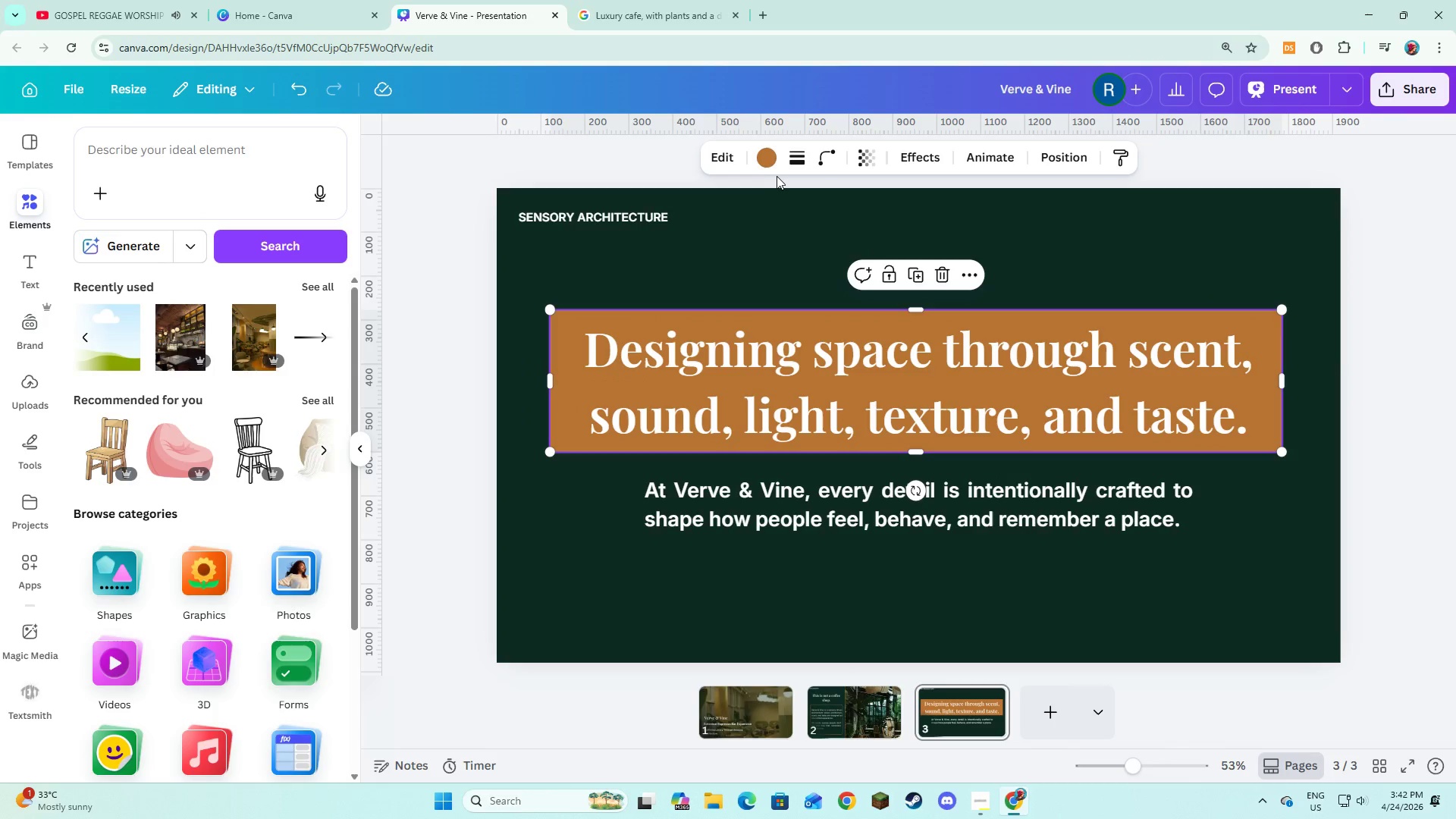 
left_click([769, 165])
 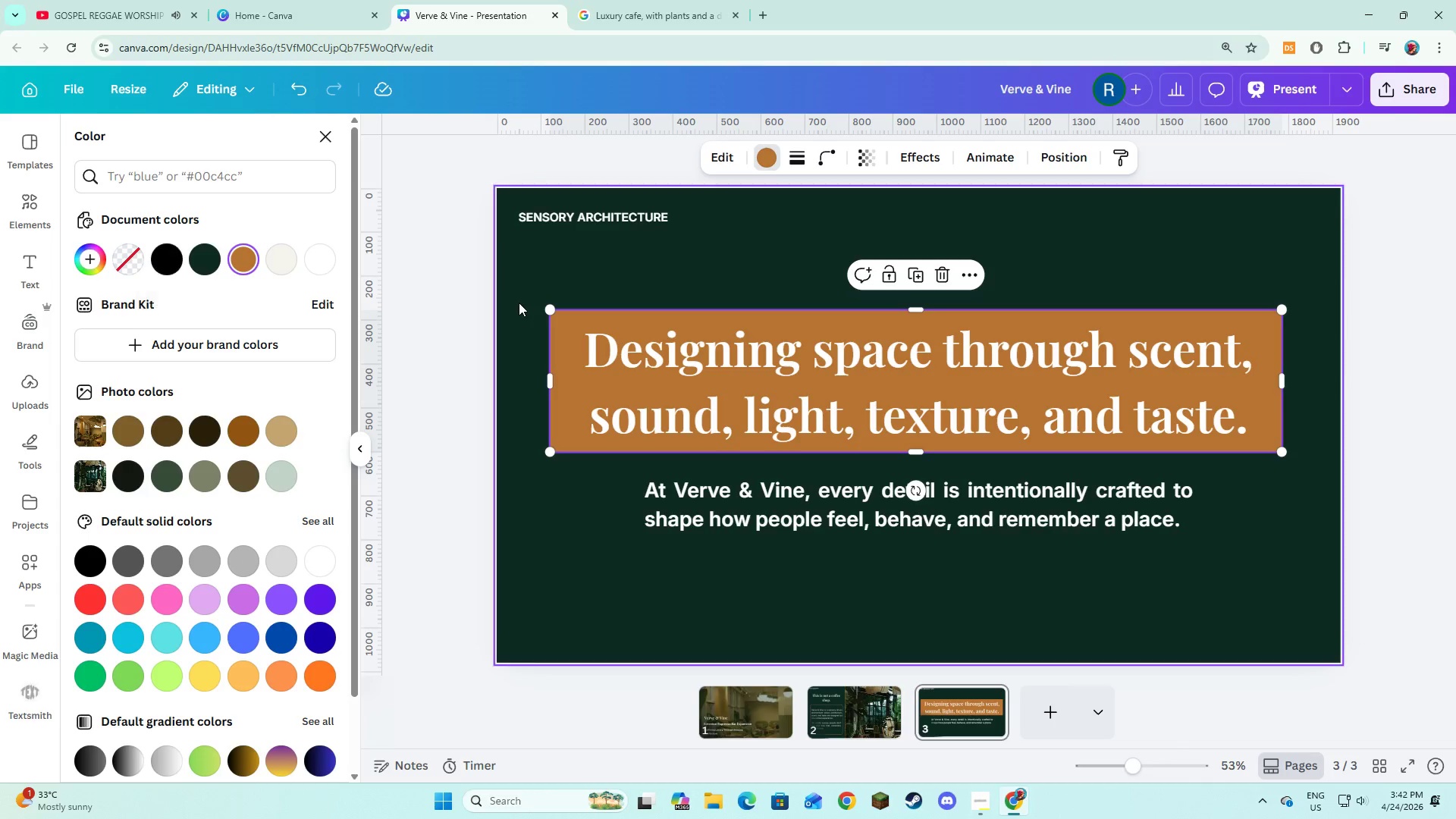 
wait(8.14)
 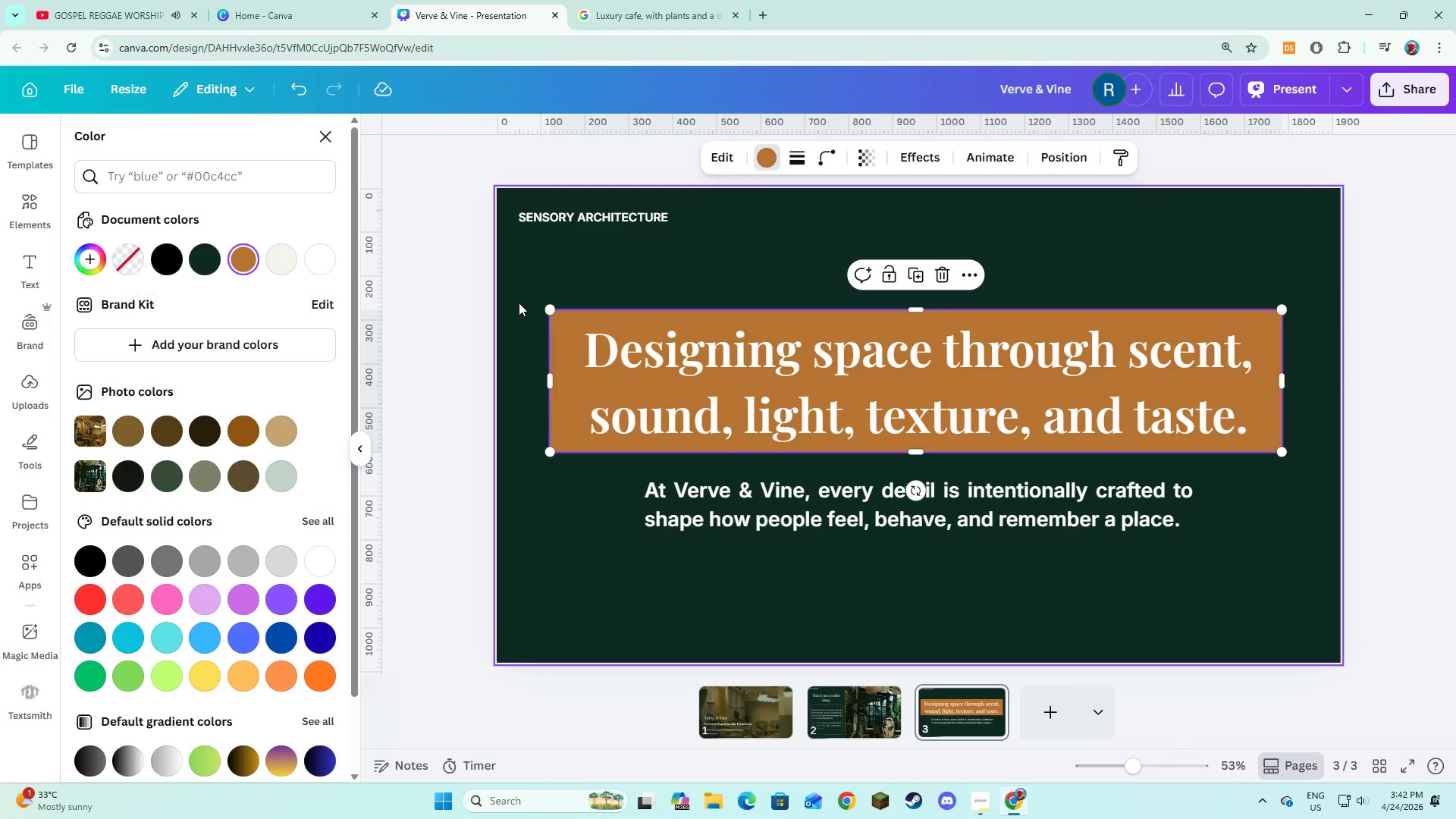 
left_click([792, 162])
 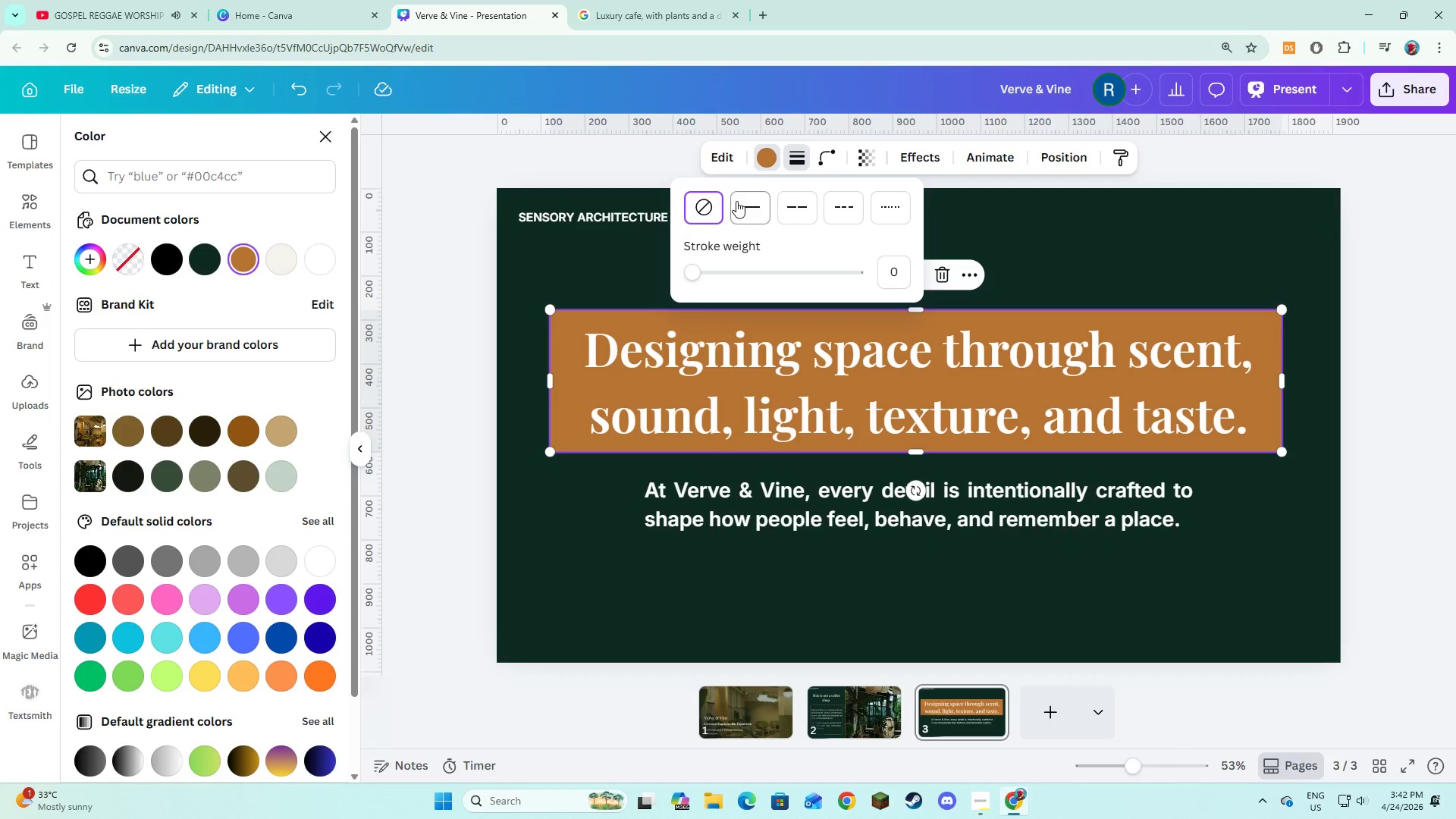 
left_click([736, 201])
 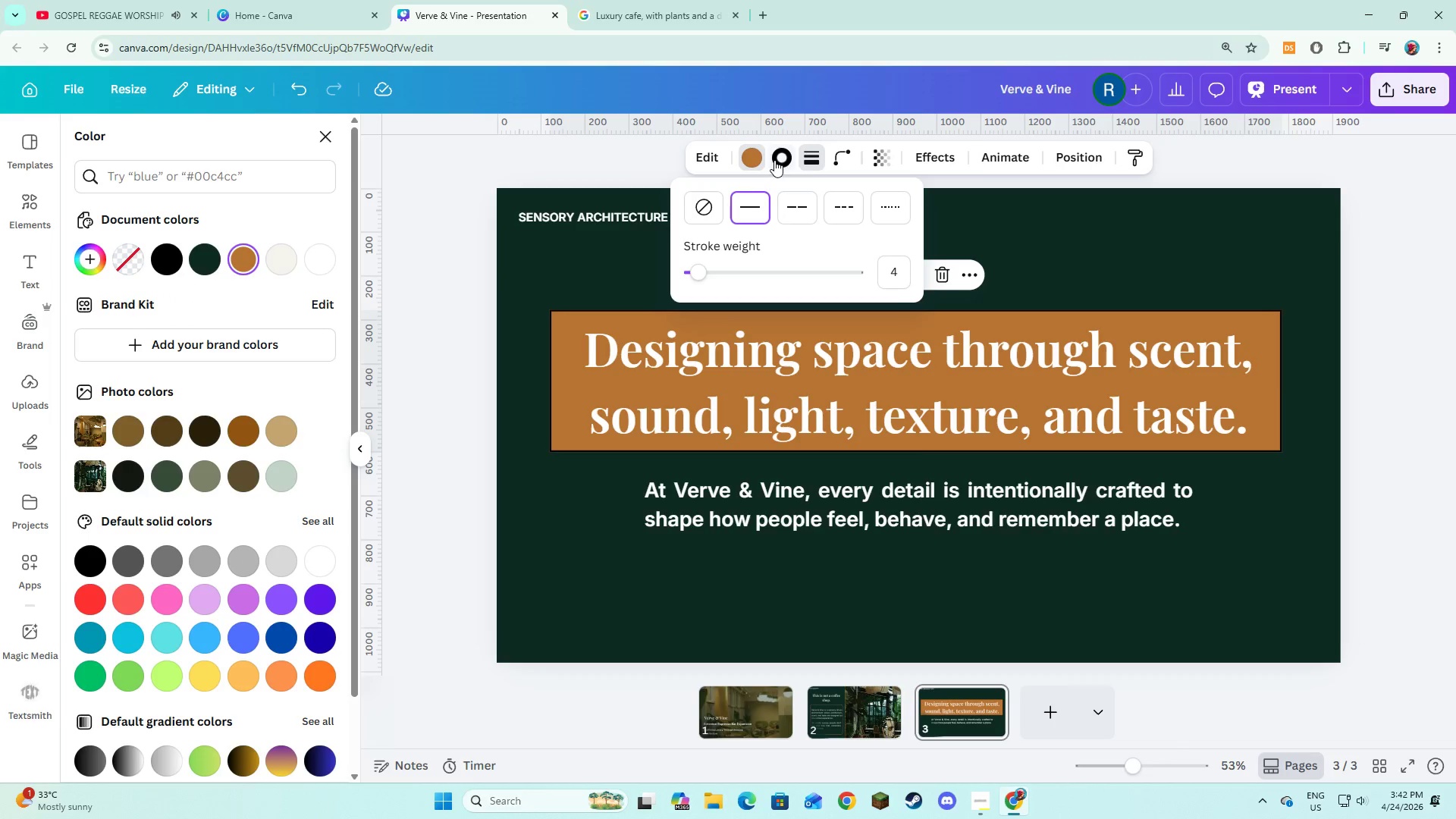 
left_click([774, 160])
 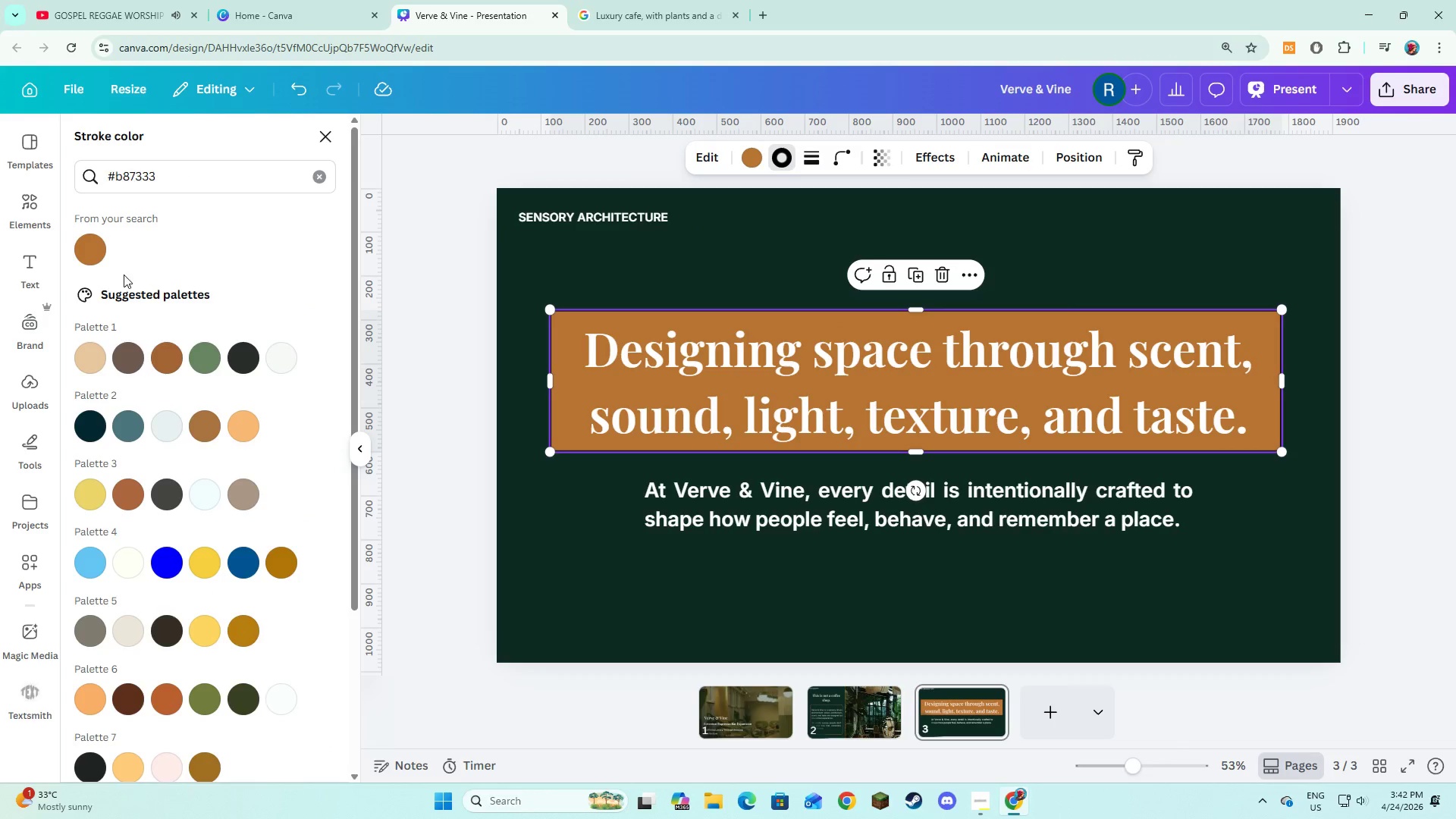 
left_click([83, 256])
 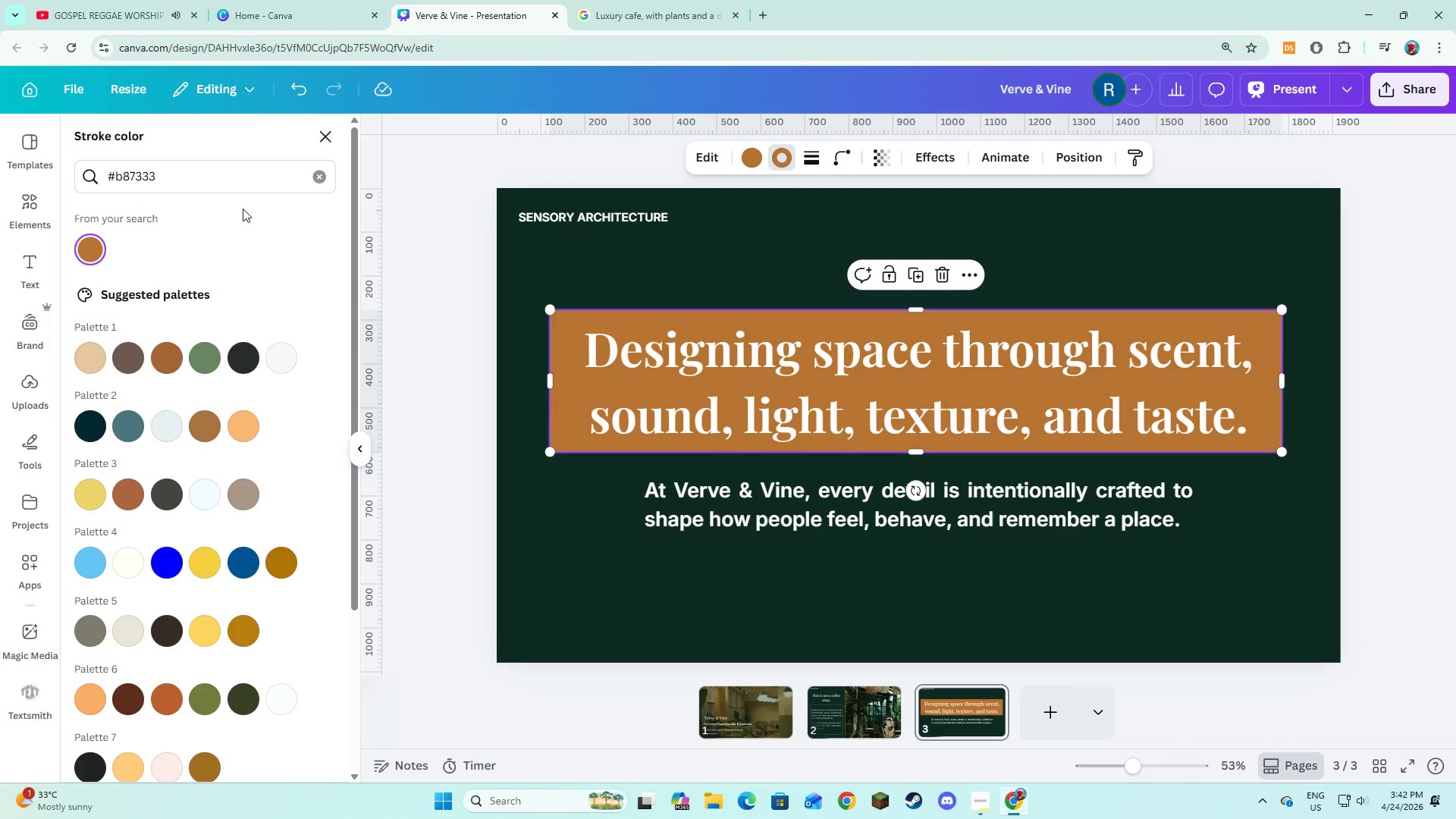 
left_click_drag(start_coordinate=[249, 186], to_coordinate=[158, 192])
 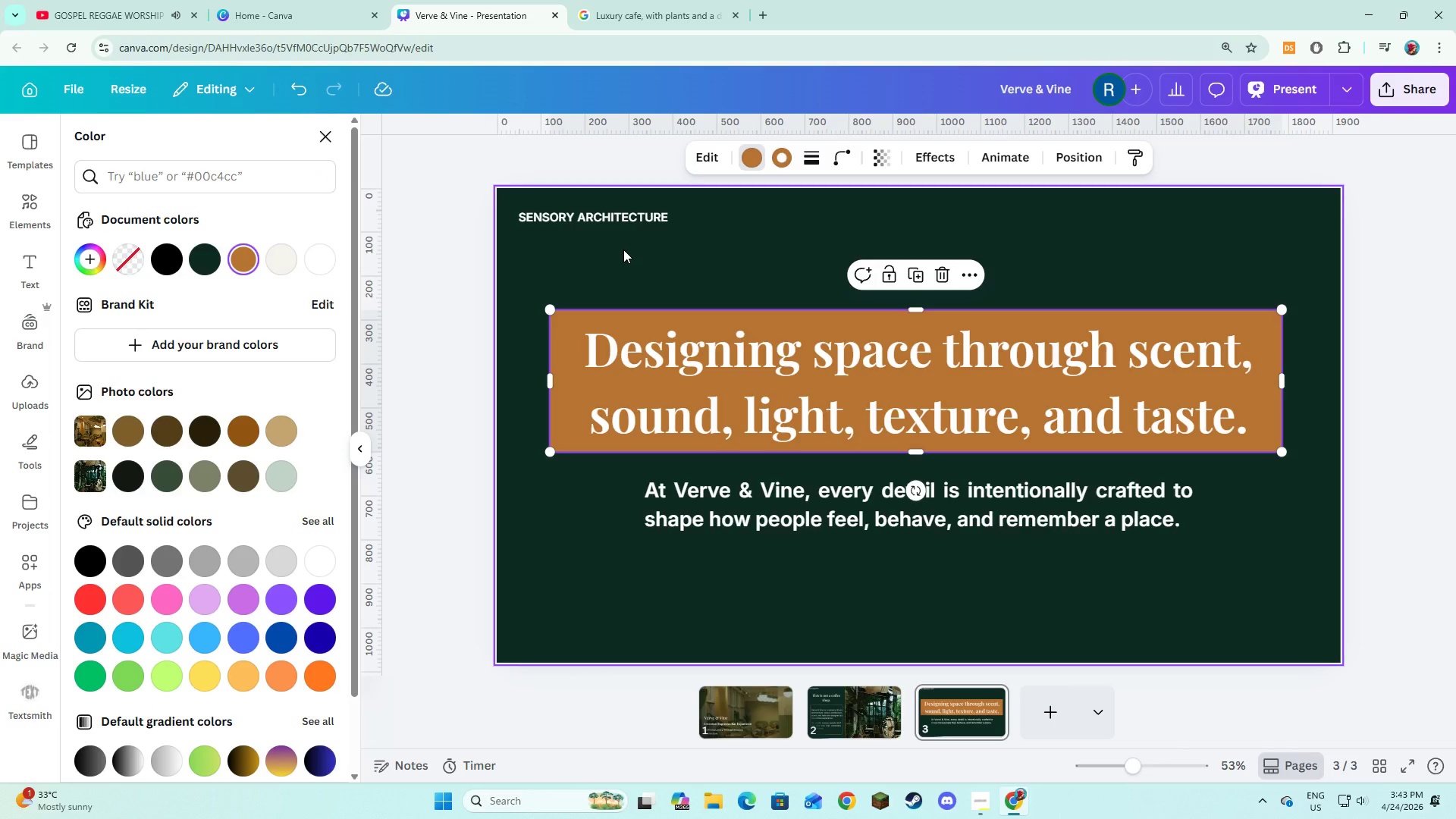 
wait(16.69)
 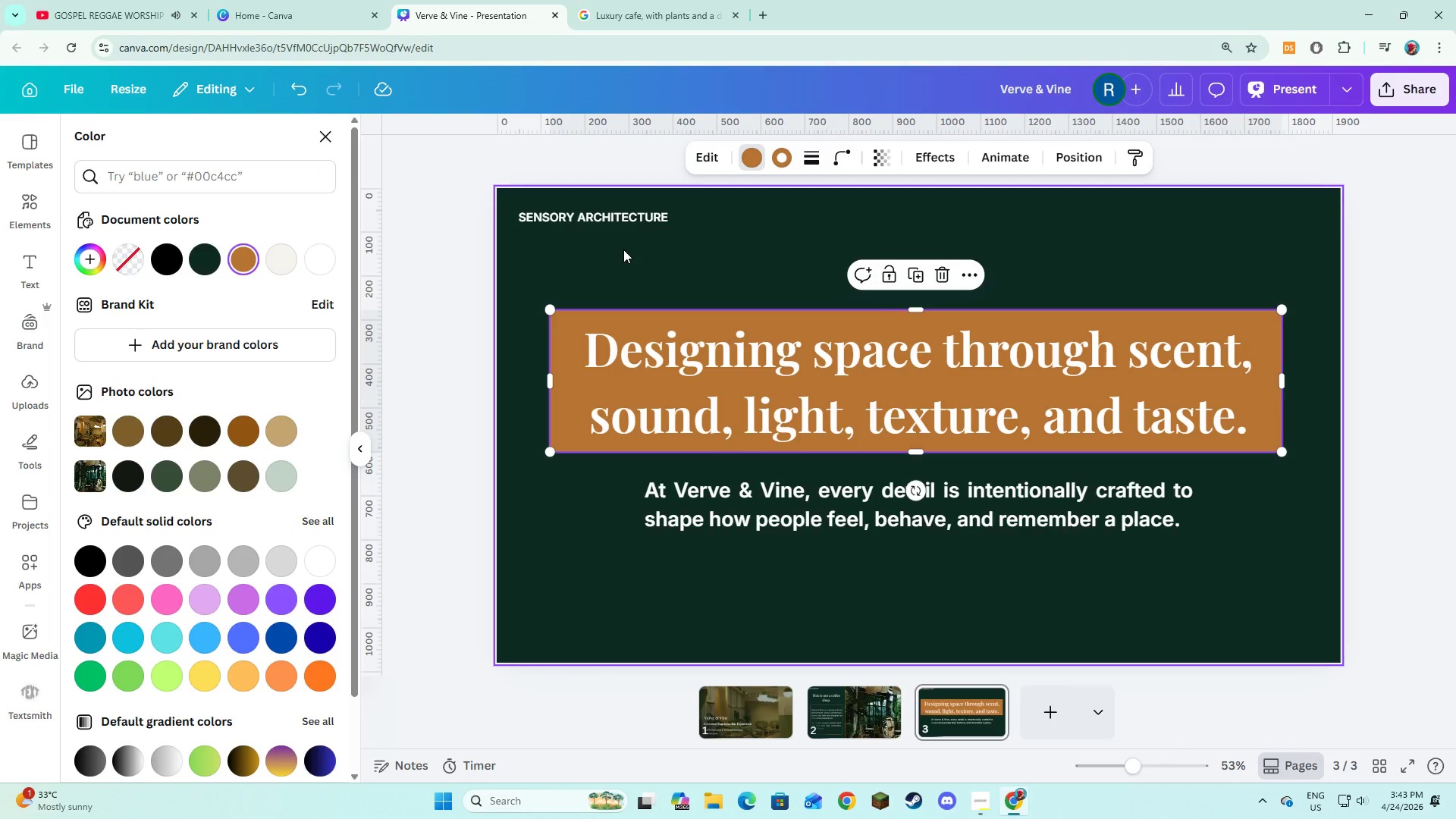 
left_click([273, 190])
 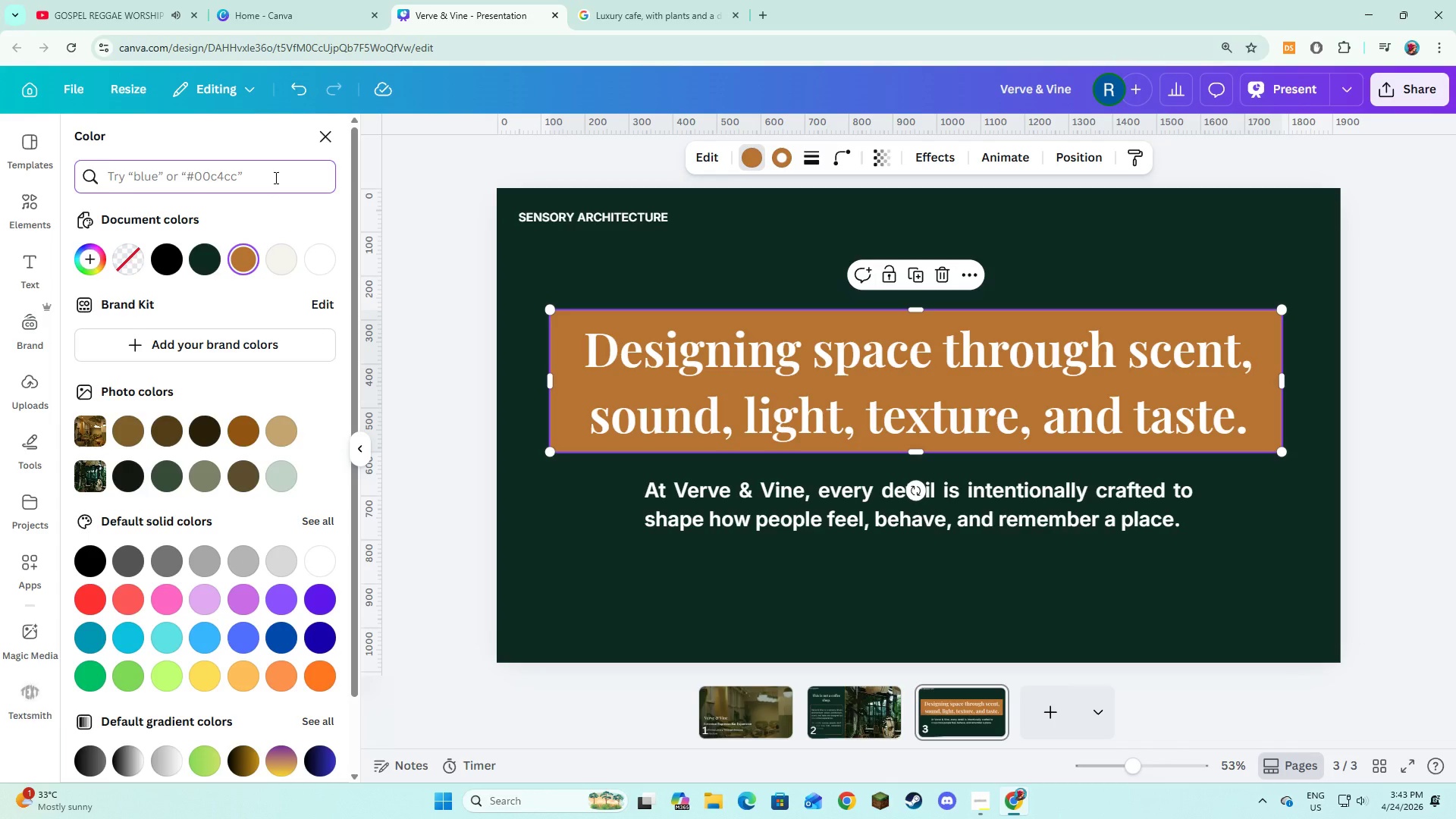 
hold_key(key=ShiftLeft, duration=0.53)
 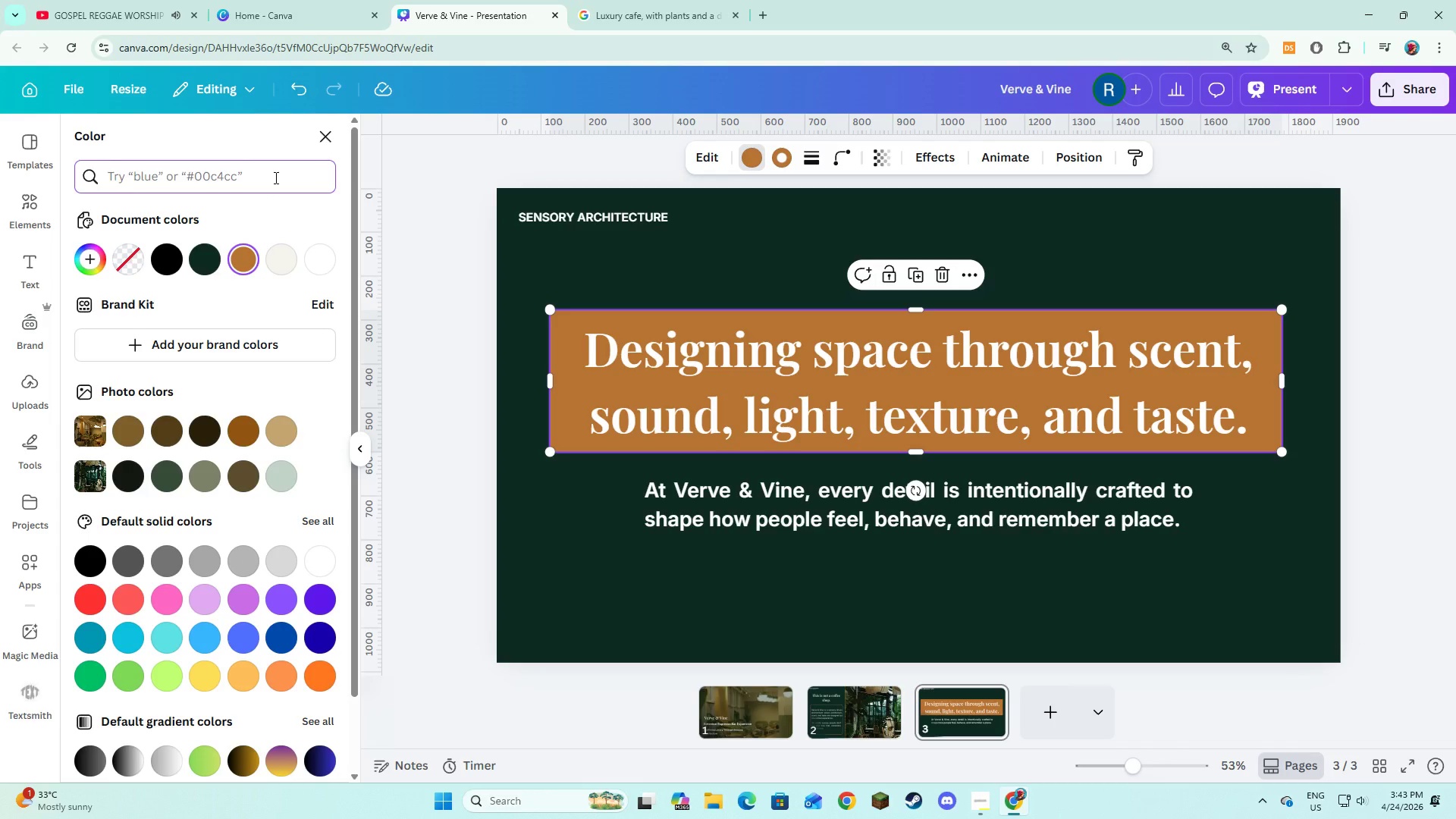 
type(#7a7a7a)
 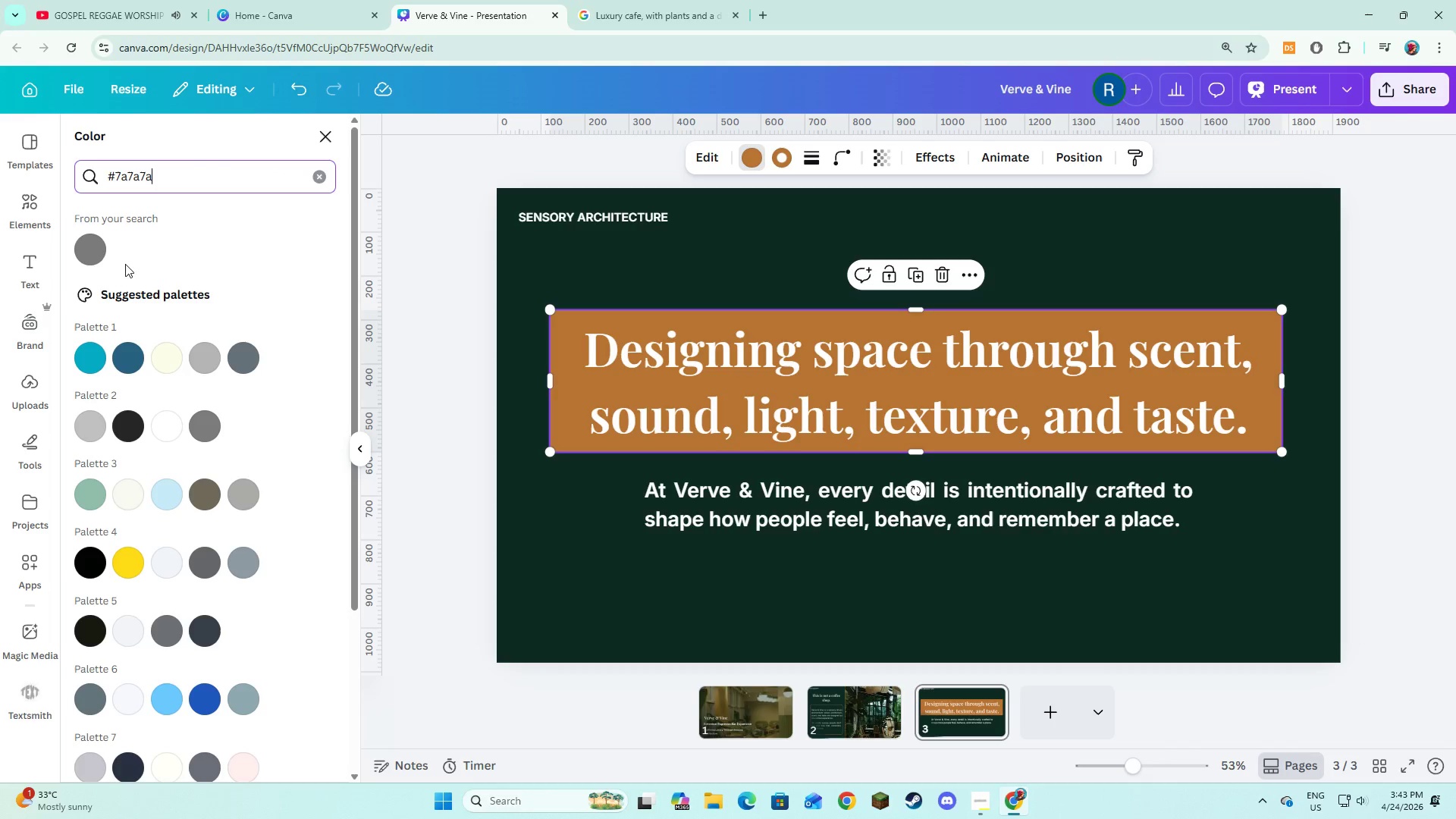 
left_click([96, 256])
 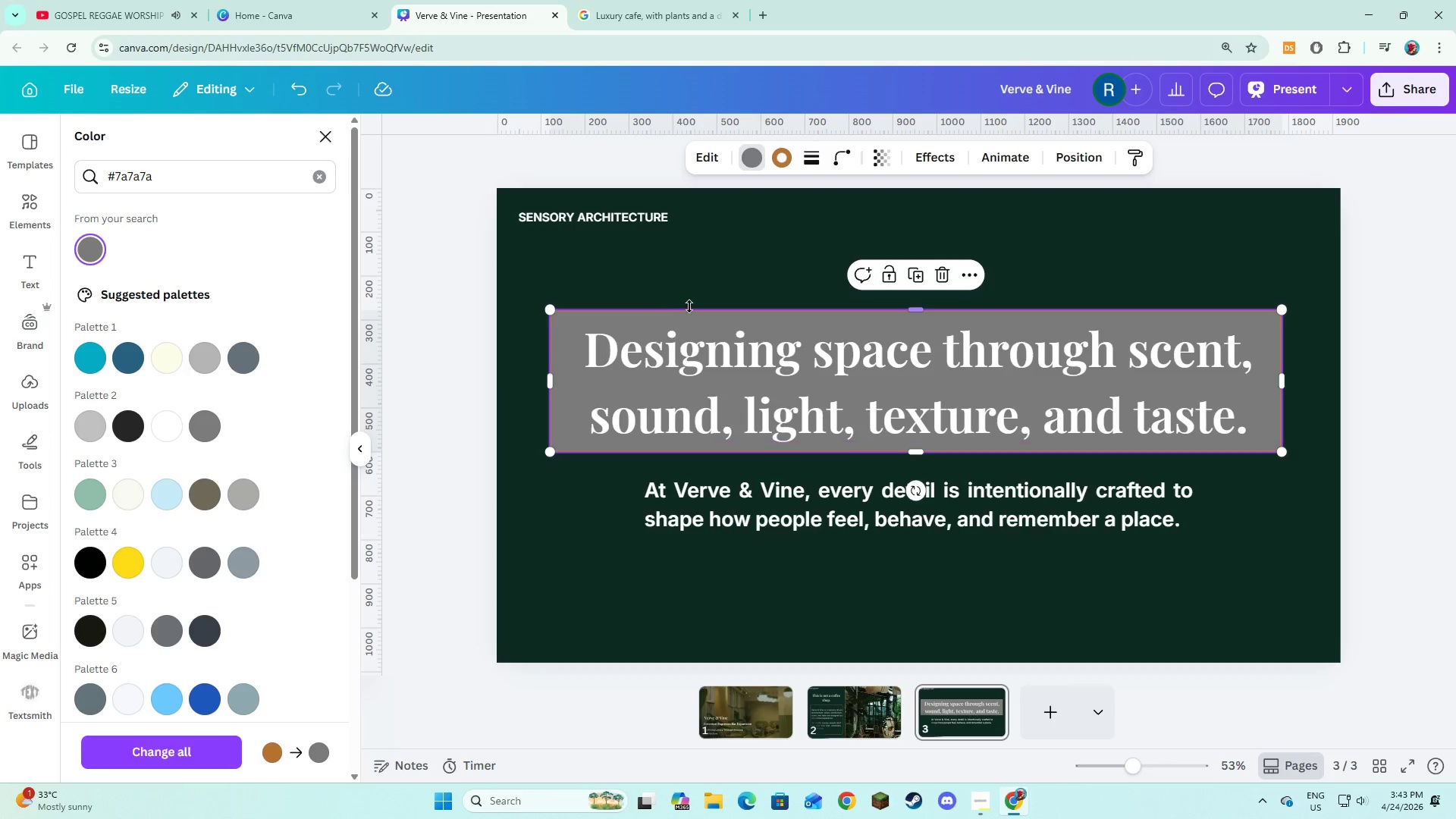 
left_click([706, 298])
 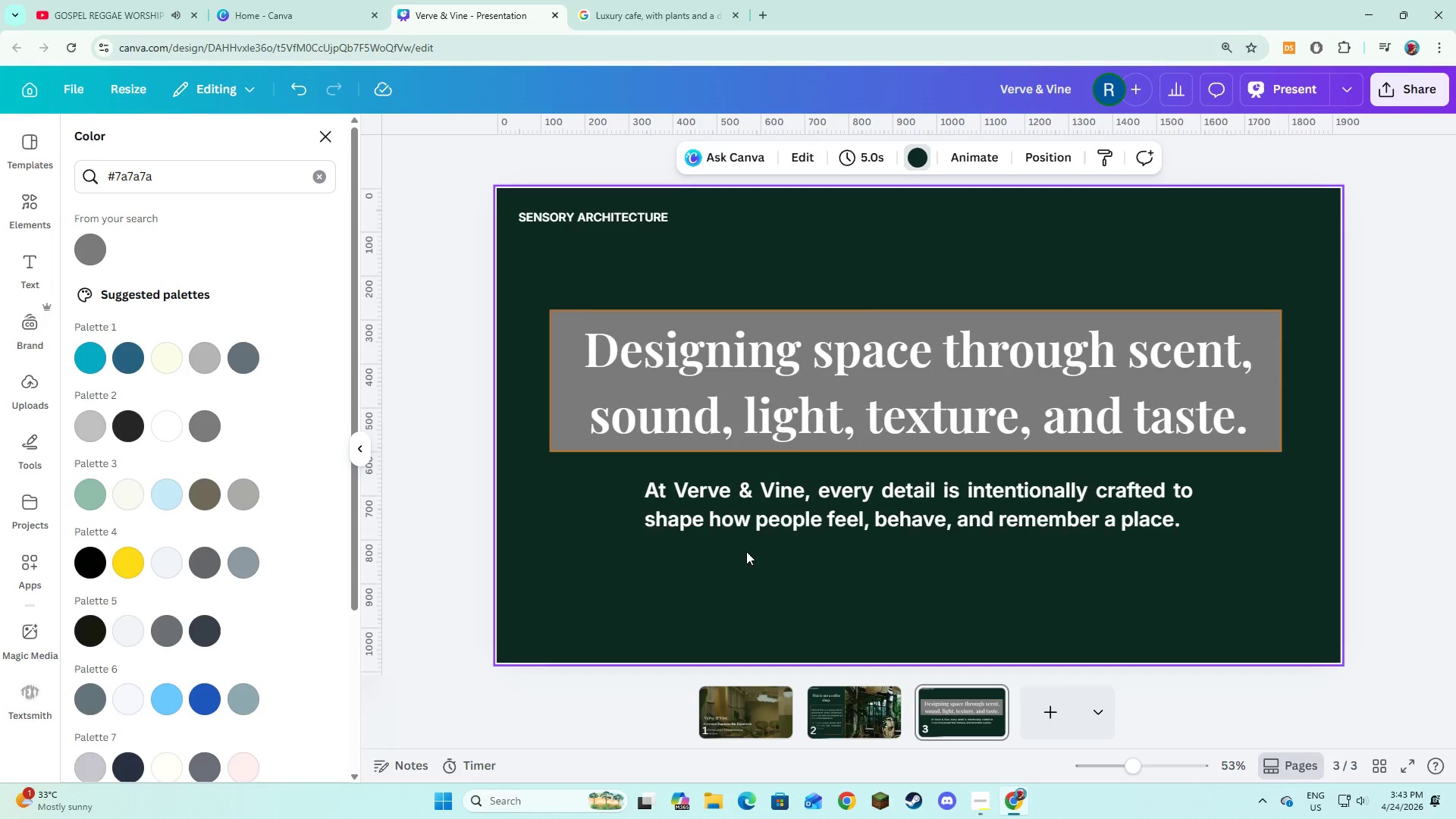 
left_click([748, 604])
 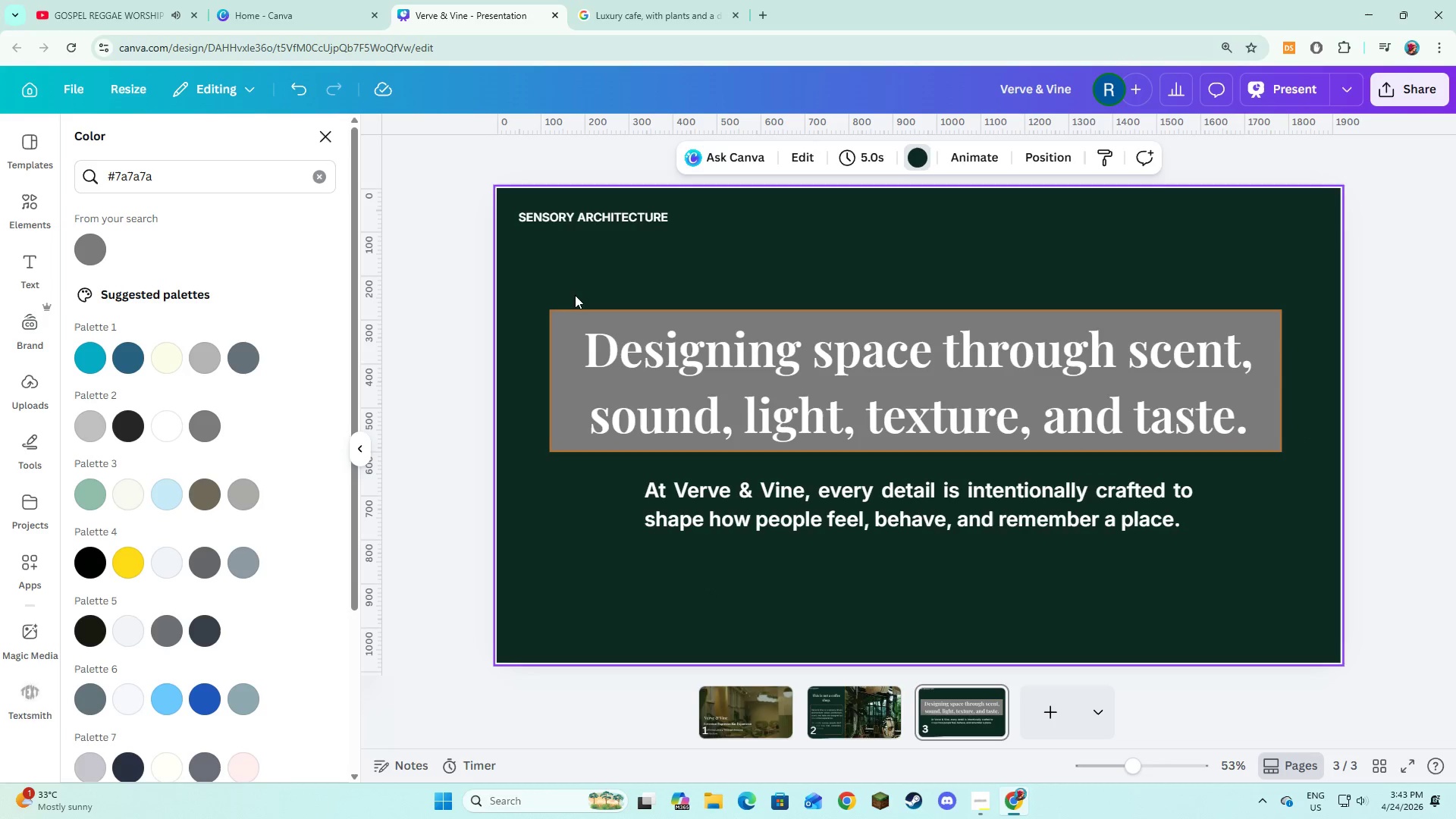 
left_click_drag(start_coordinate=[624, 281], to_coordinate=[712, 422])
 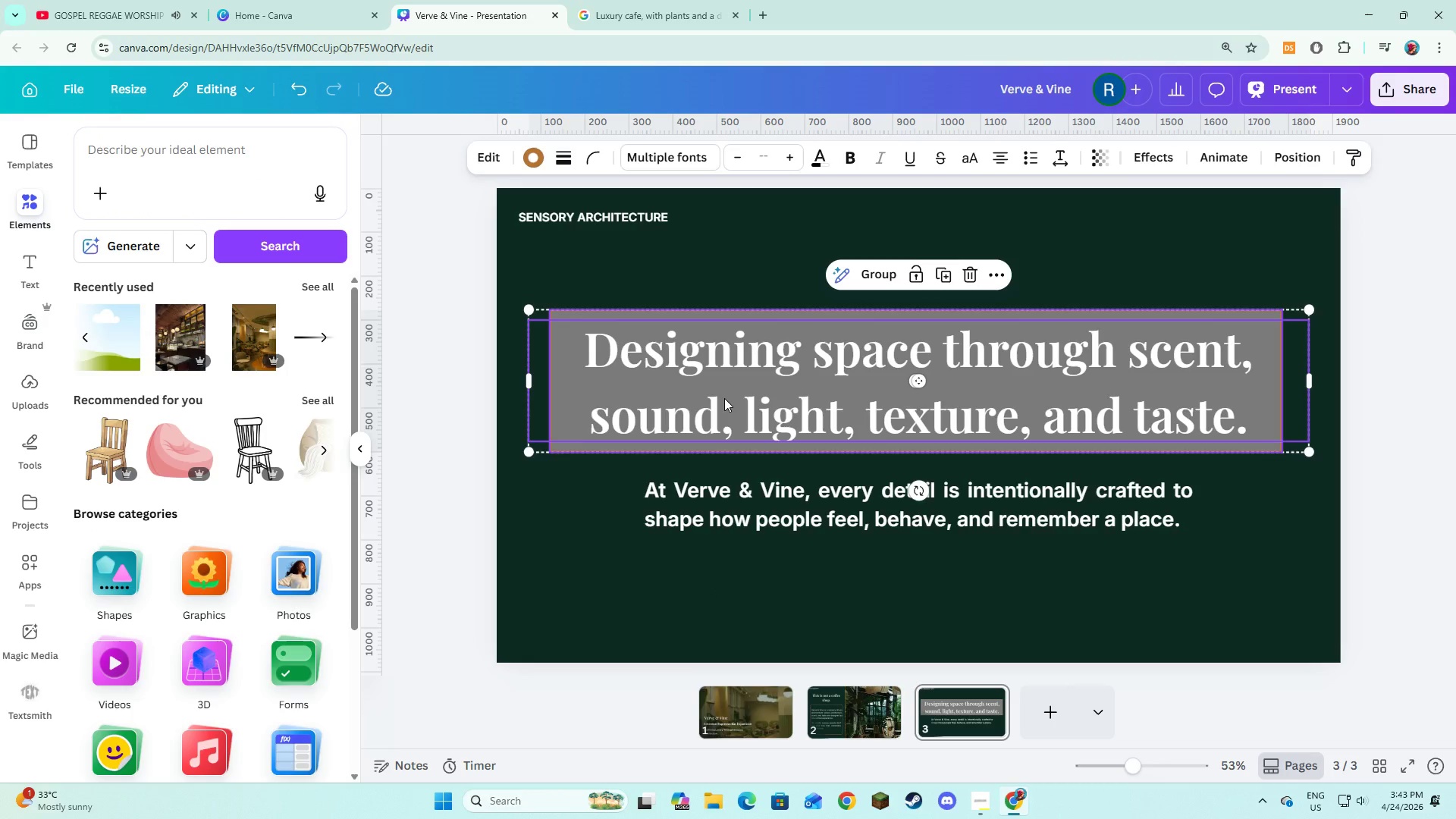 
left_click_drag(start_coordinate=[724, 398], to_coordinate=[728, 398])
 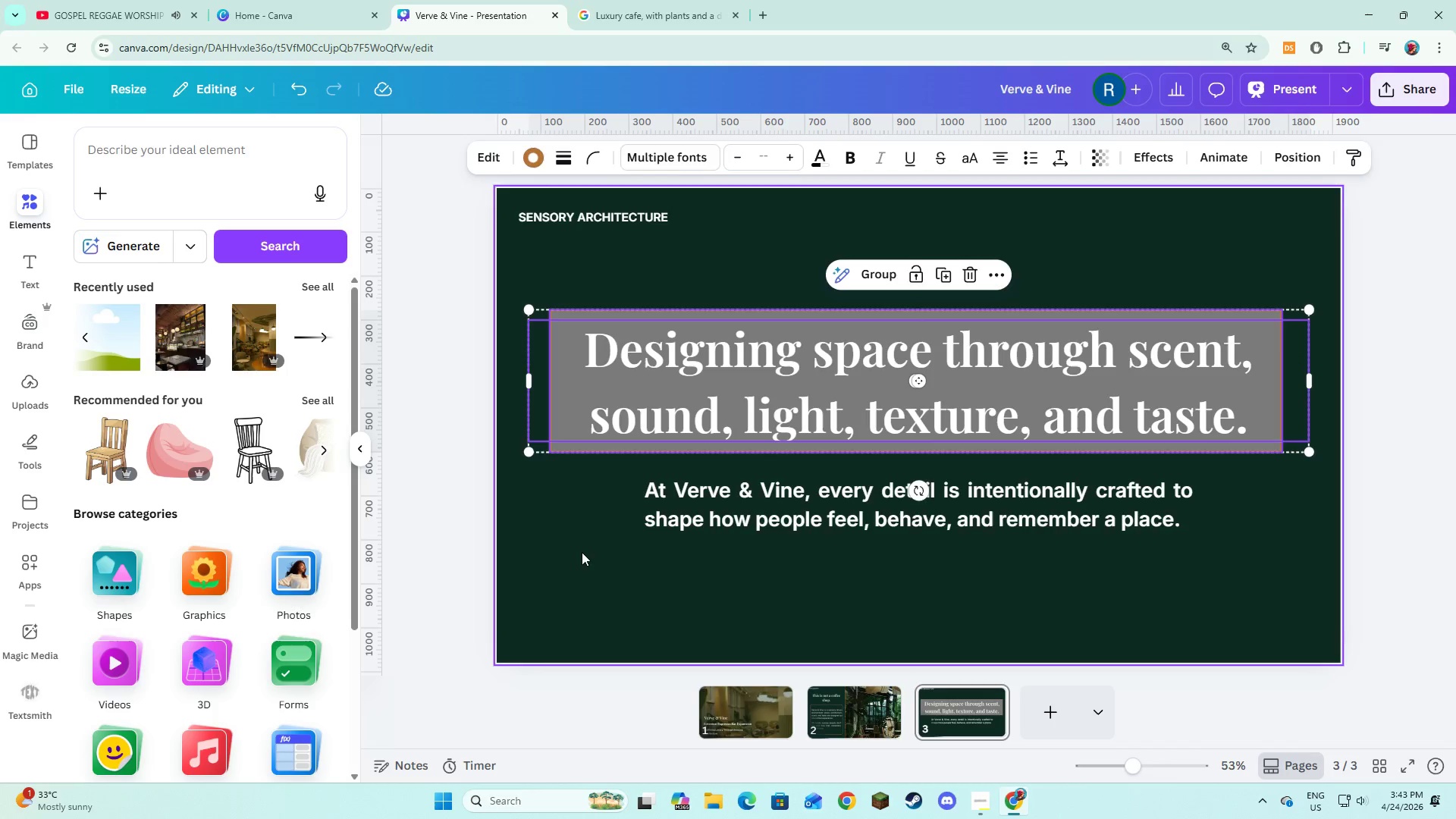 
left_click([582, 552])
 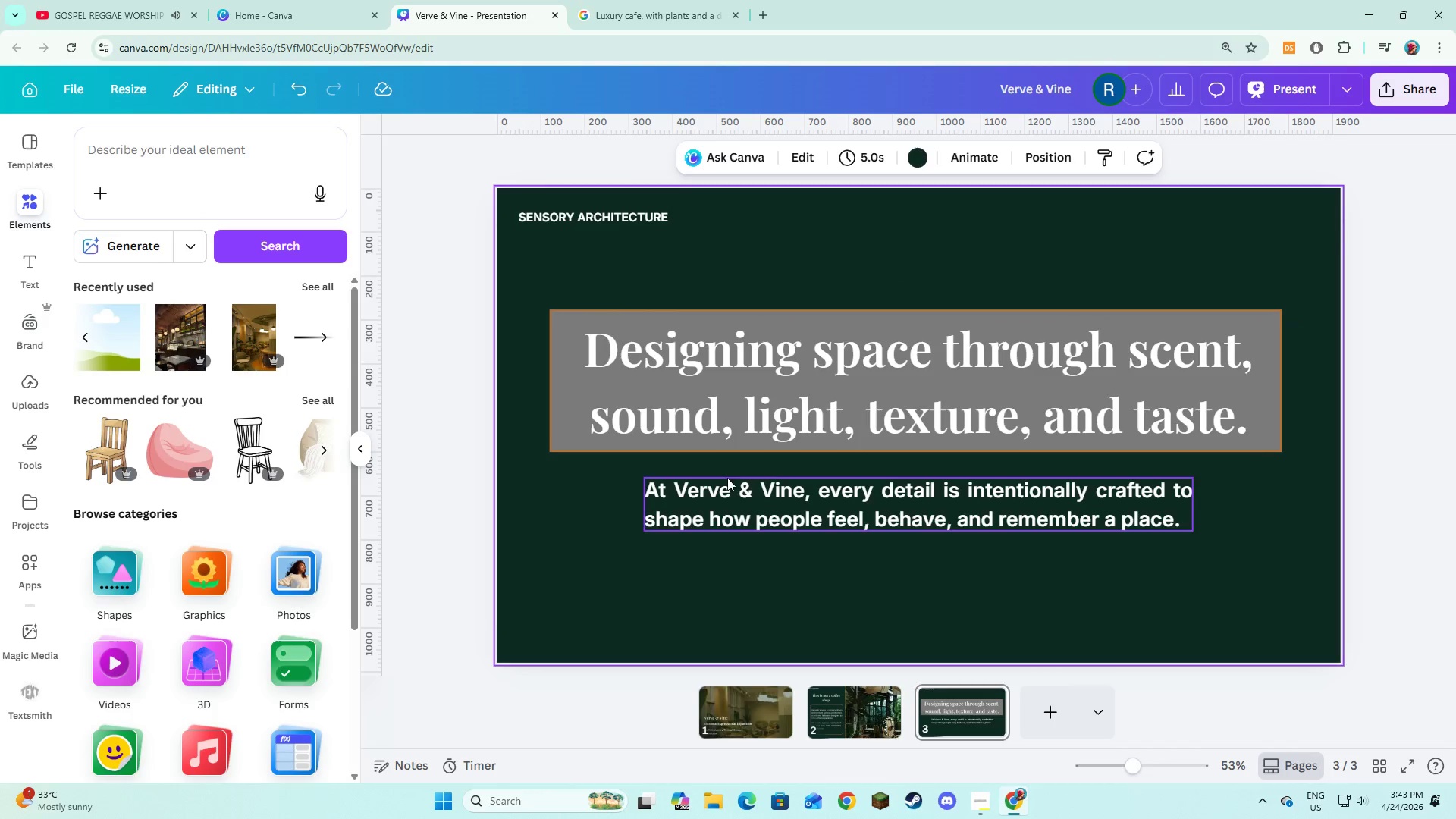 
left_click([795, 384])
 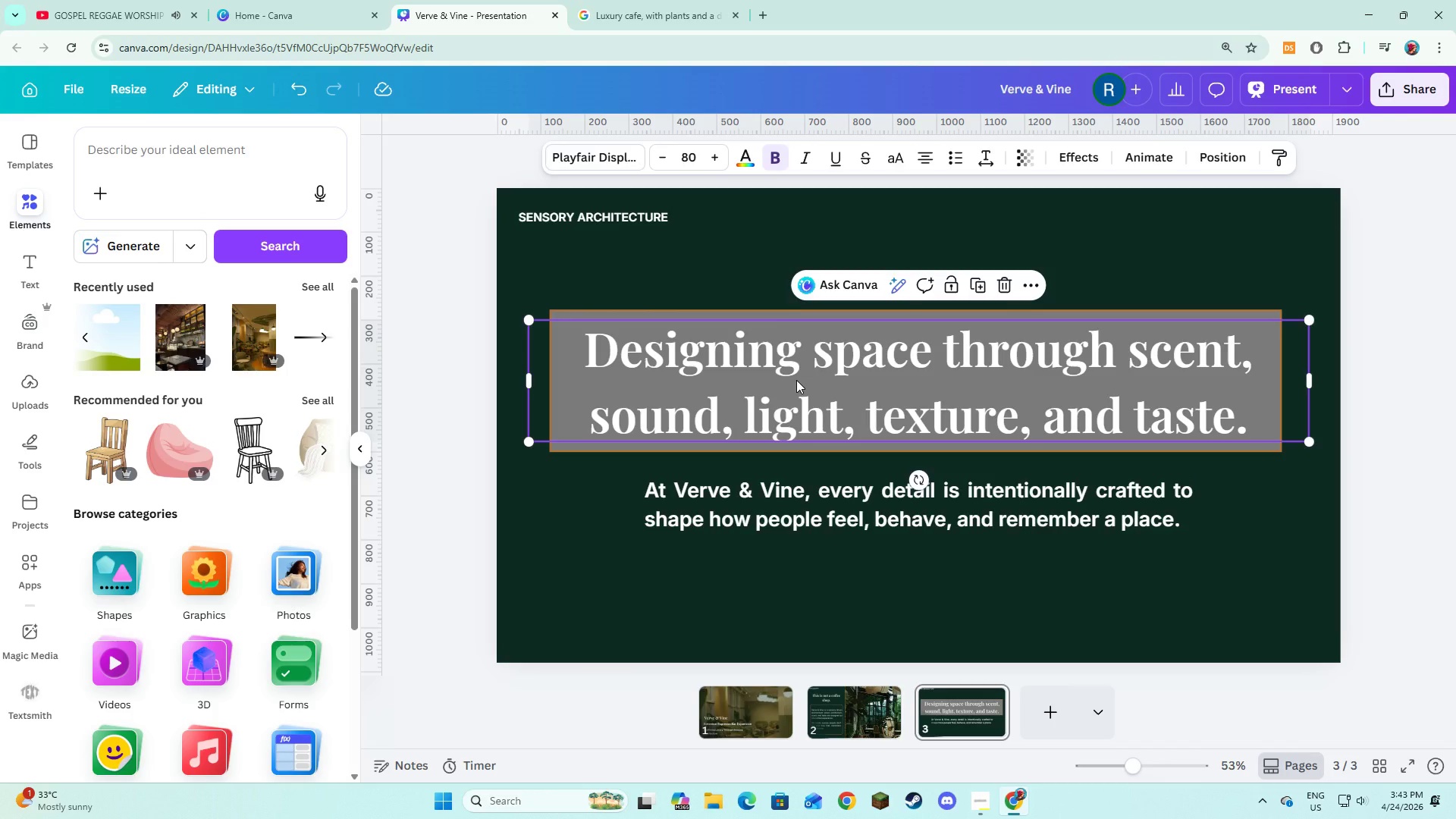 
left_click([670, 563])
 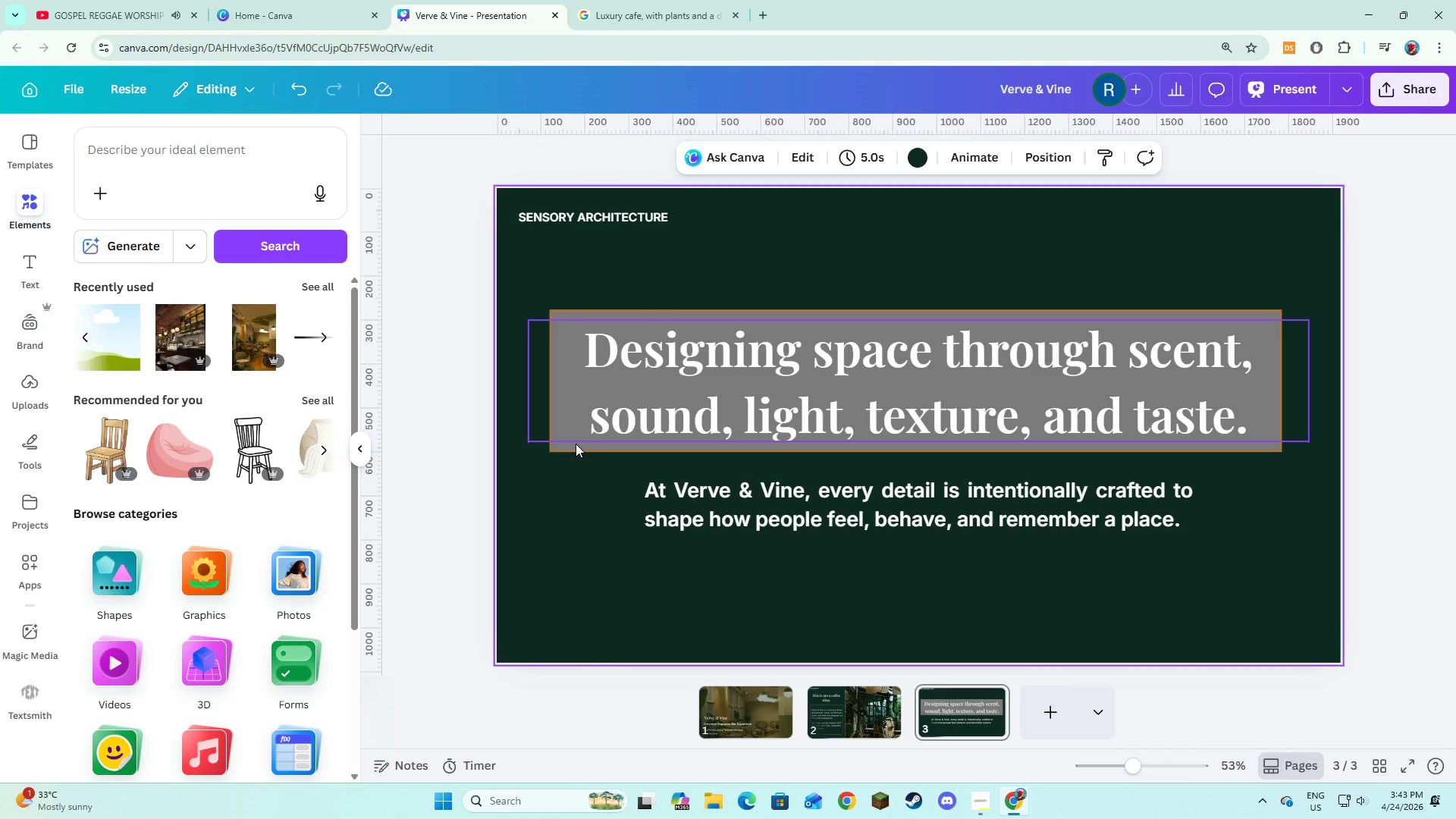 
left_click([576, 450])
 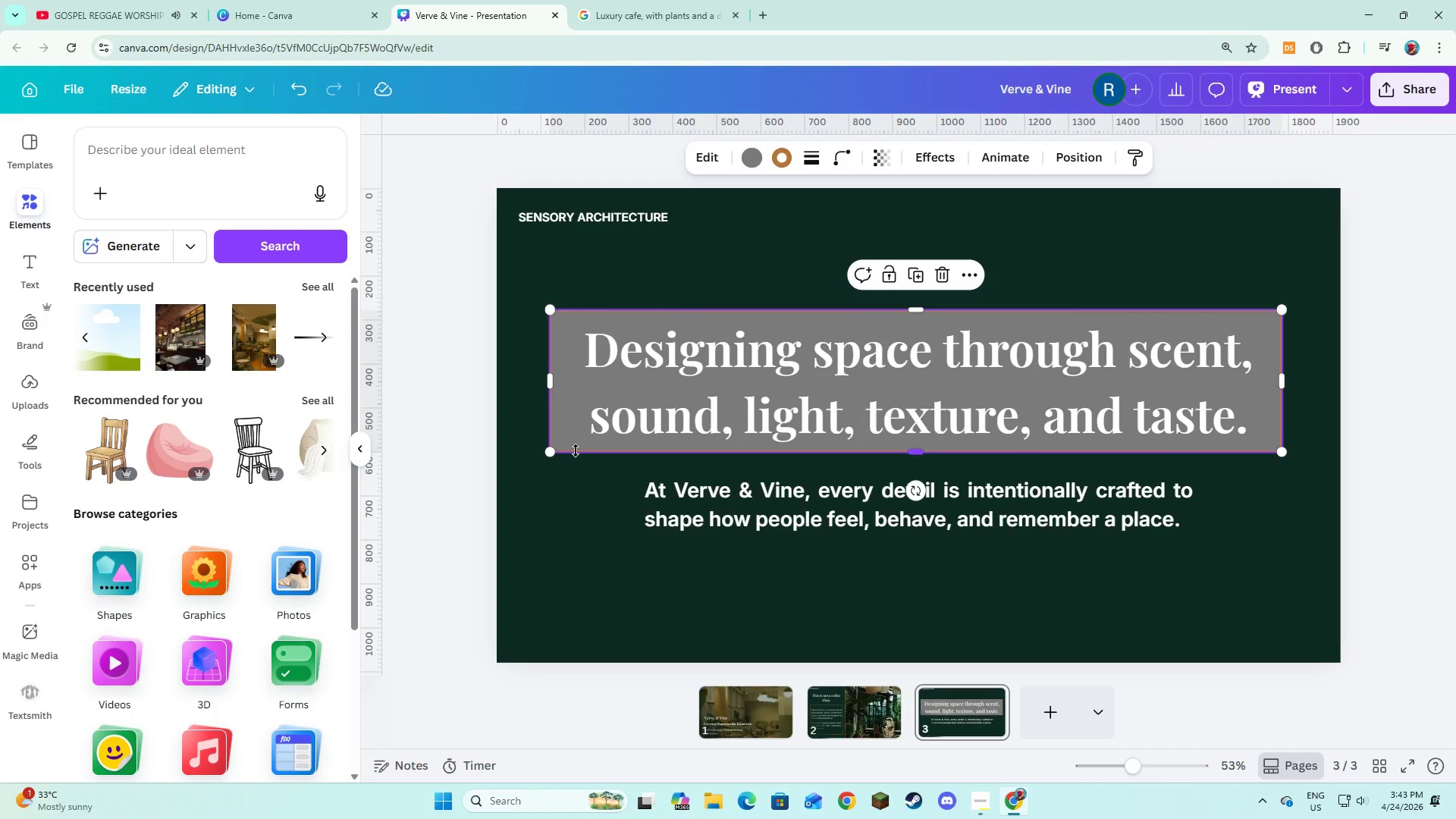 
key(Backspace)
 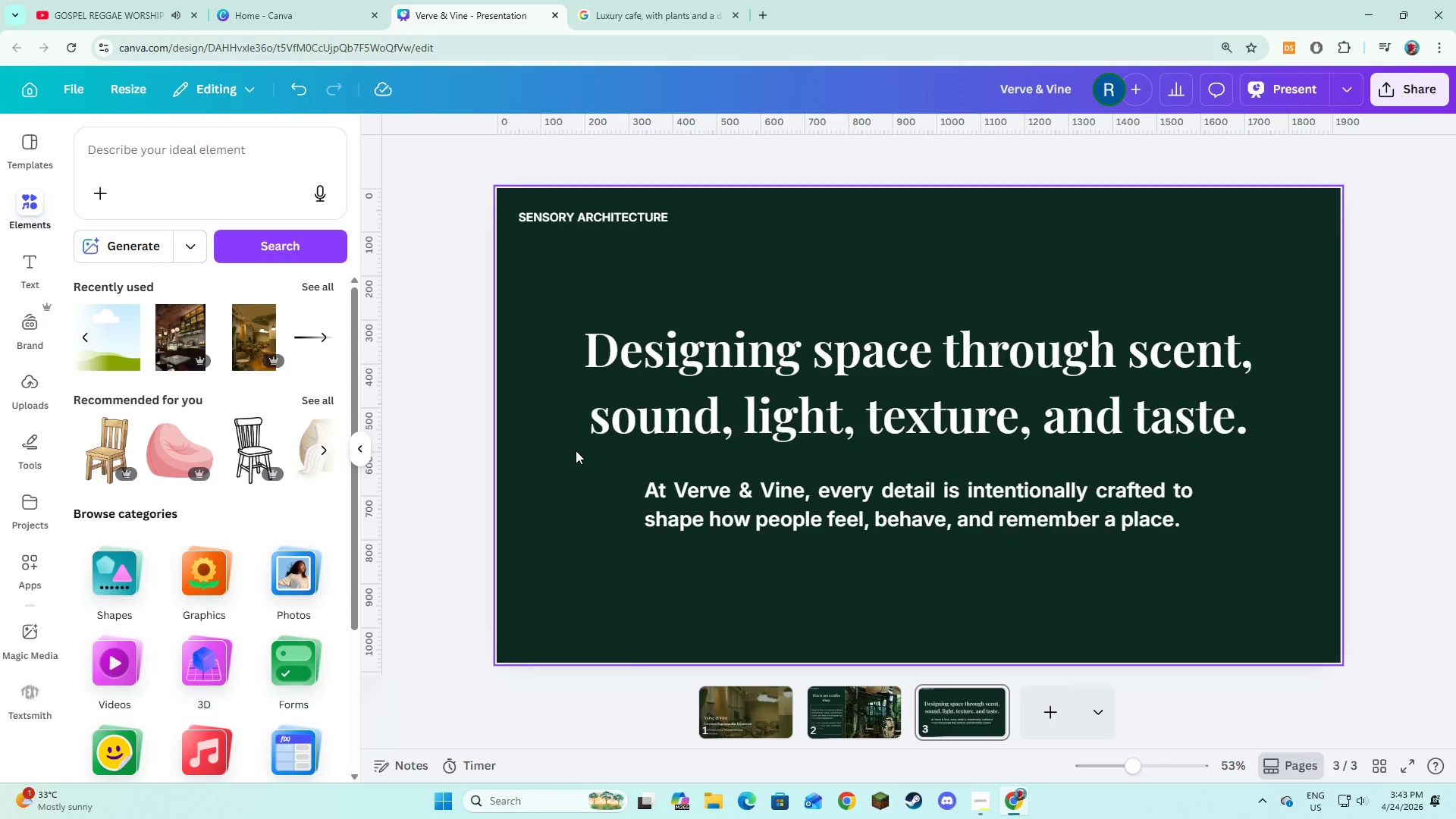 
key(Control+Z)
 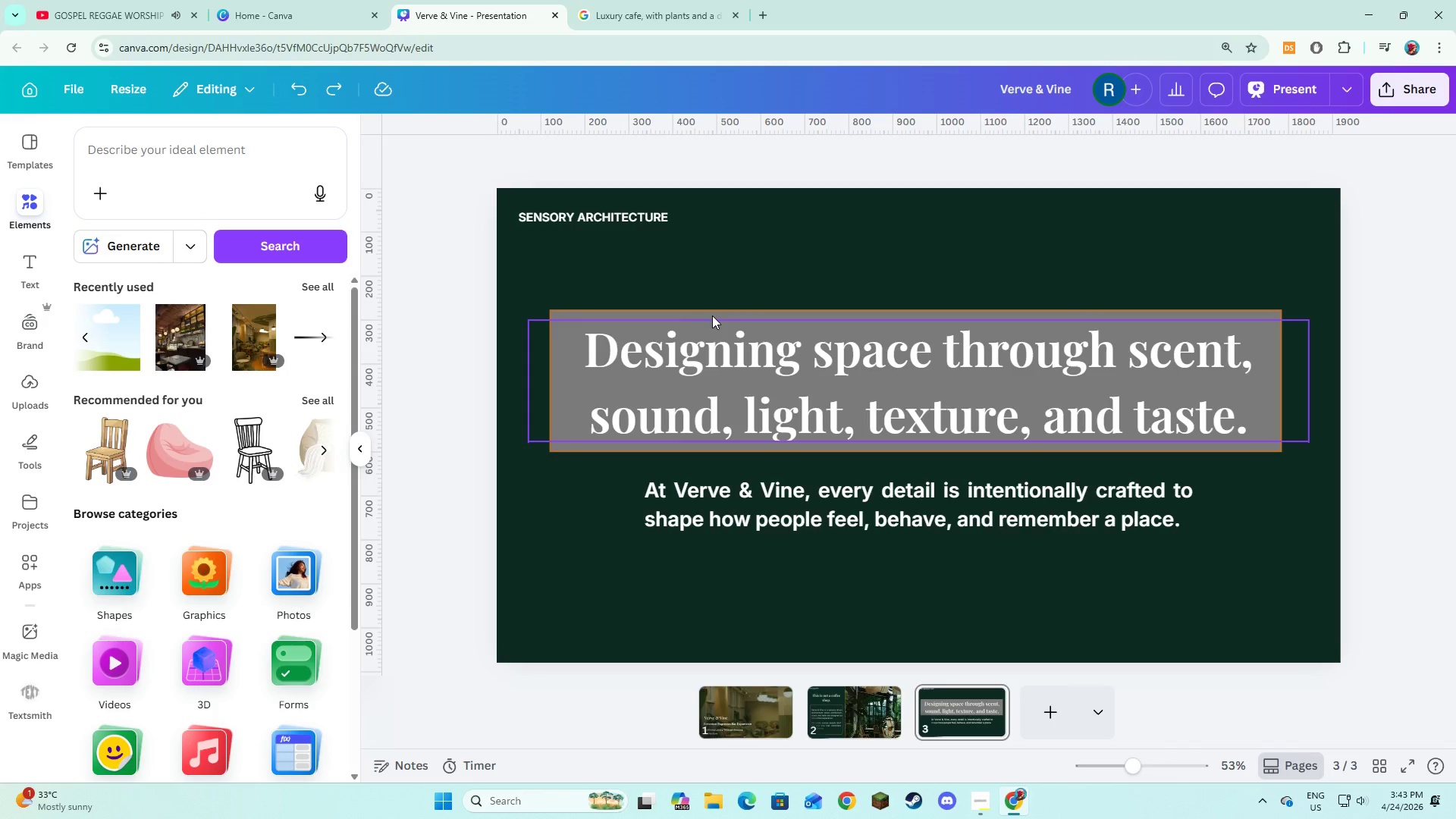 
left_click([717, 313])
 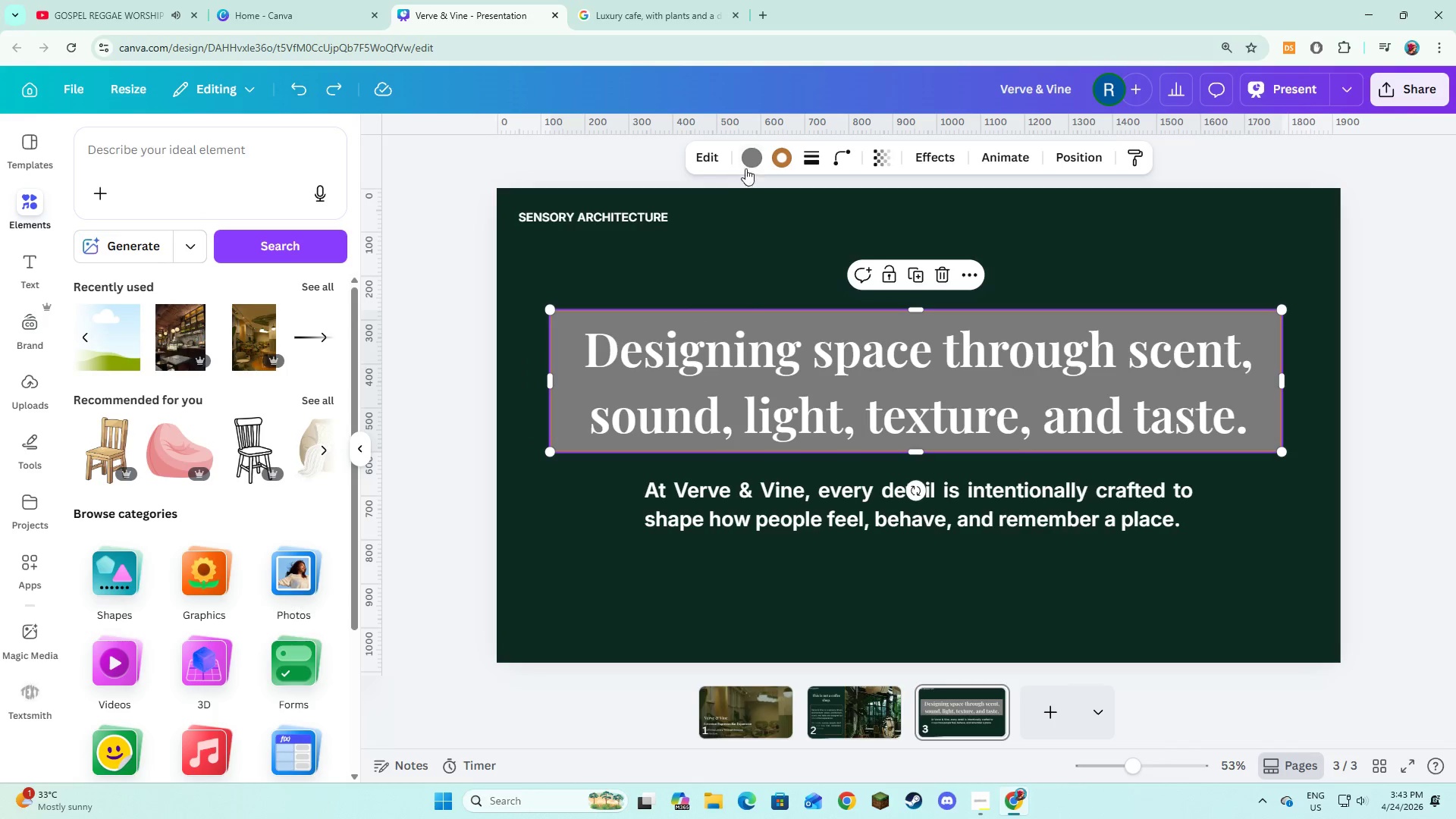 
left_click([749, 161])
 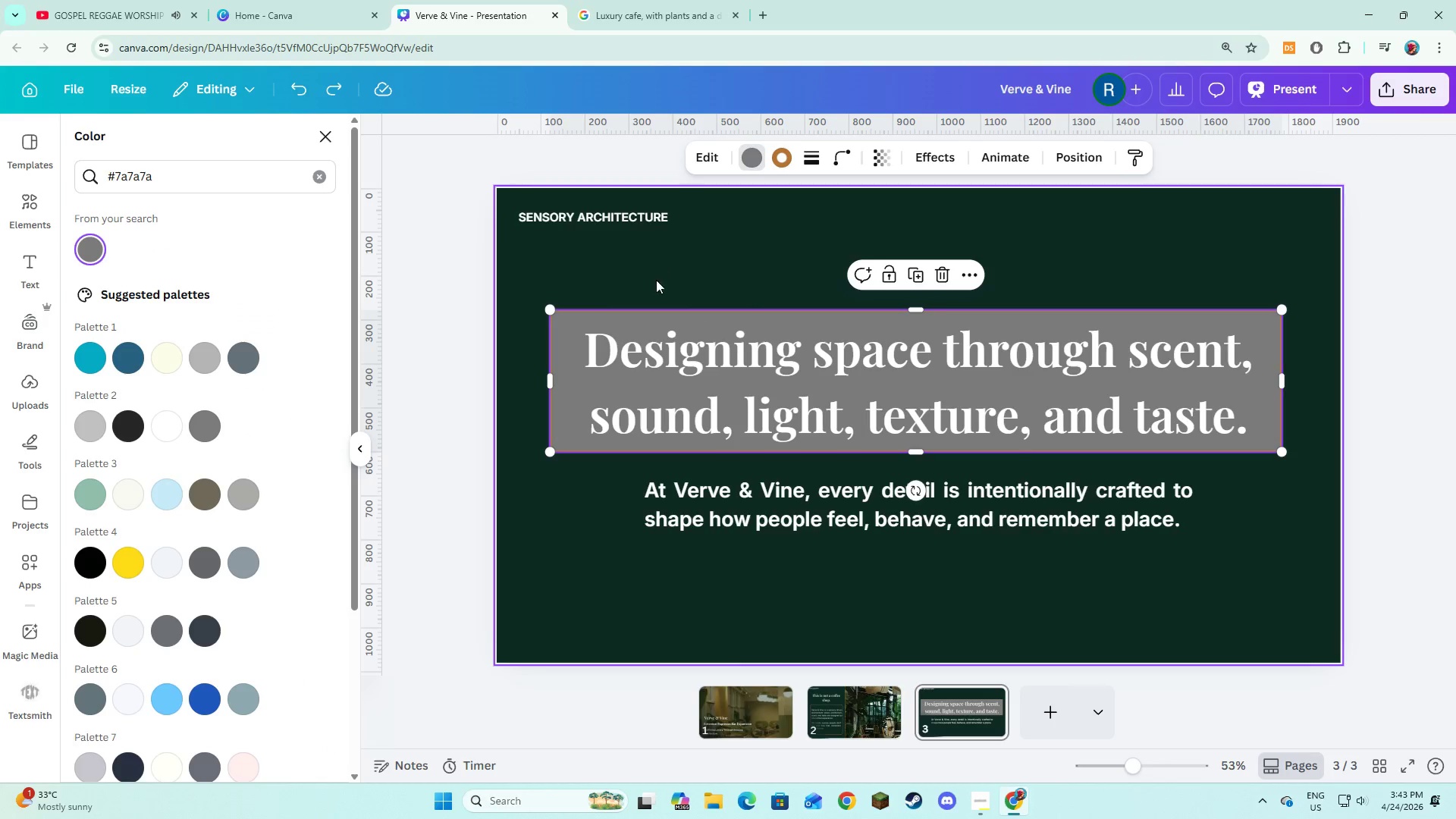 
left_click([617, 527])
 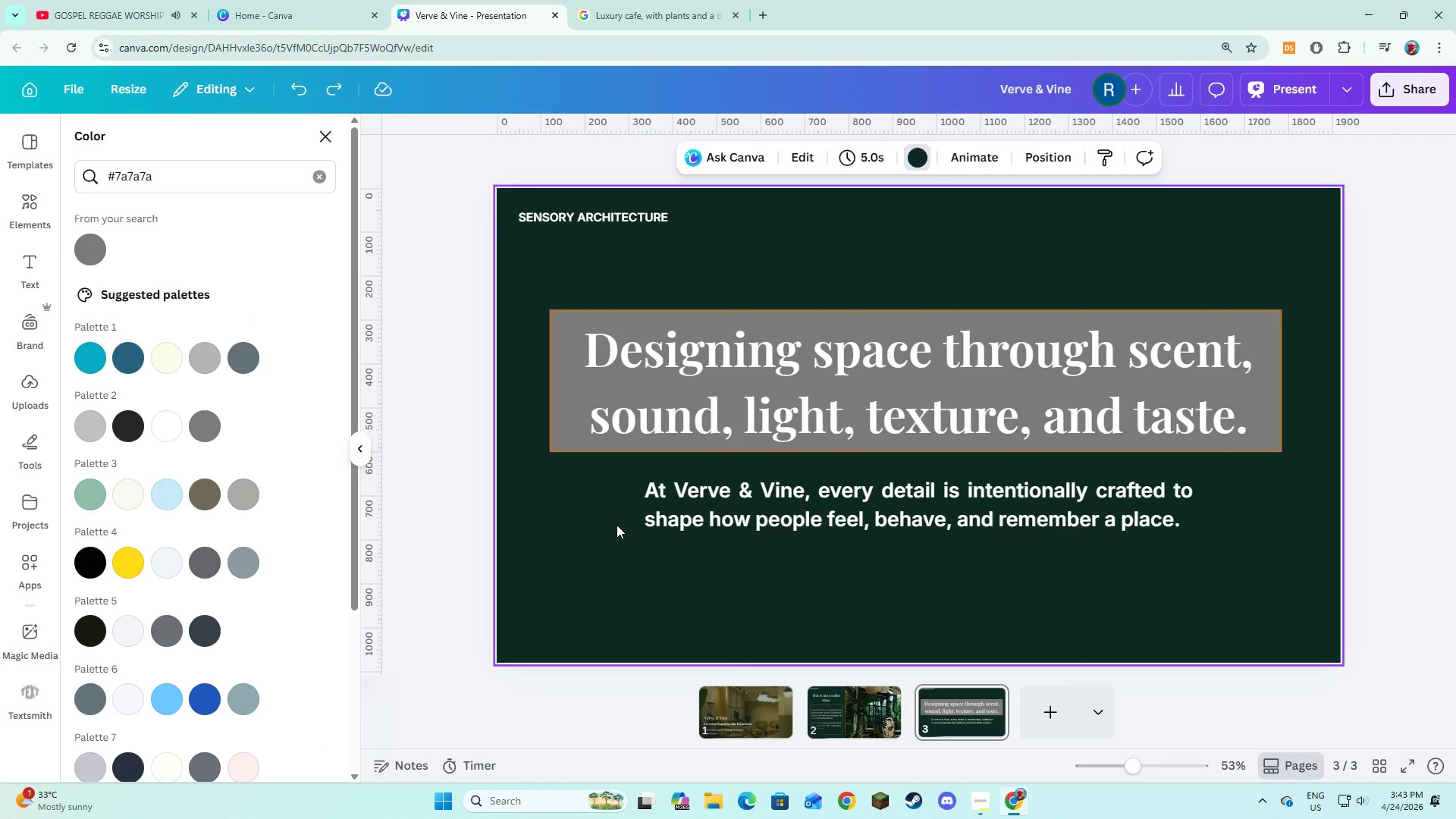 
scroll: coordinate [617, 525], scroll_direction: up, amount: 2.0
 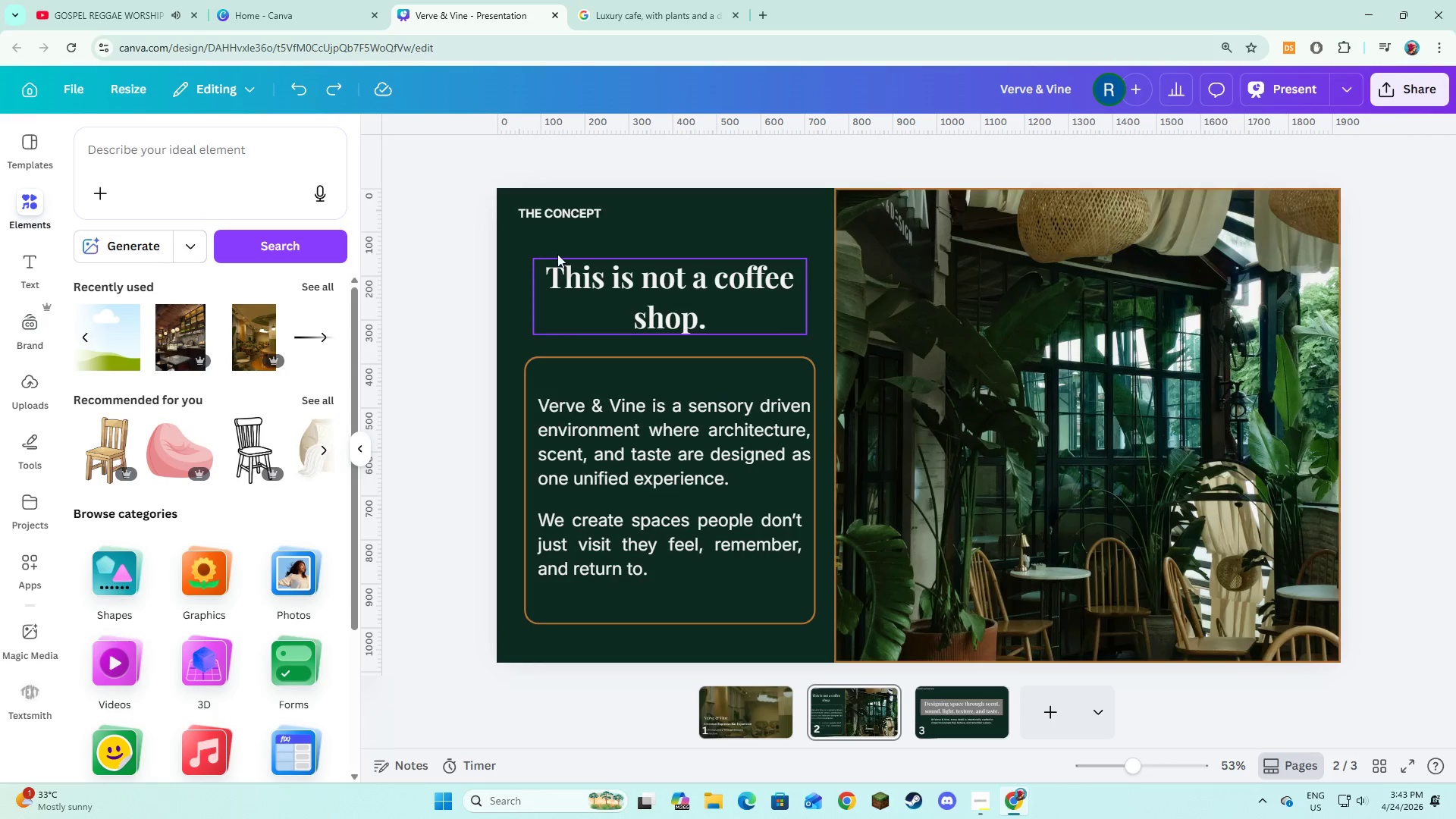 
left_click([569, 221])
 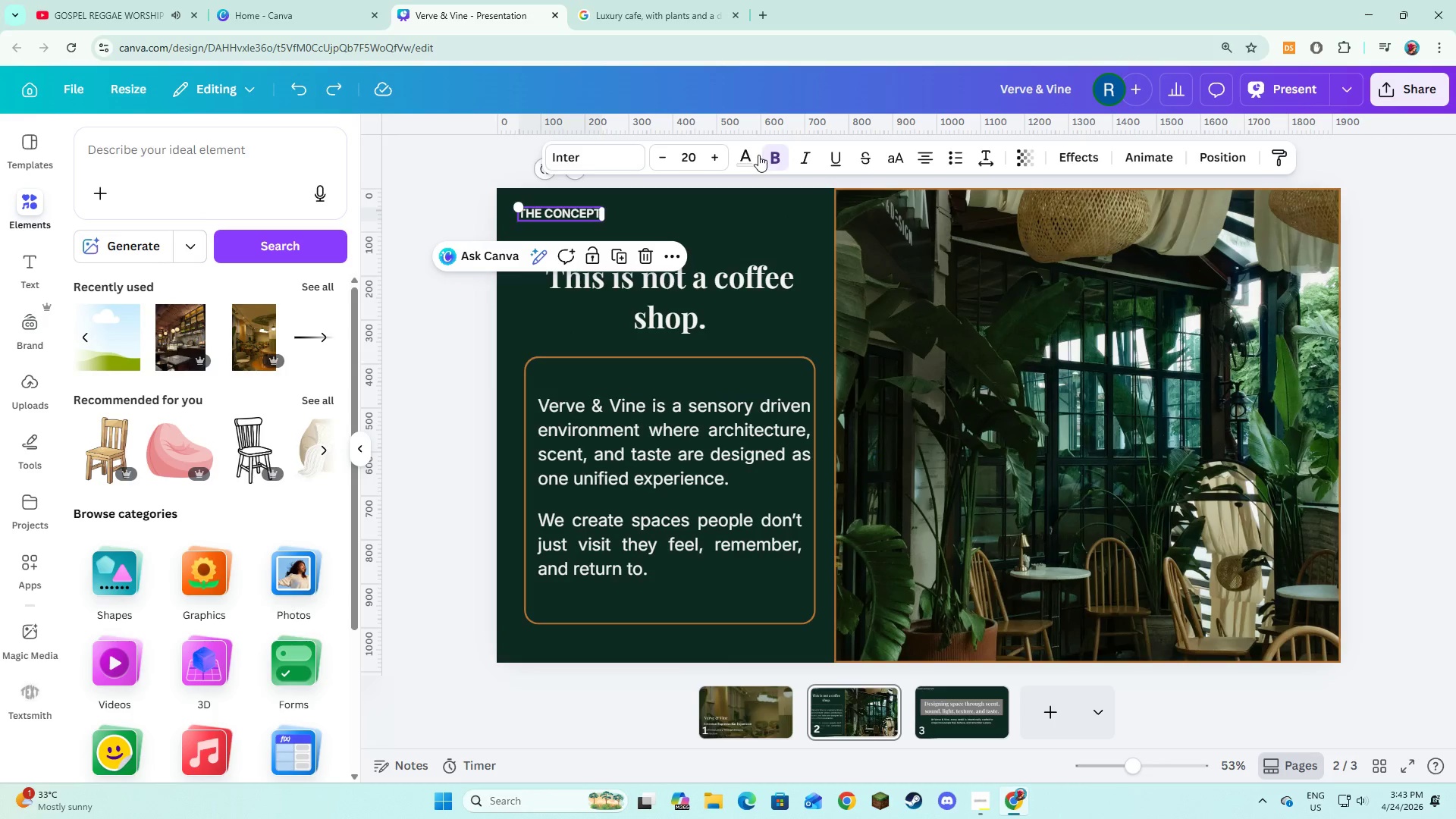 
left_click([754, 157])
 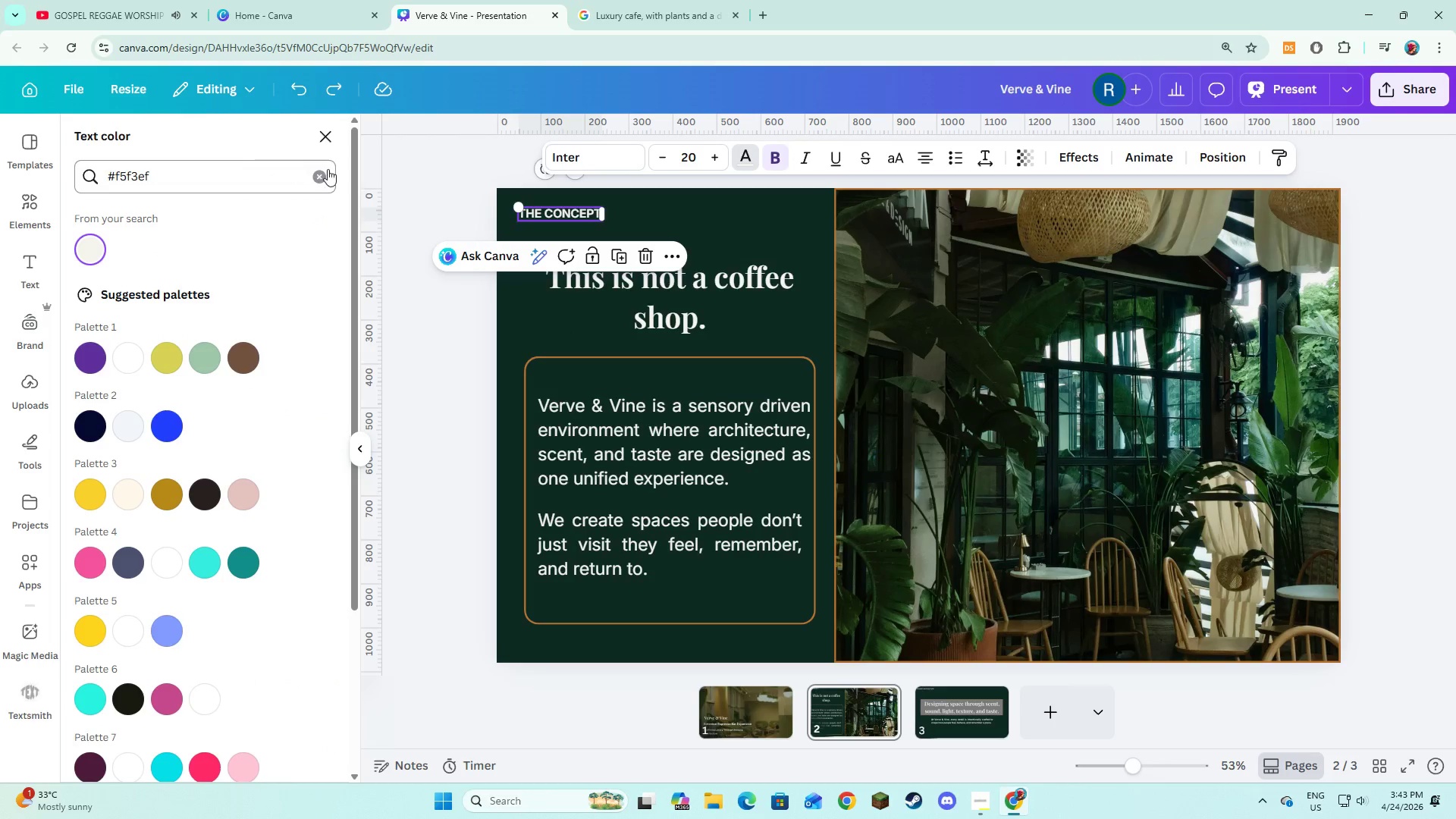 
left_click([318, 177])
 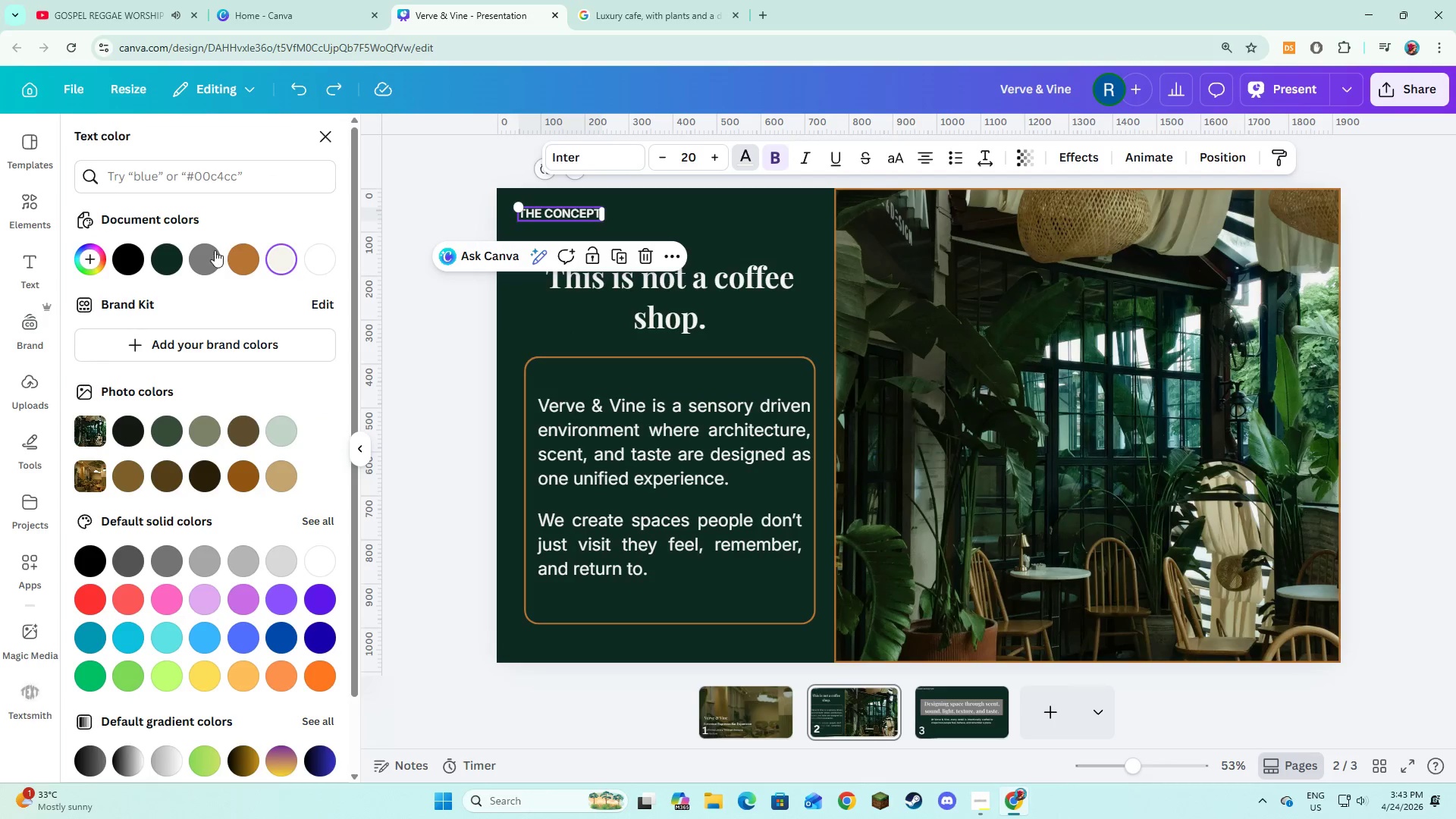 
left_click([210, 253])
 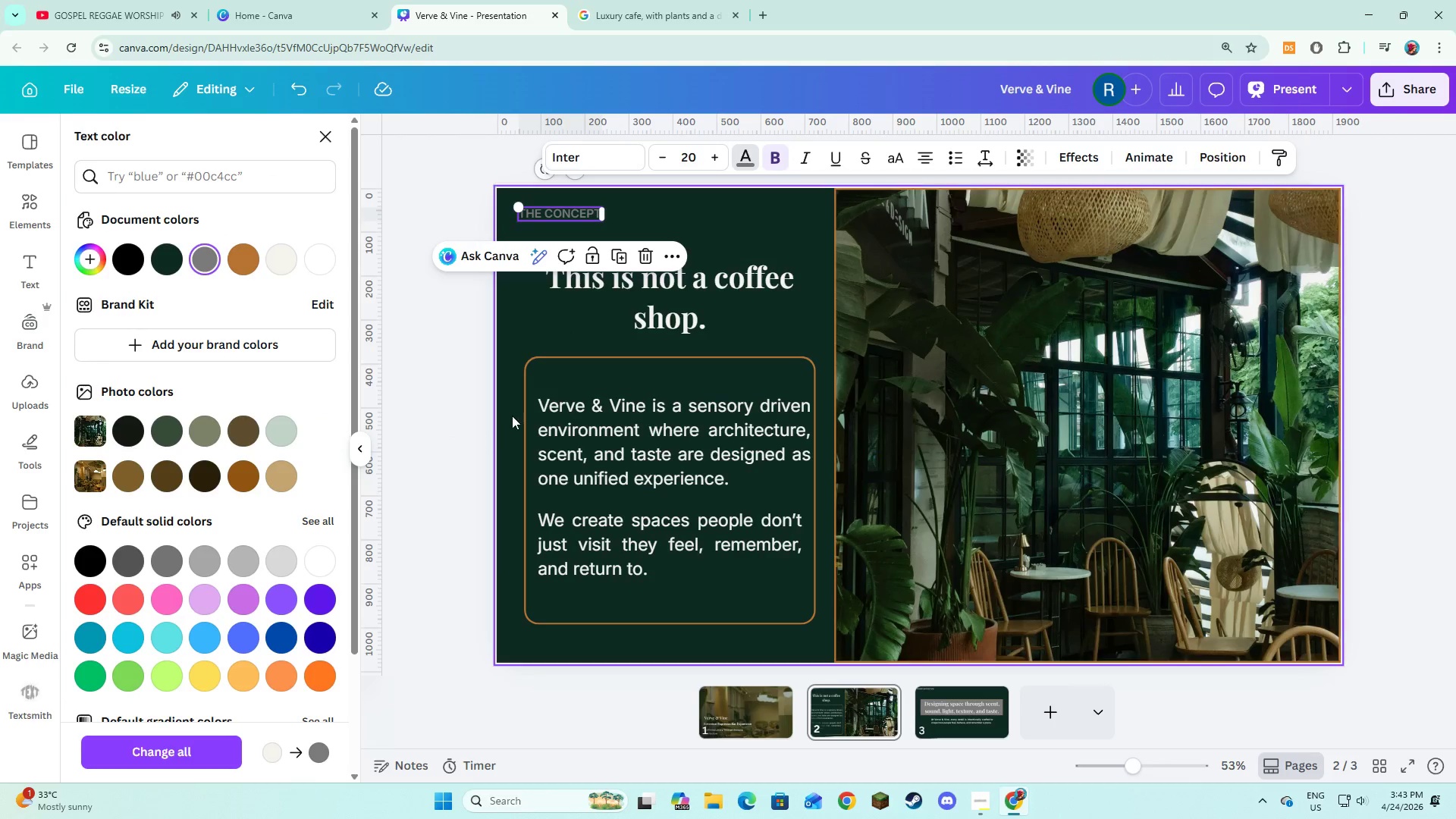 
left_click([507, 398])
 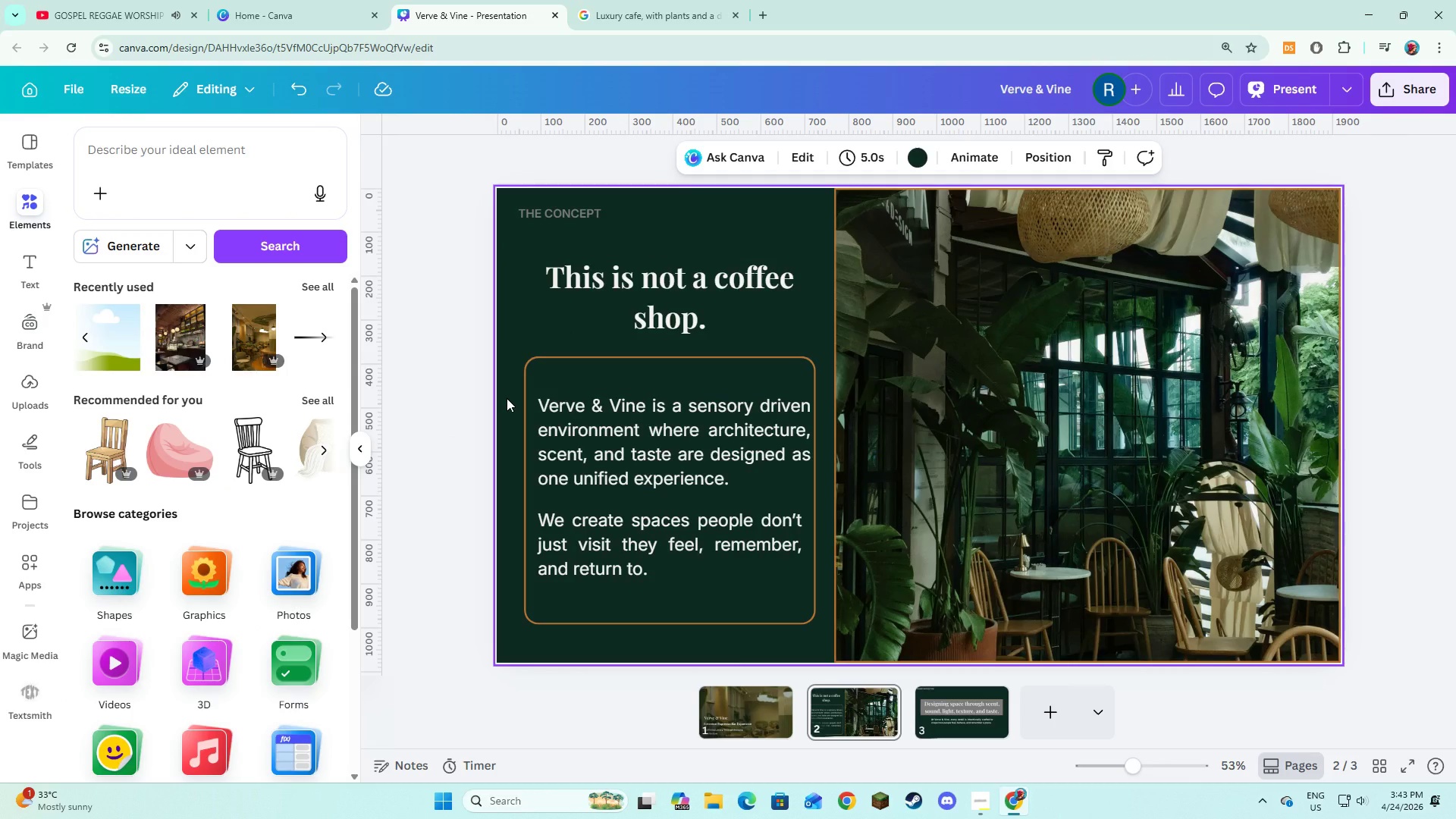 
scroll: coordinate [507, 398], scroll_direction: down, amount: 3.0
 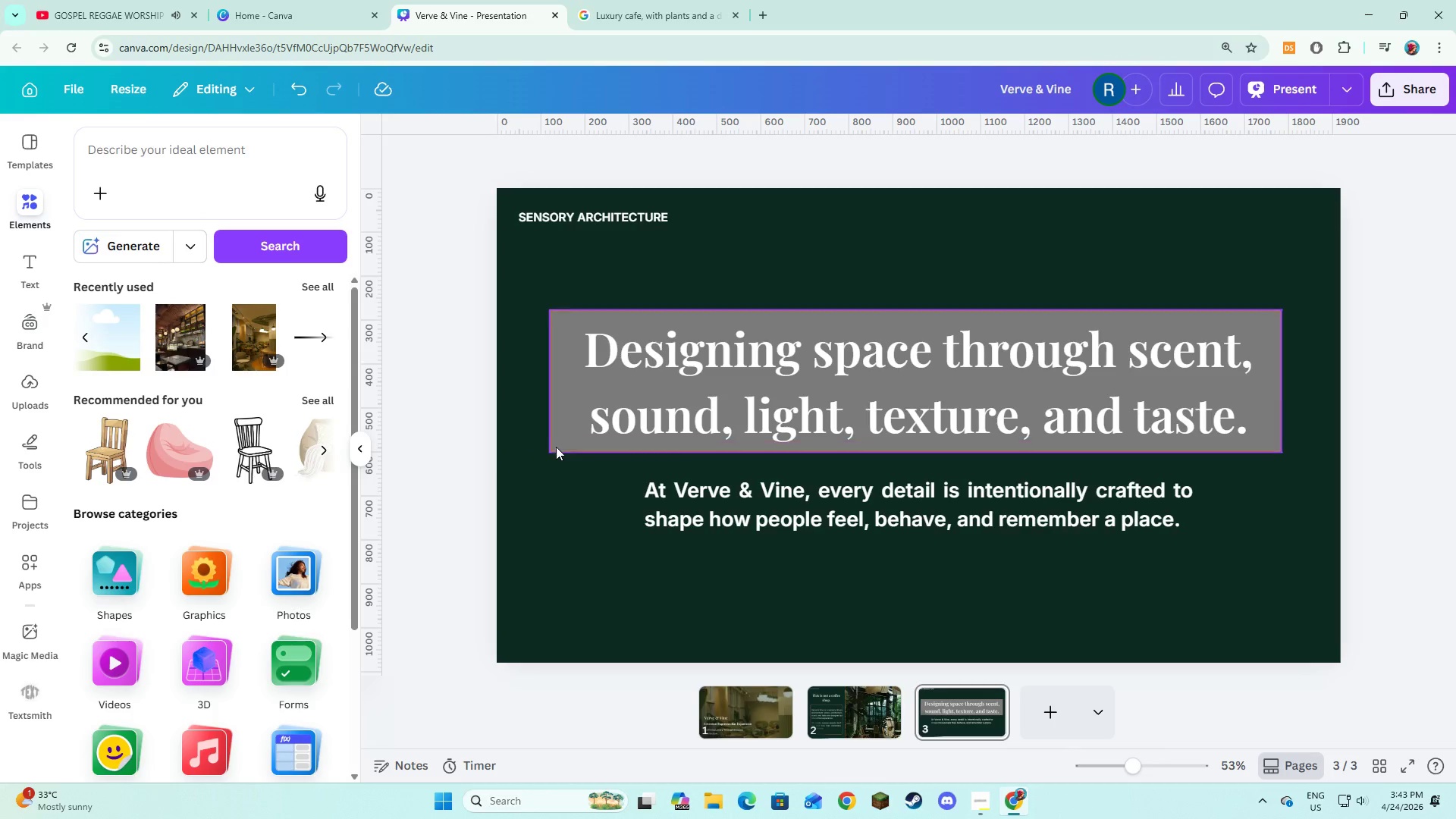 
left_click([556, 447])
 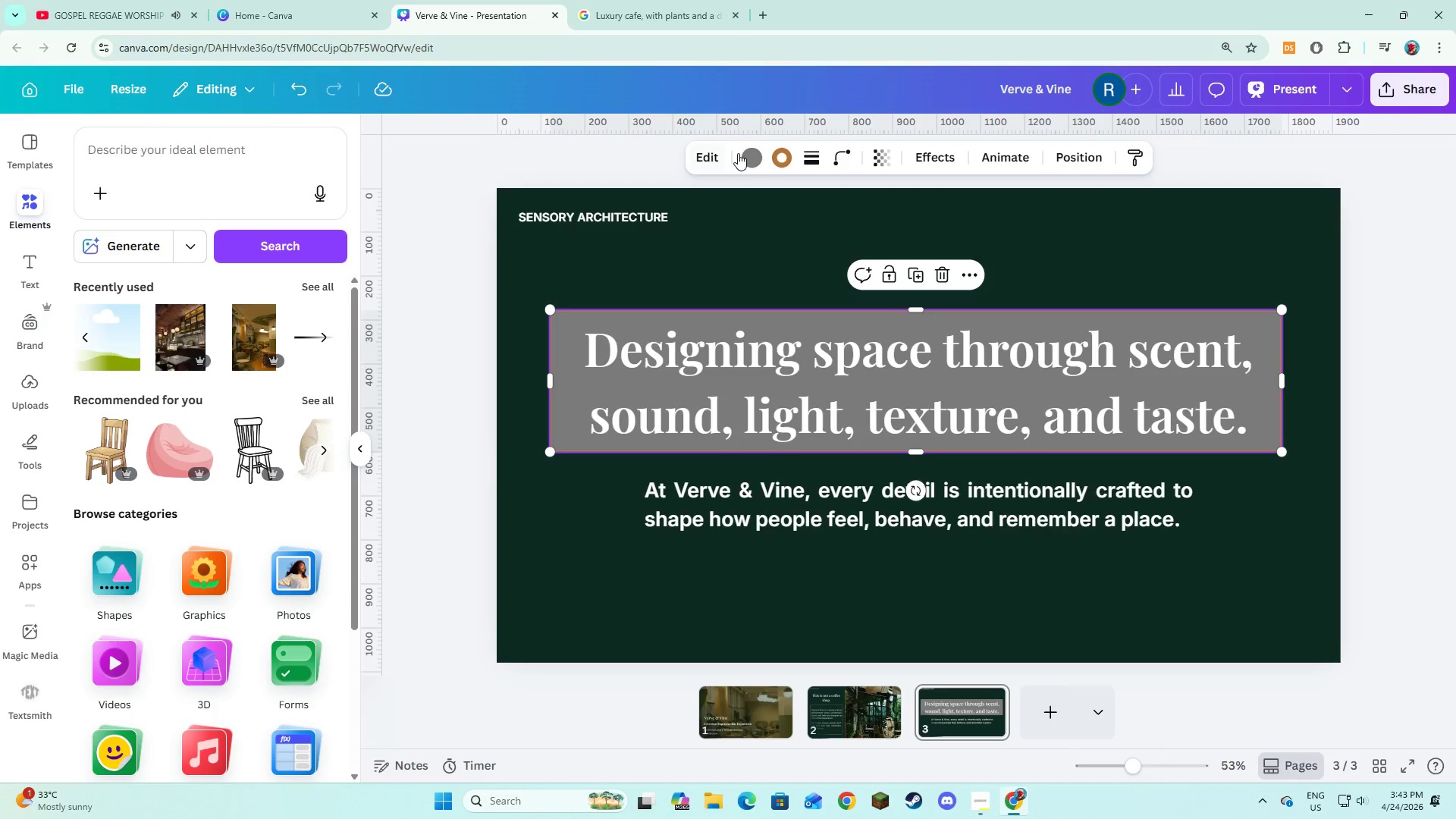 
left_click([742, 155])
 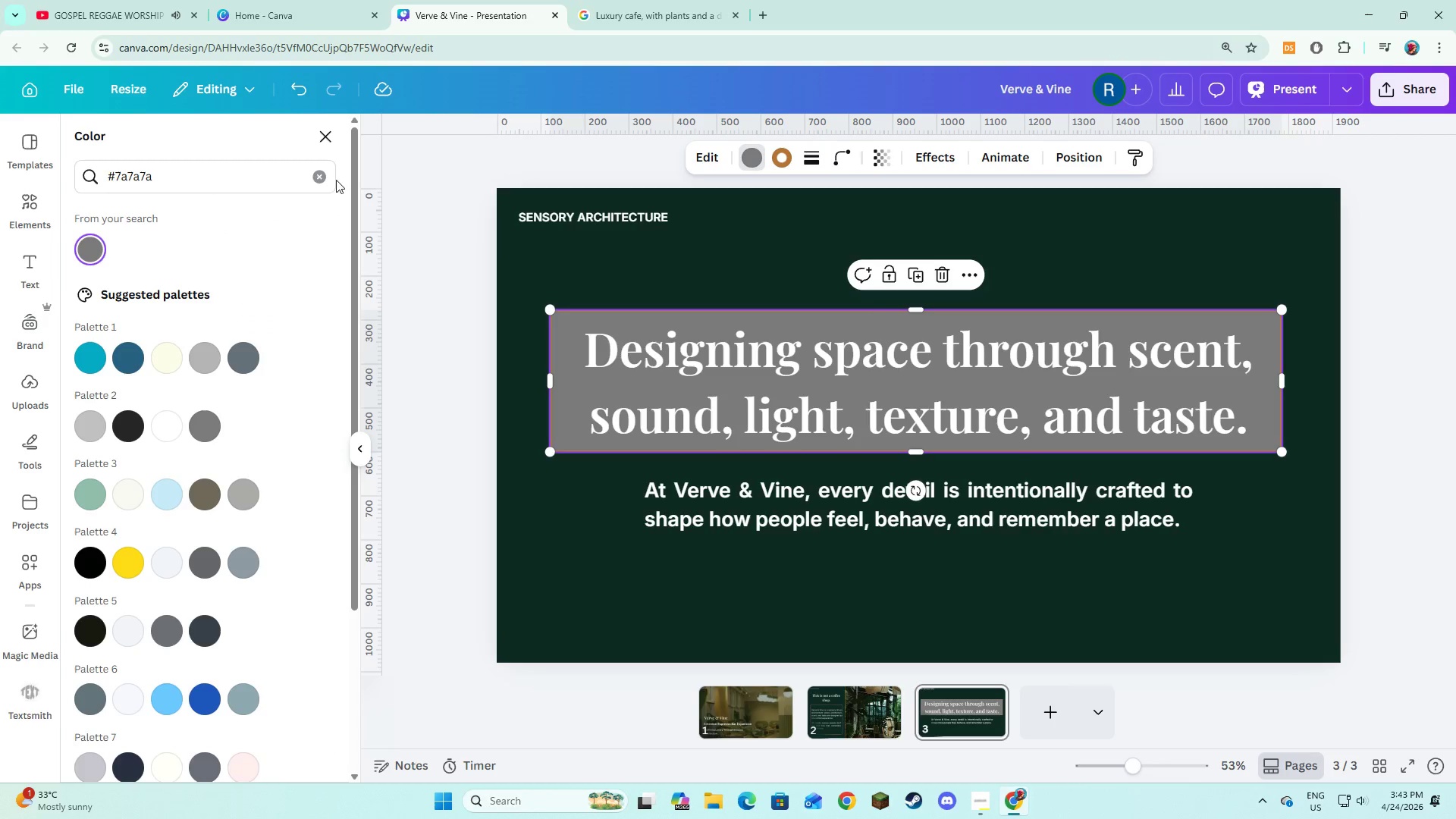 
left_click([327, 182])
 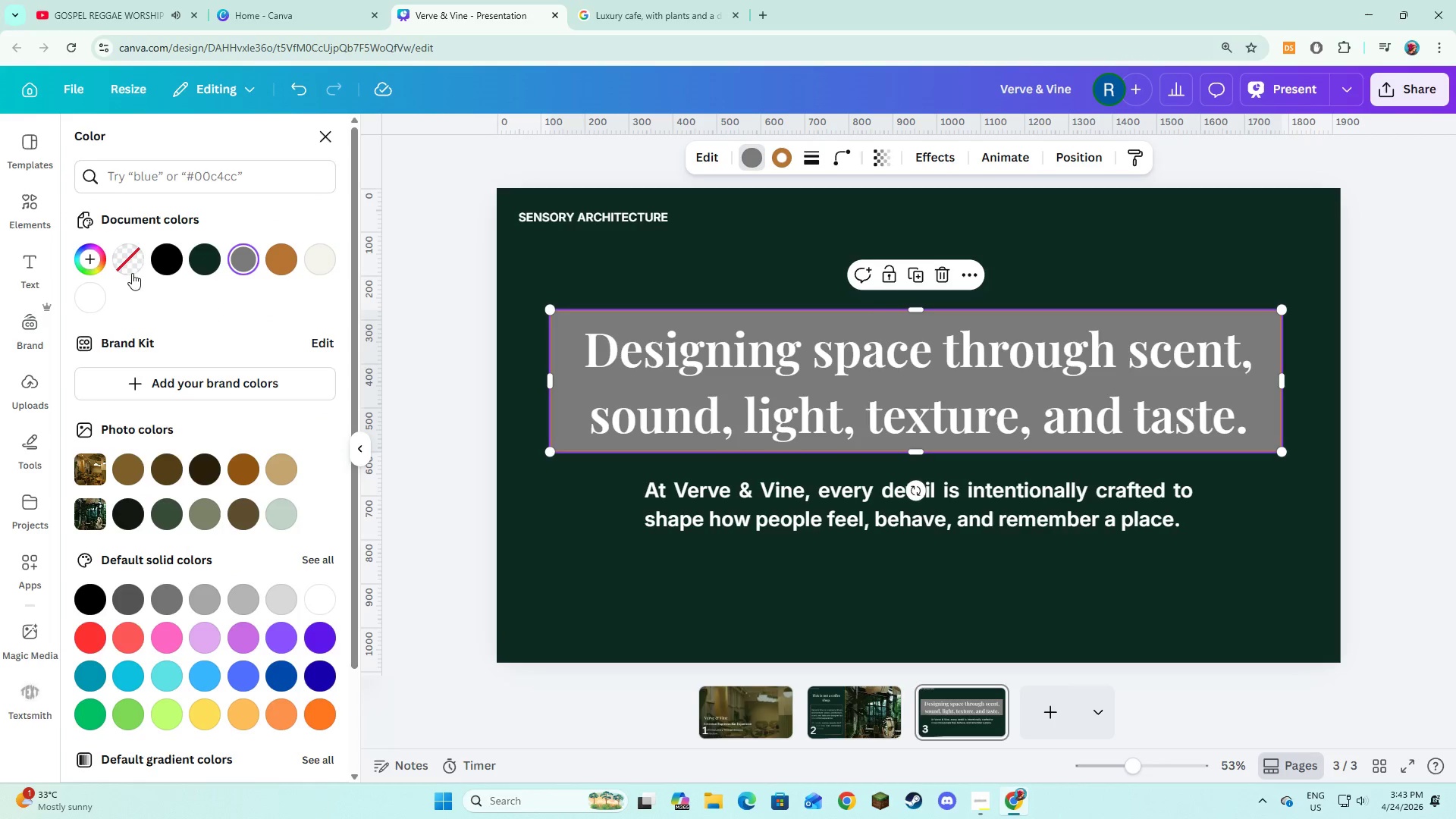 
left_click([132, 260])
 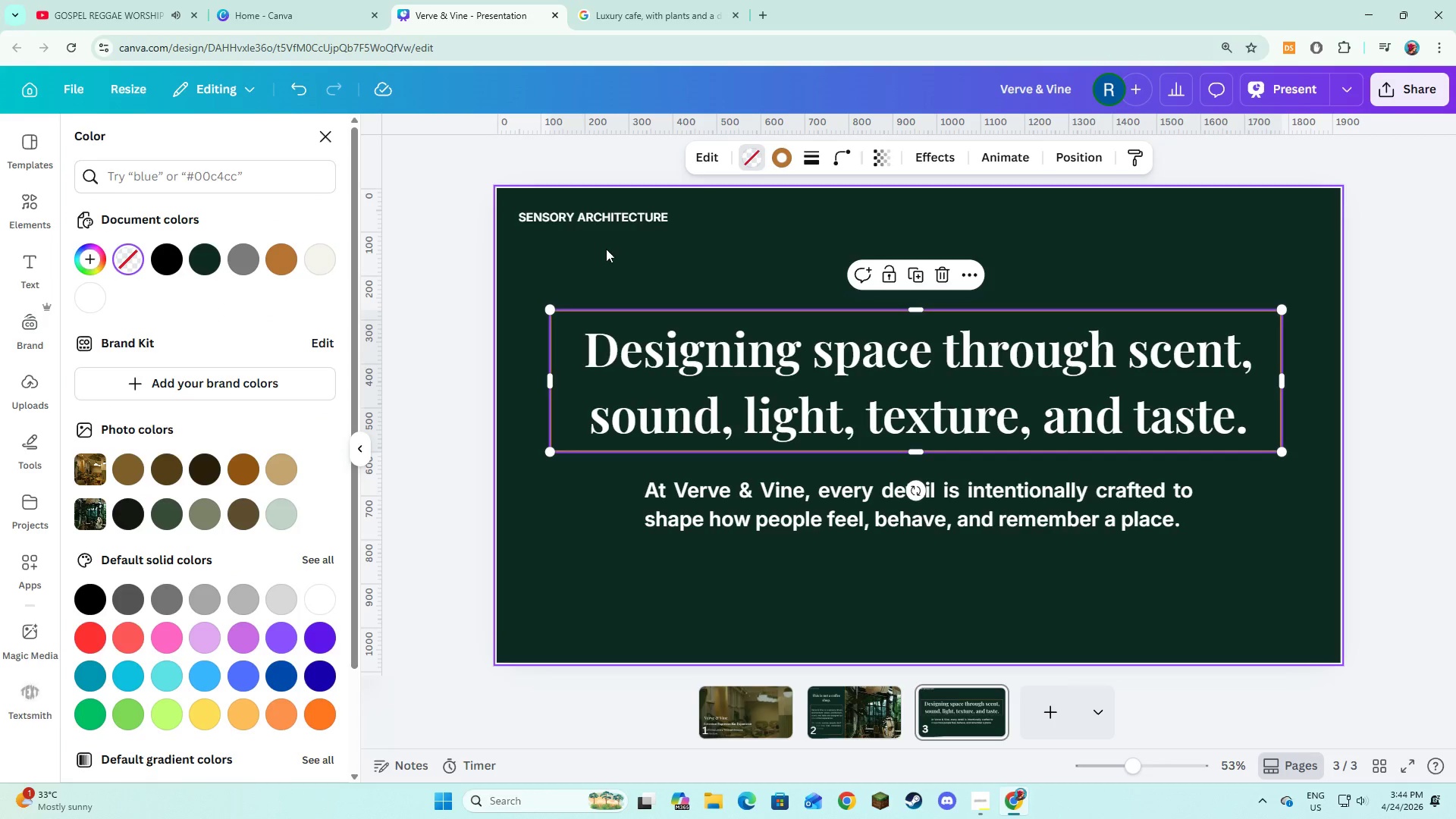 
left_click([606, 249])
 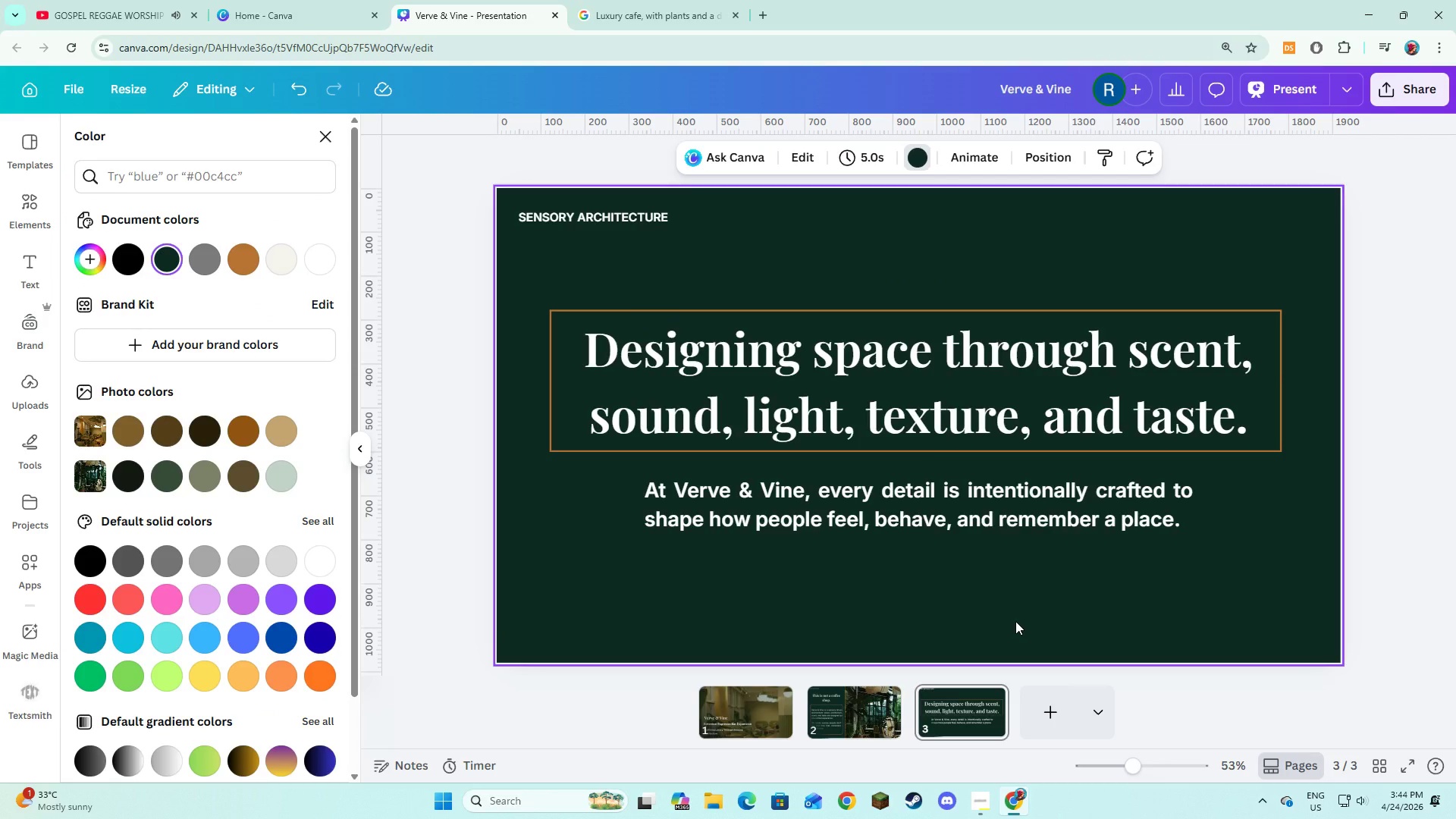 
wait(6.08)
 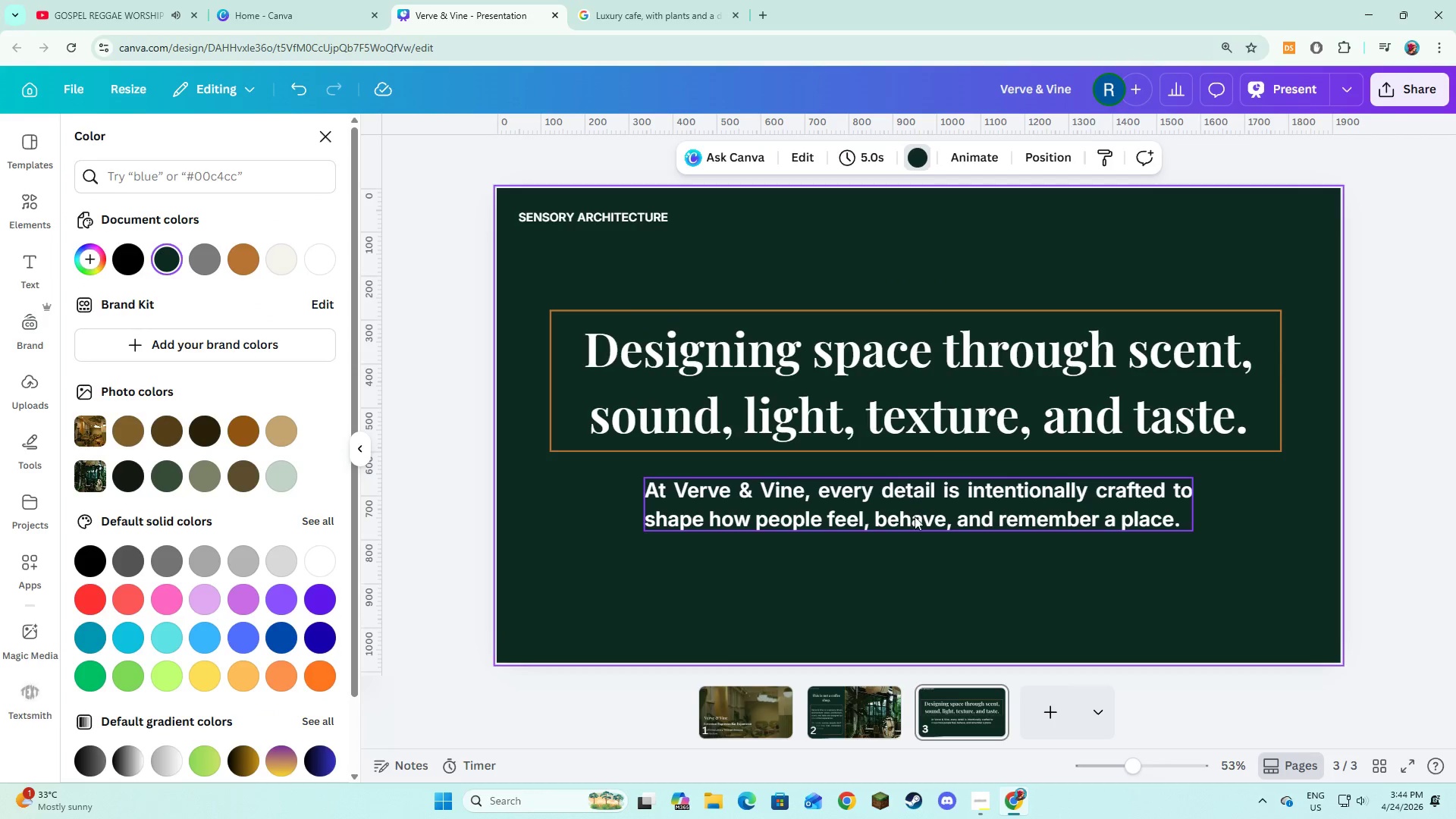 
left_click([1034, 700])
 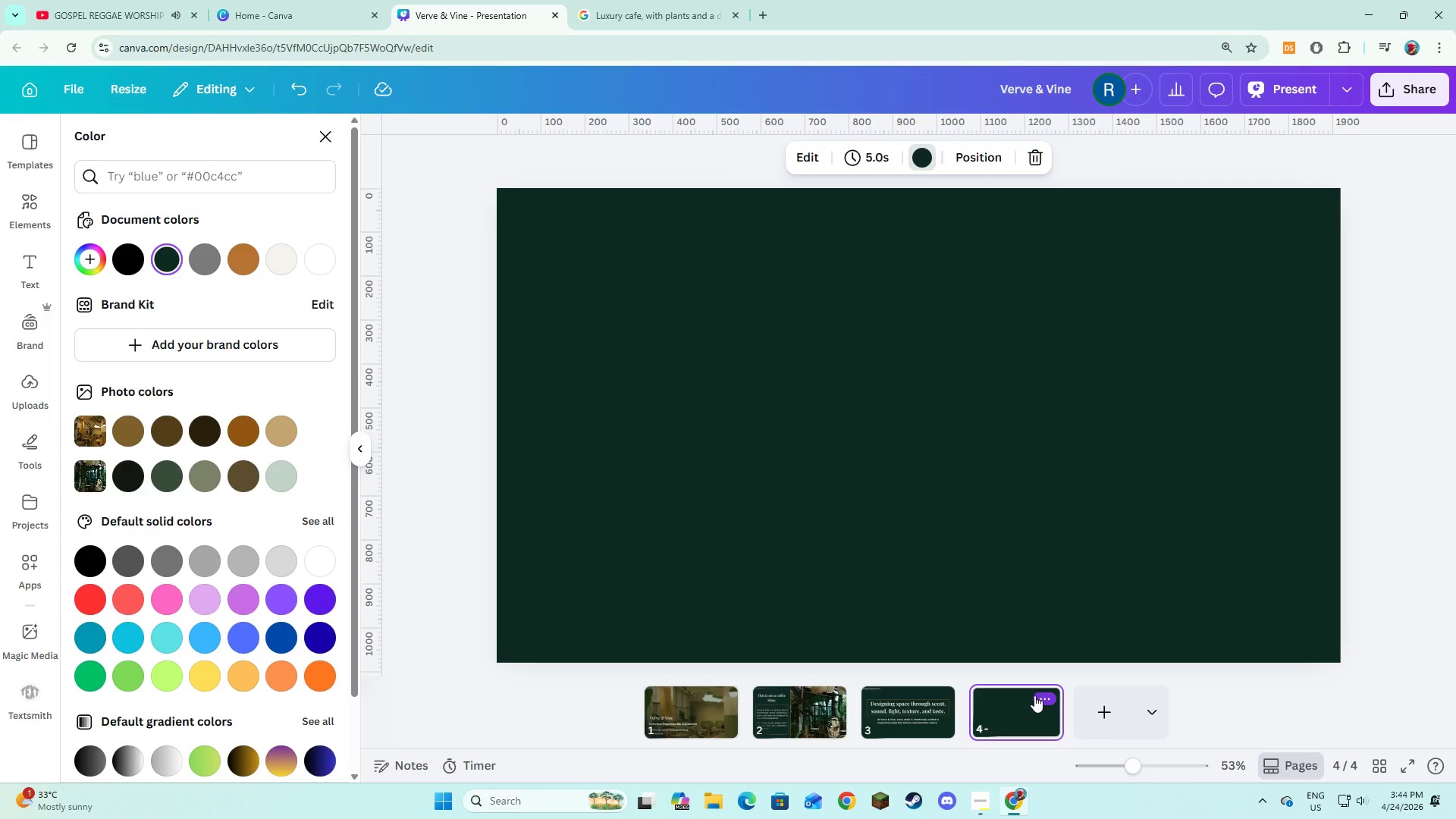 
wait(5.97)
 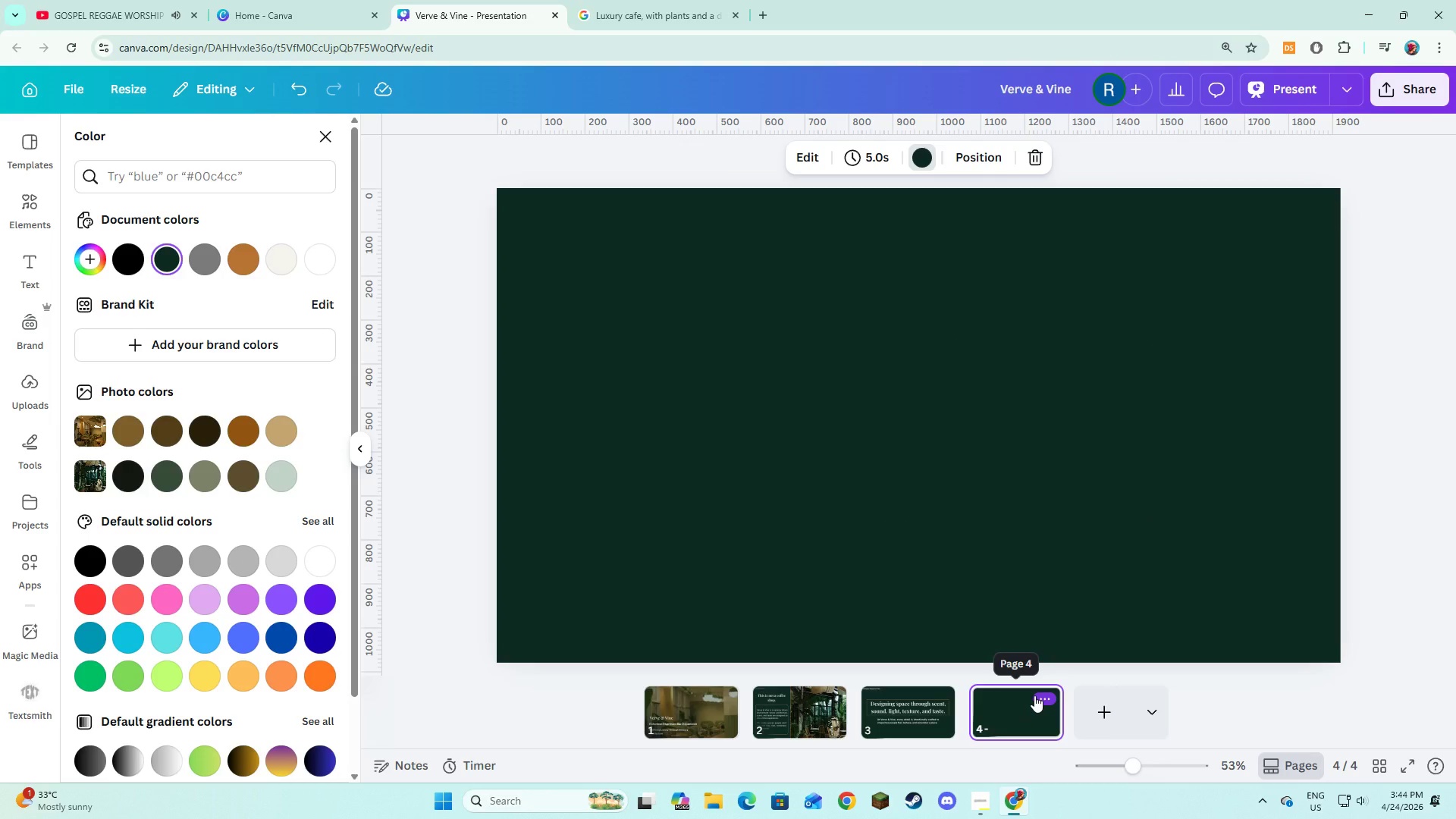 
key(Alt+AltLeft)
 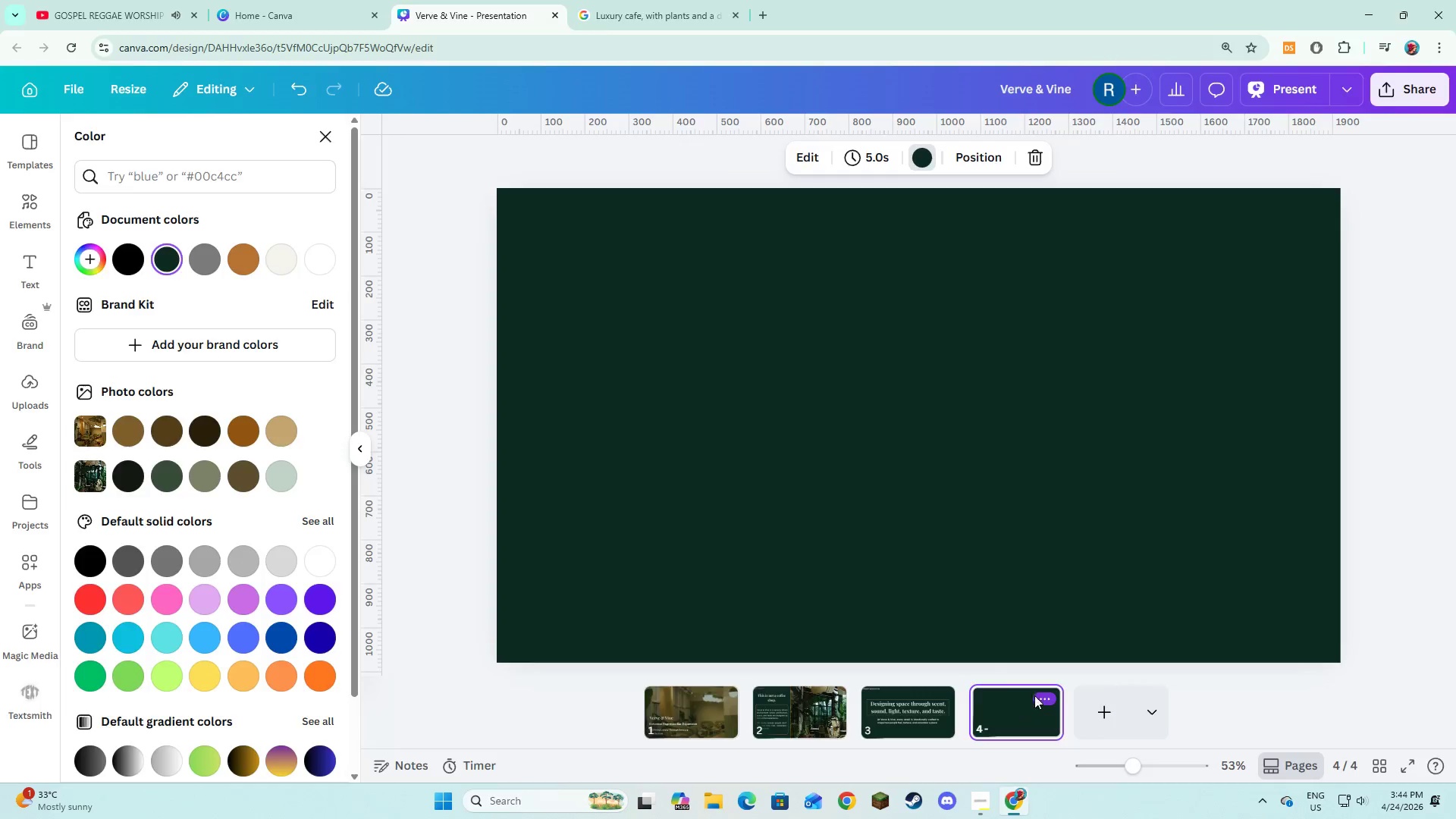 
key(Alt+Tab)